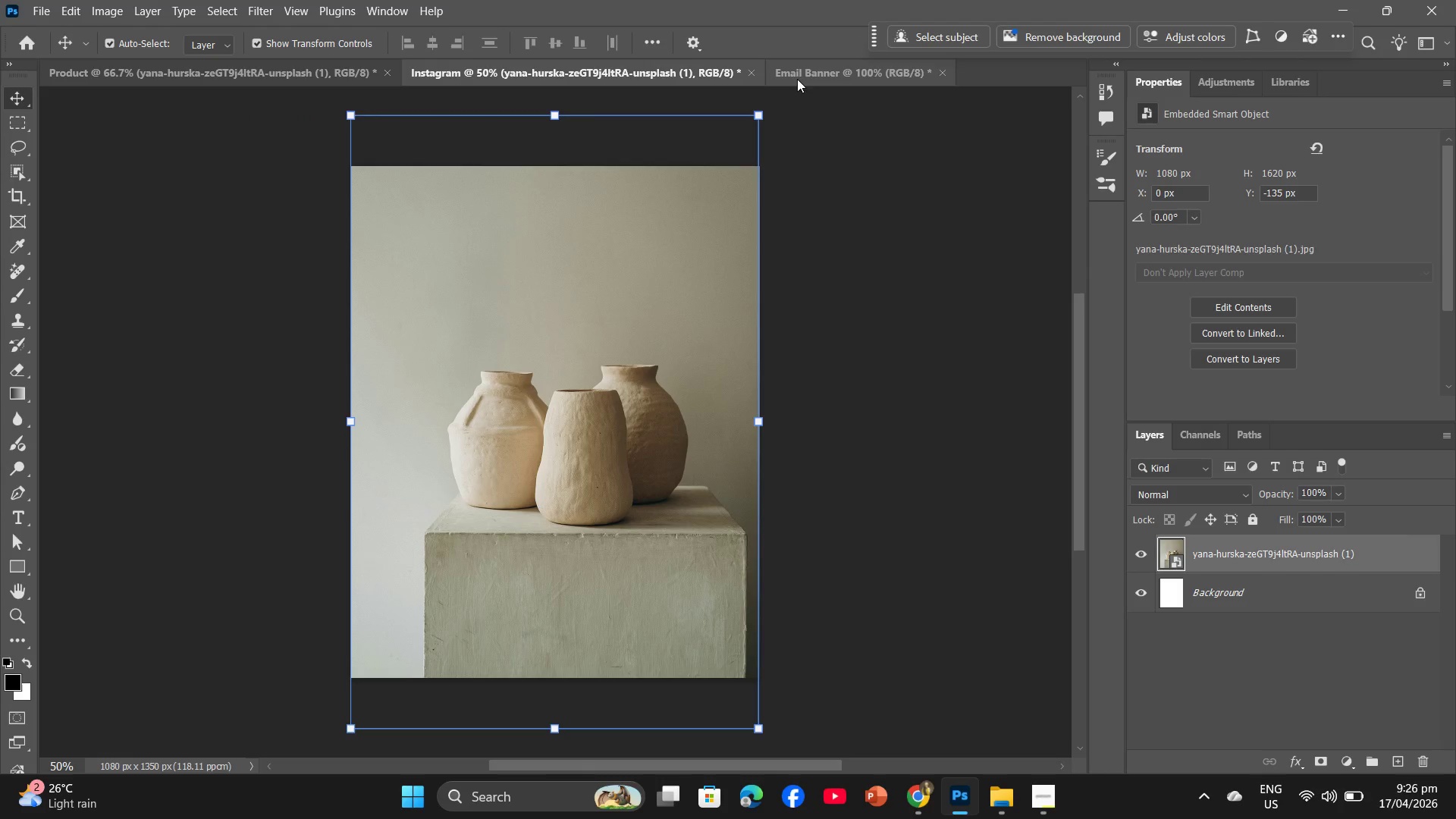 
left_click([807, 74])
 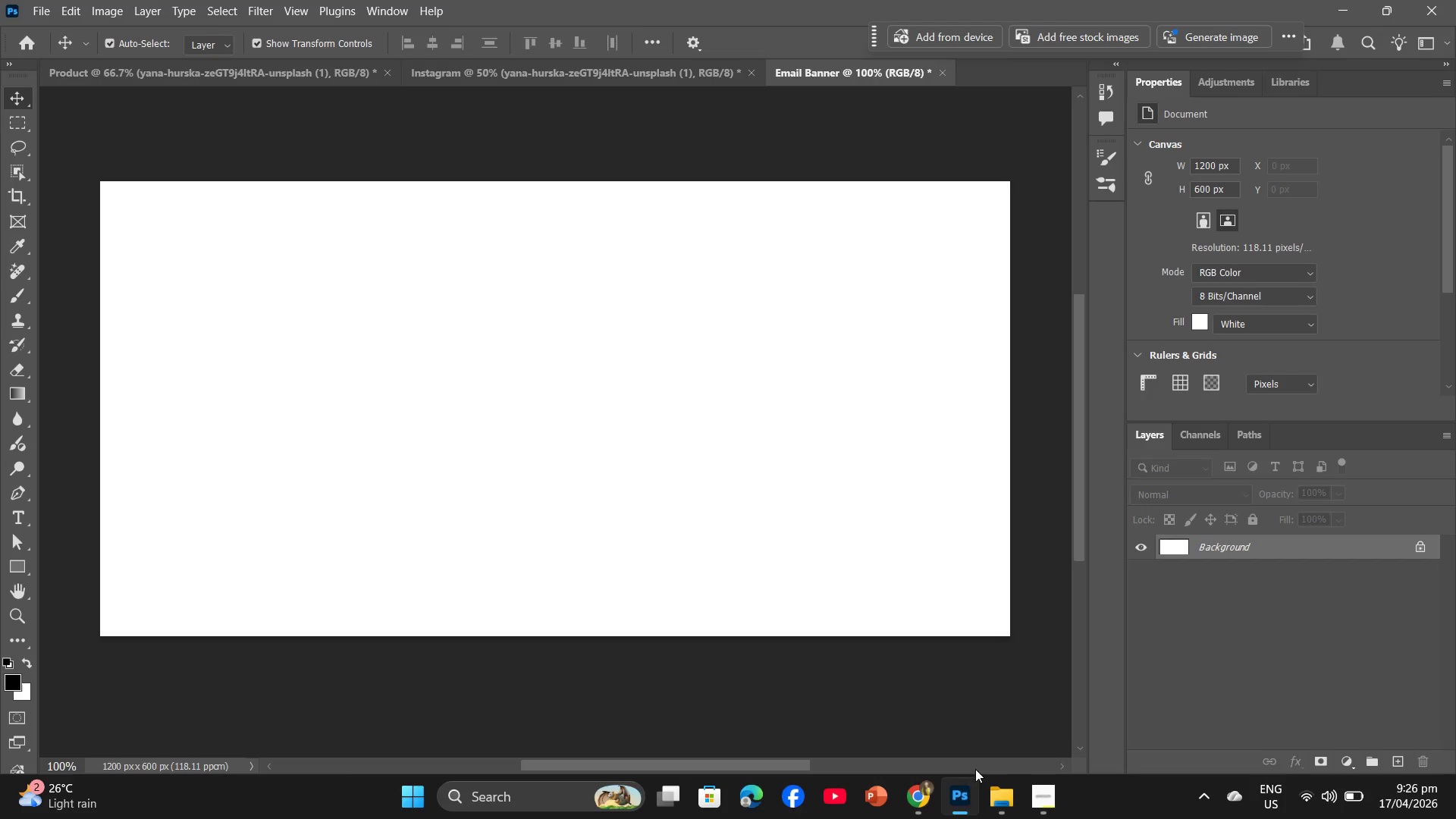 
left_click([921, 815])
 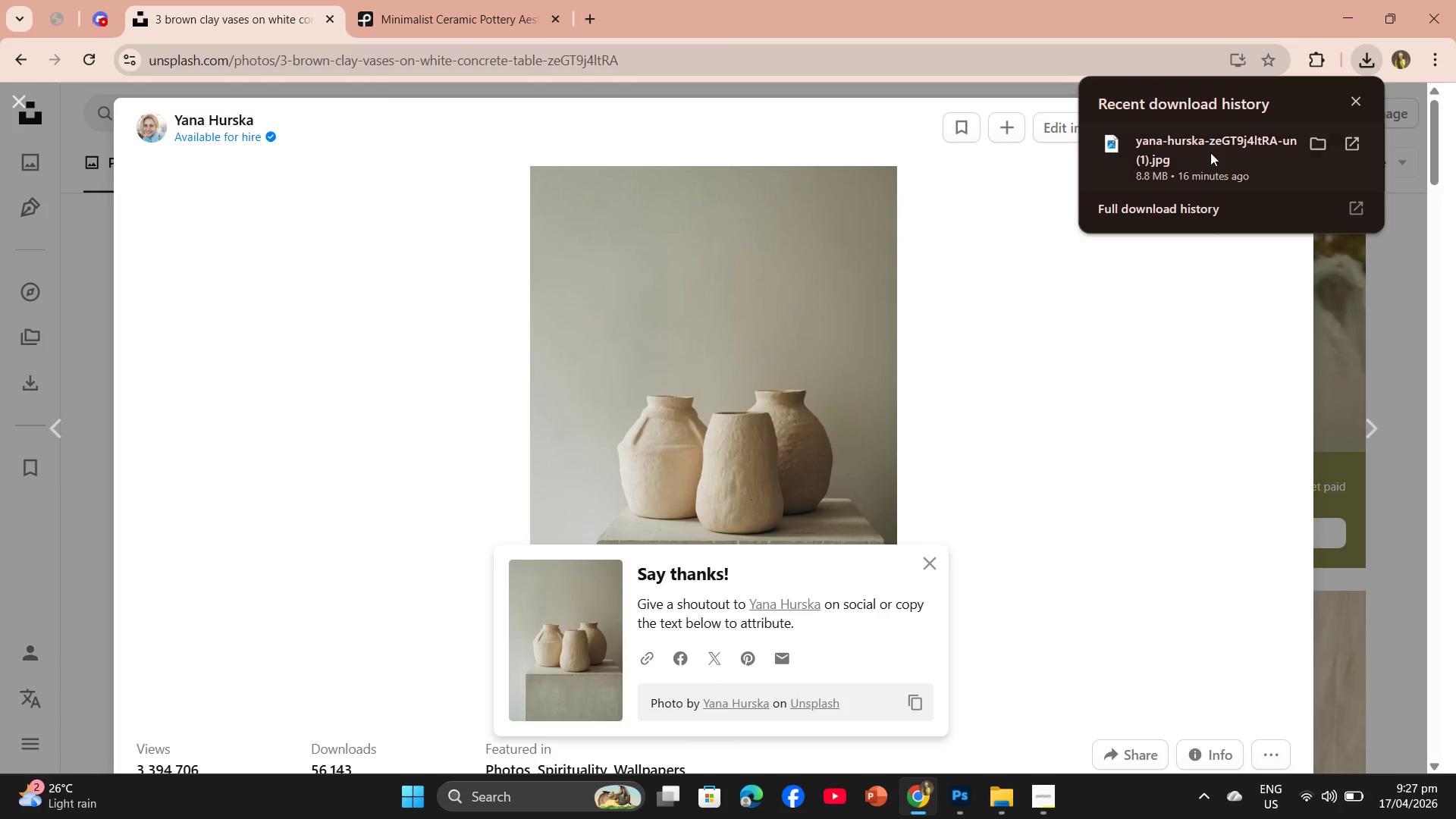 
left_click_drag(start_coordinate=[1210, 158], to_coordinate=[636, 307])
 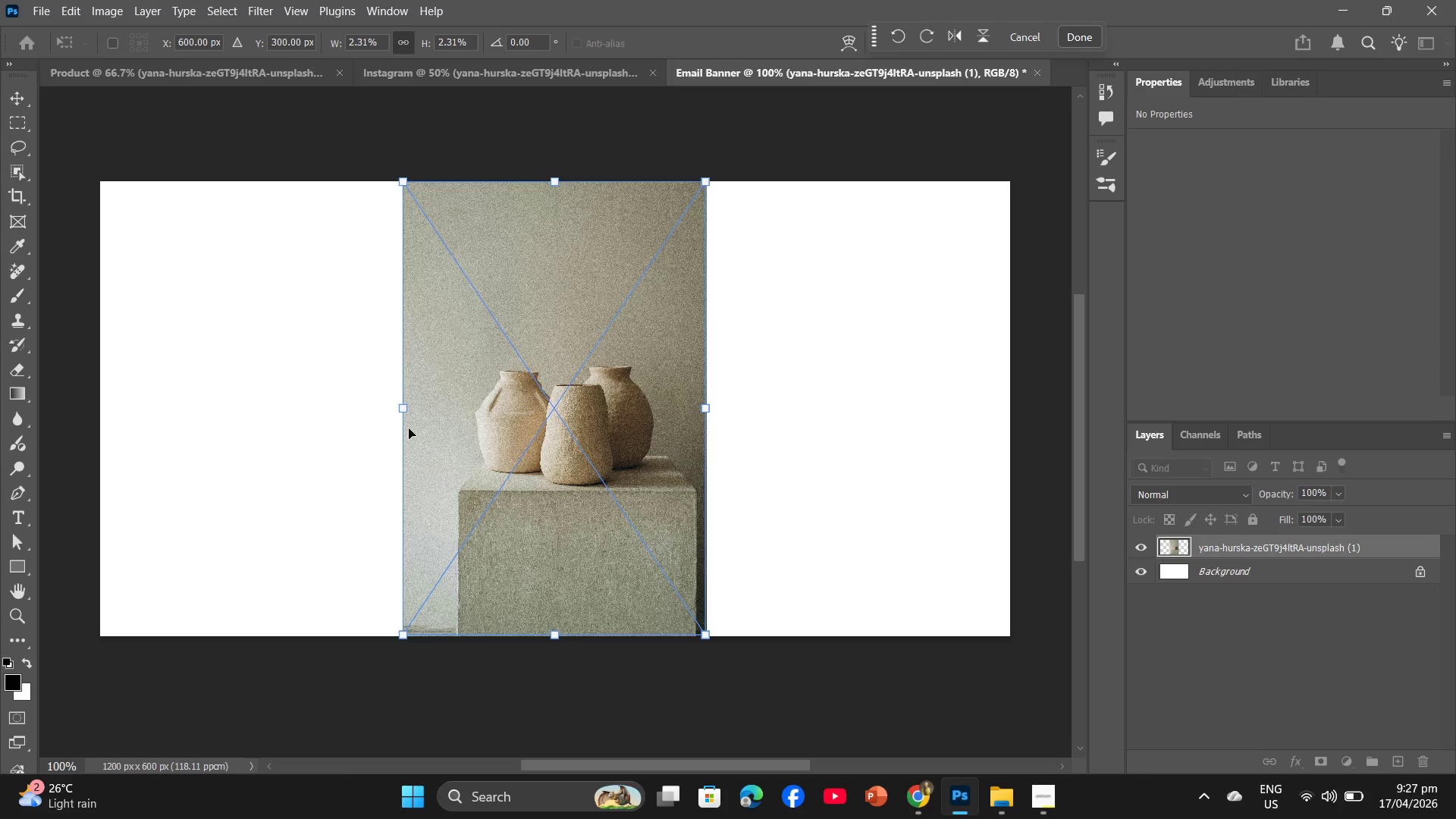 
left_click_drag(start_coordinate=[403, 410], to_coordinate=[107, 416])
 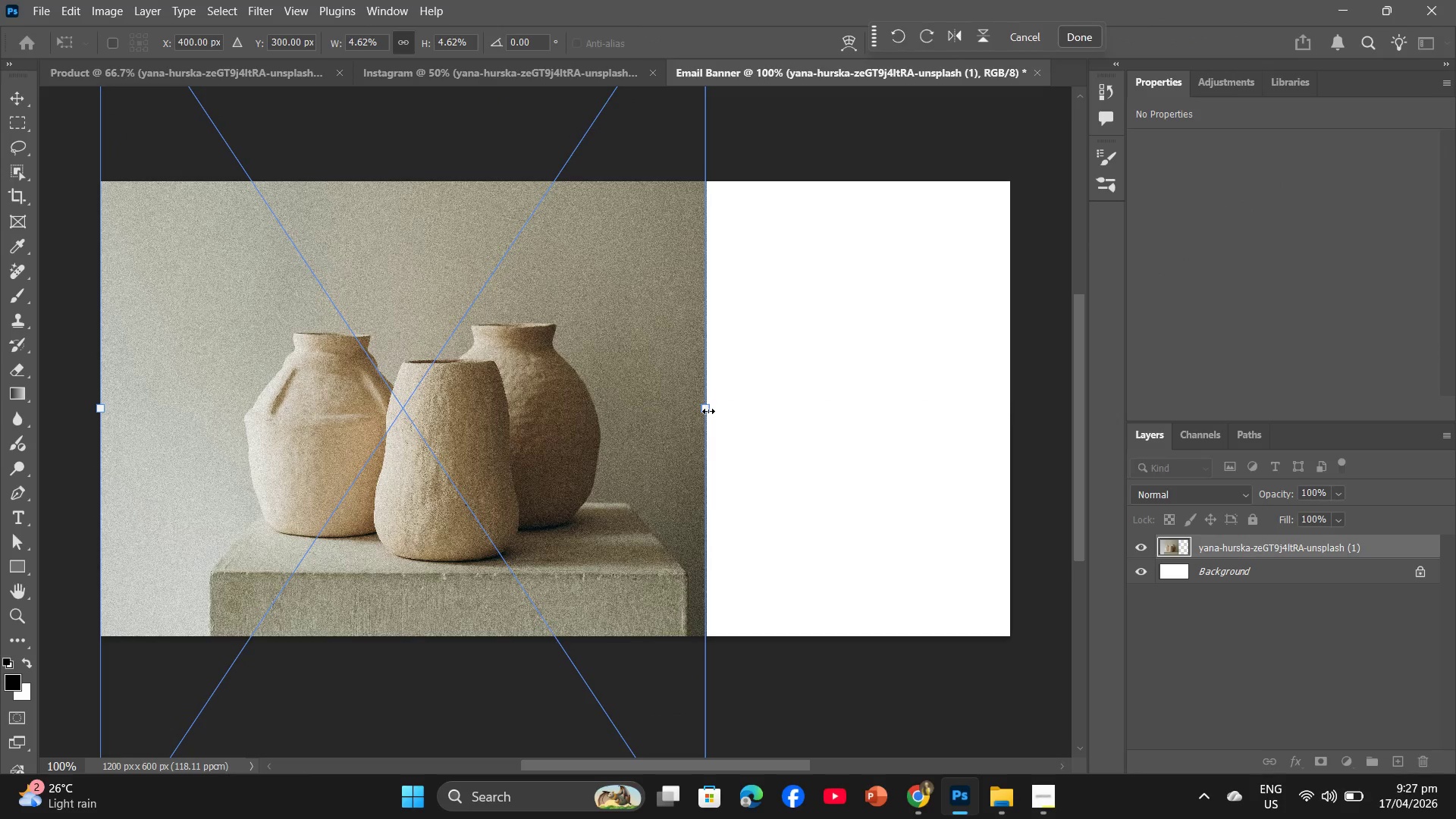 
left_click_drag(start_coordinate=[708, 411], to_coordinate=[1009, 414])
 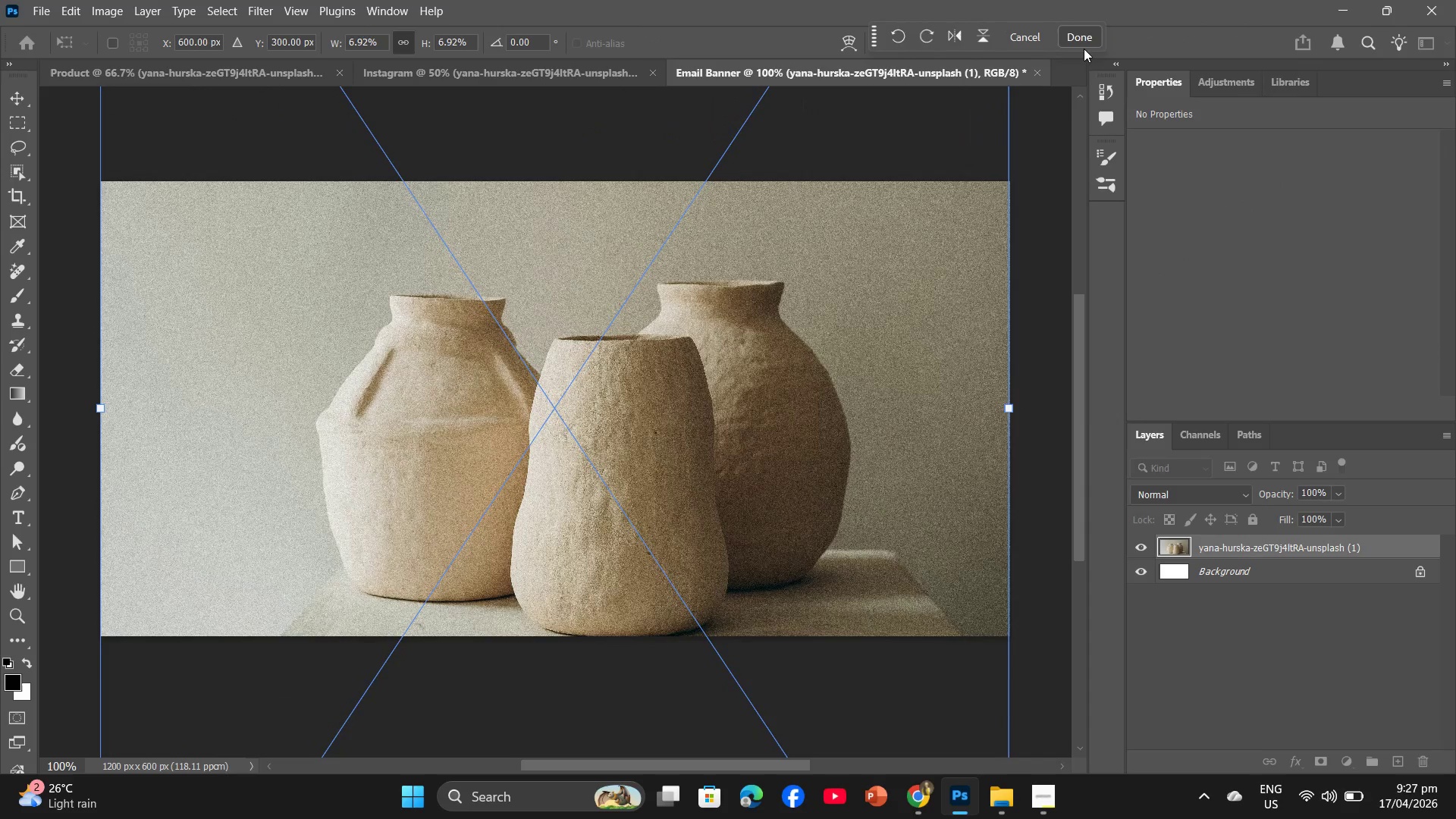 
left_click([1084, 39])
 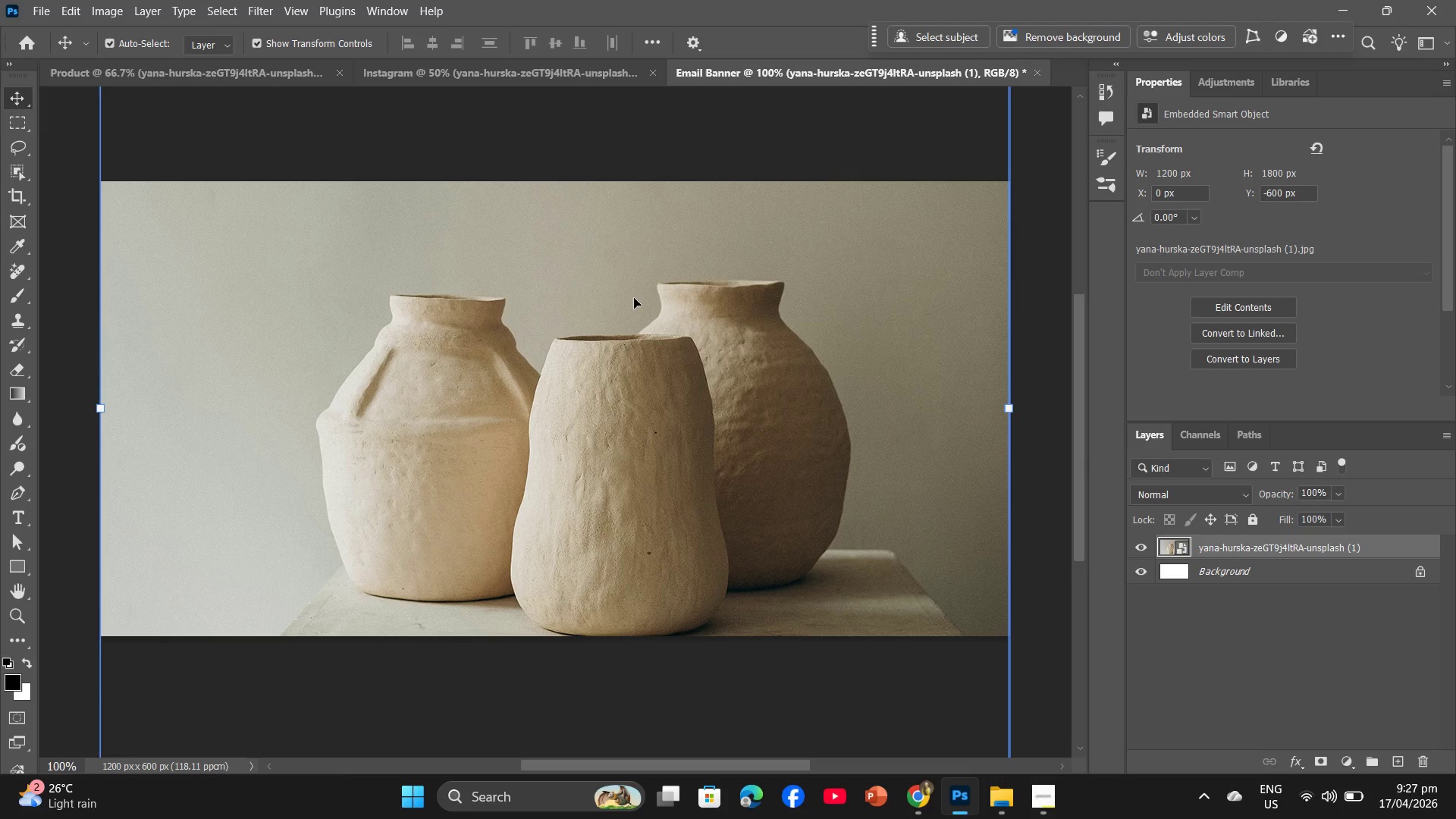 
left_click_drag(start_coordinate=[566, 262], to_coordinate=[568, 248])
 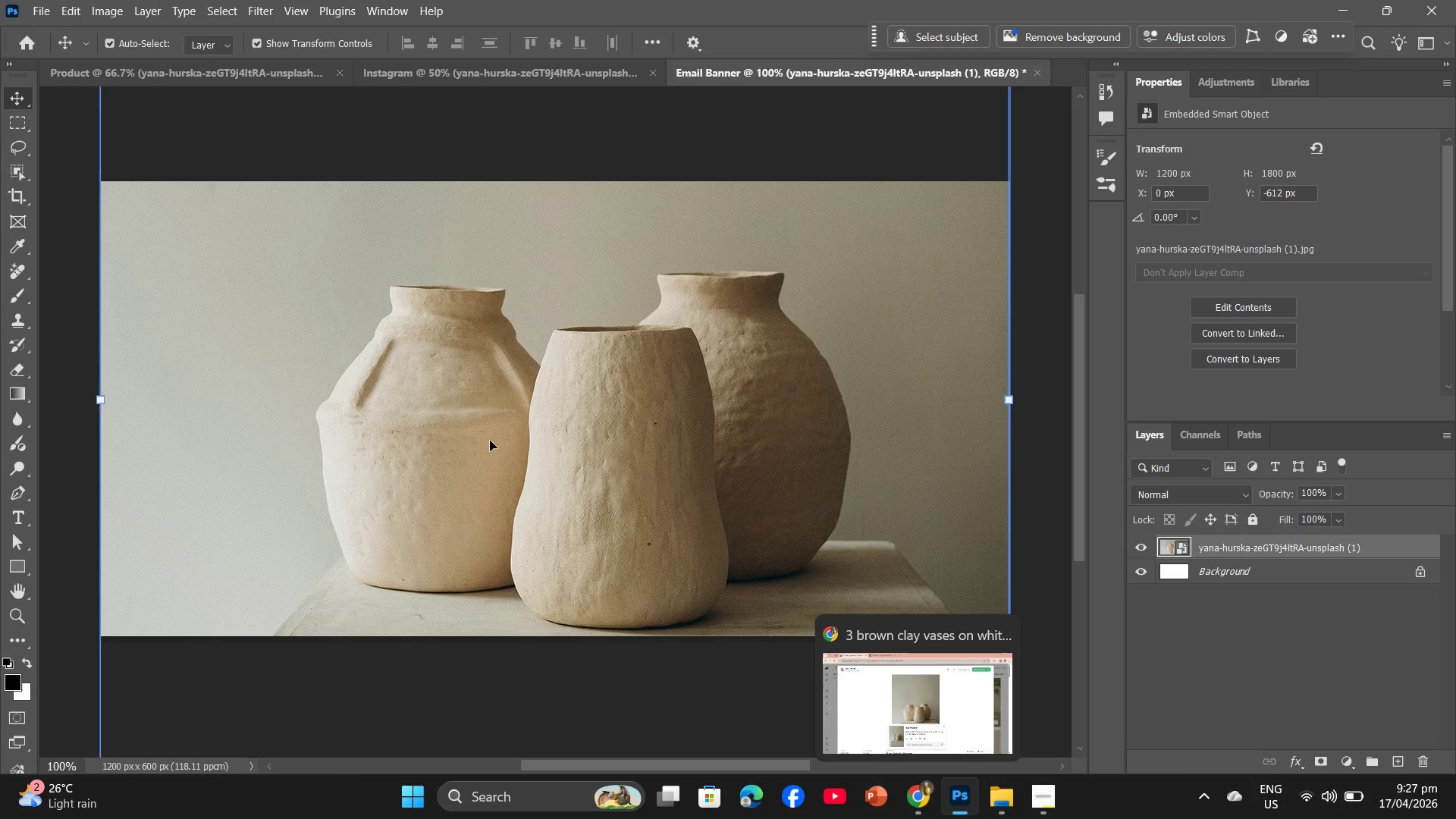 
left_click([245, 77])
 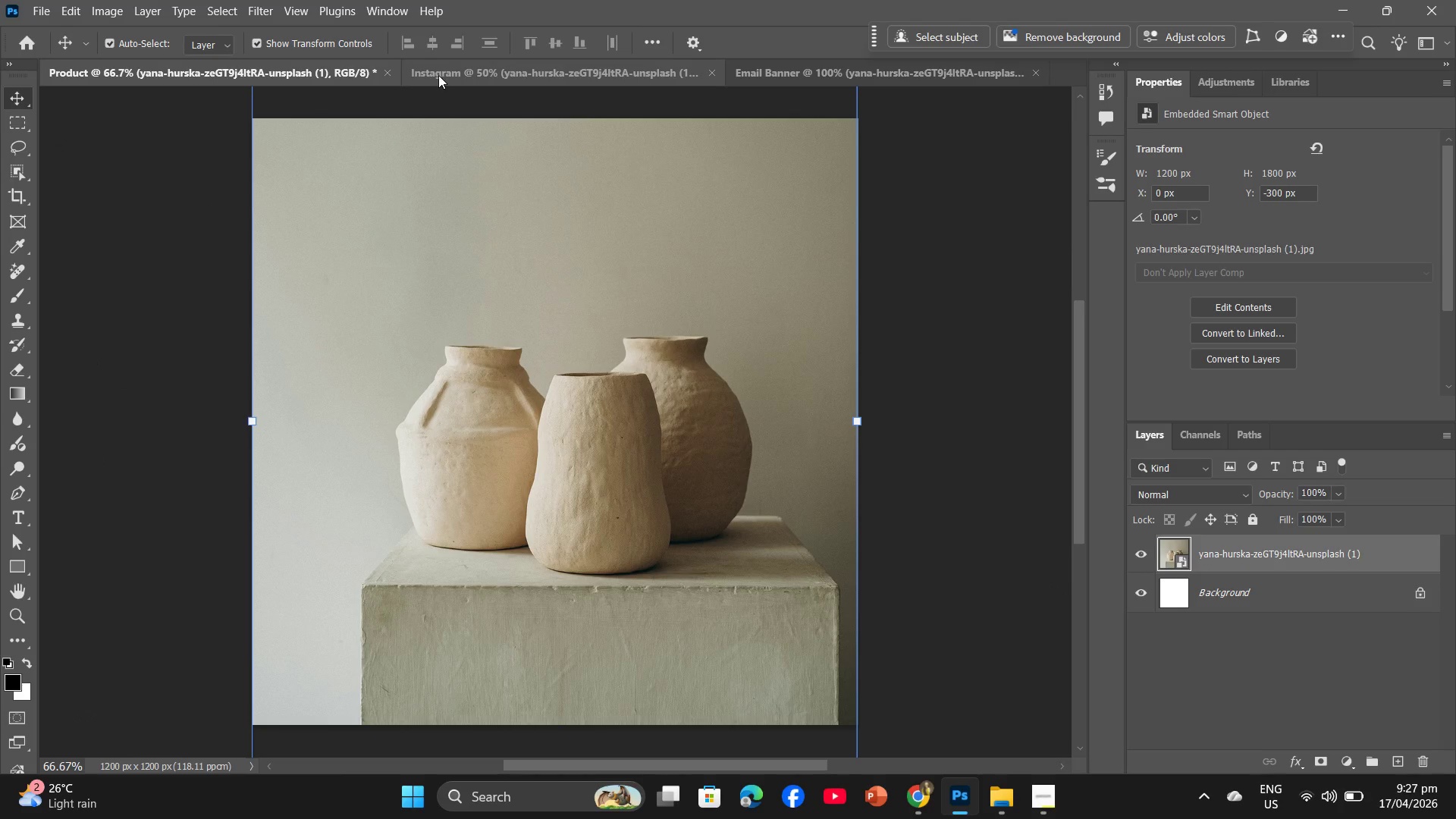 
left_click([438, 75])
 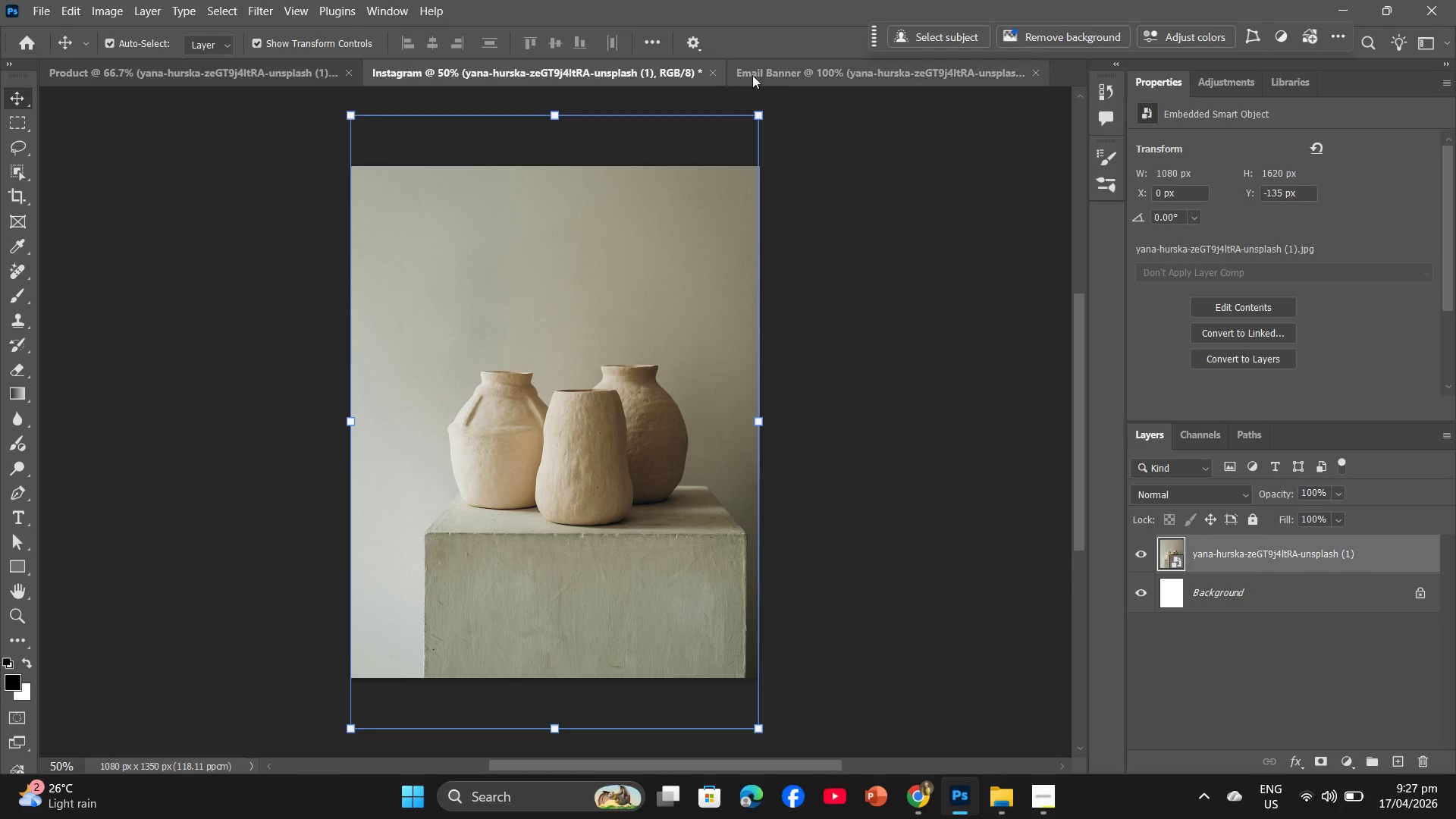 
left_click([781, 73])
 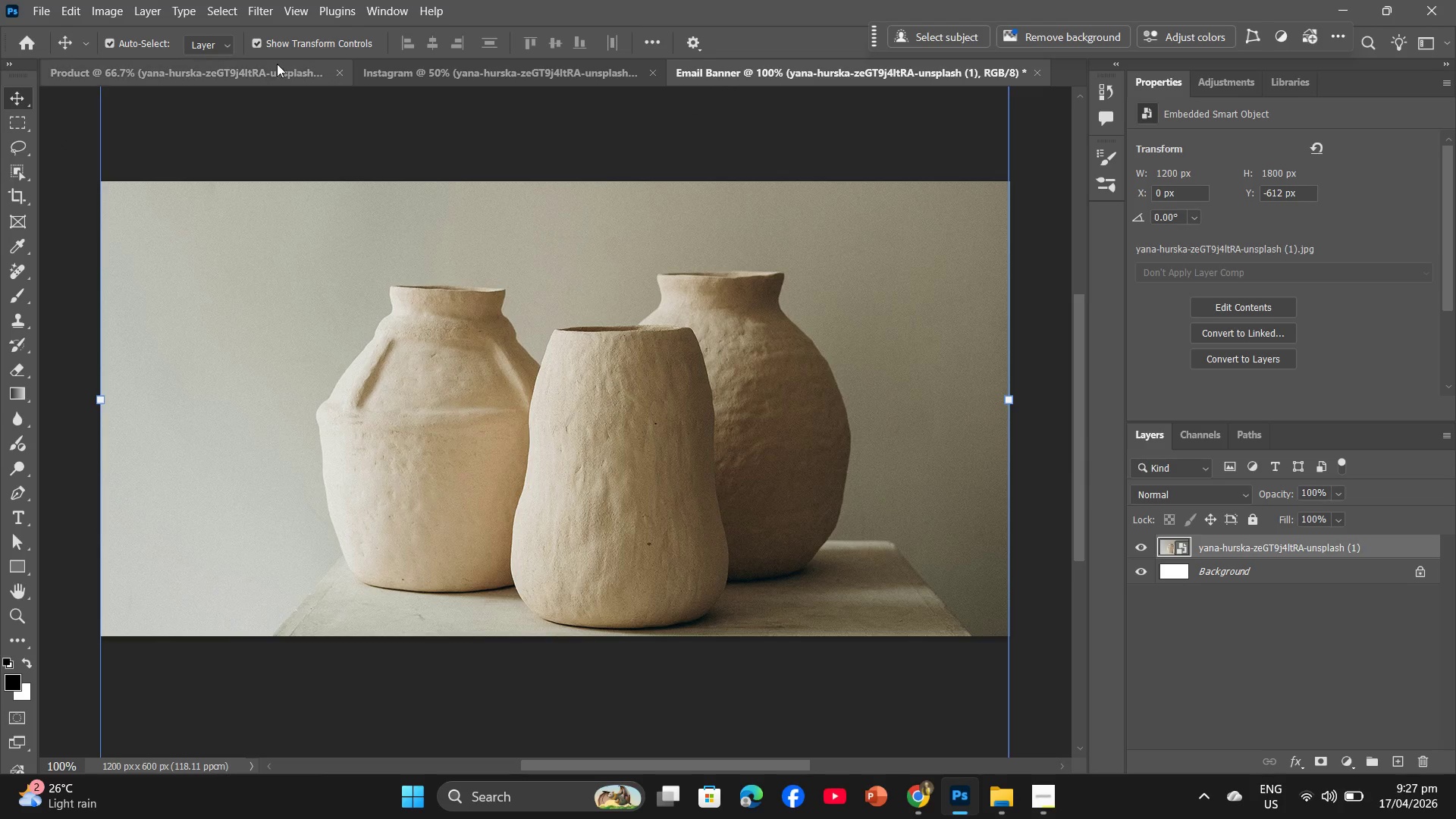 
left_click([255, 73])
 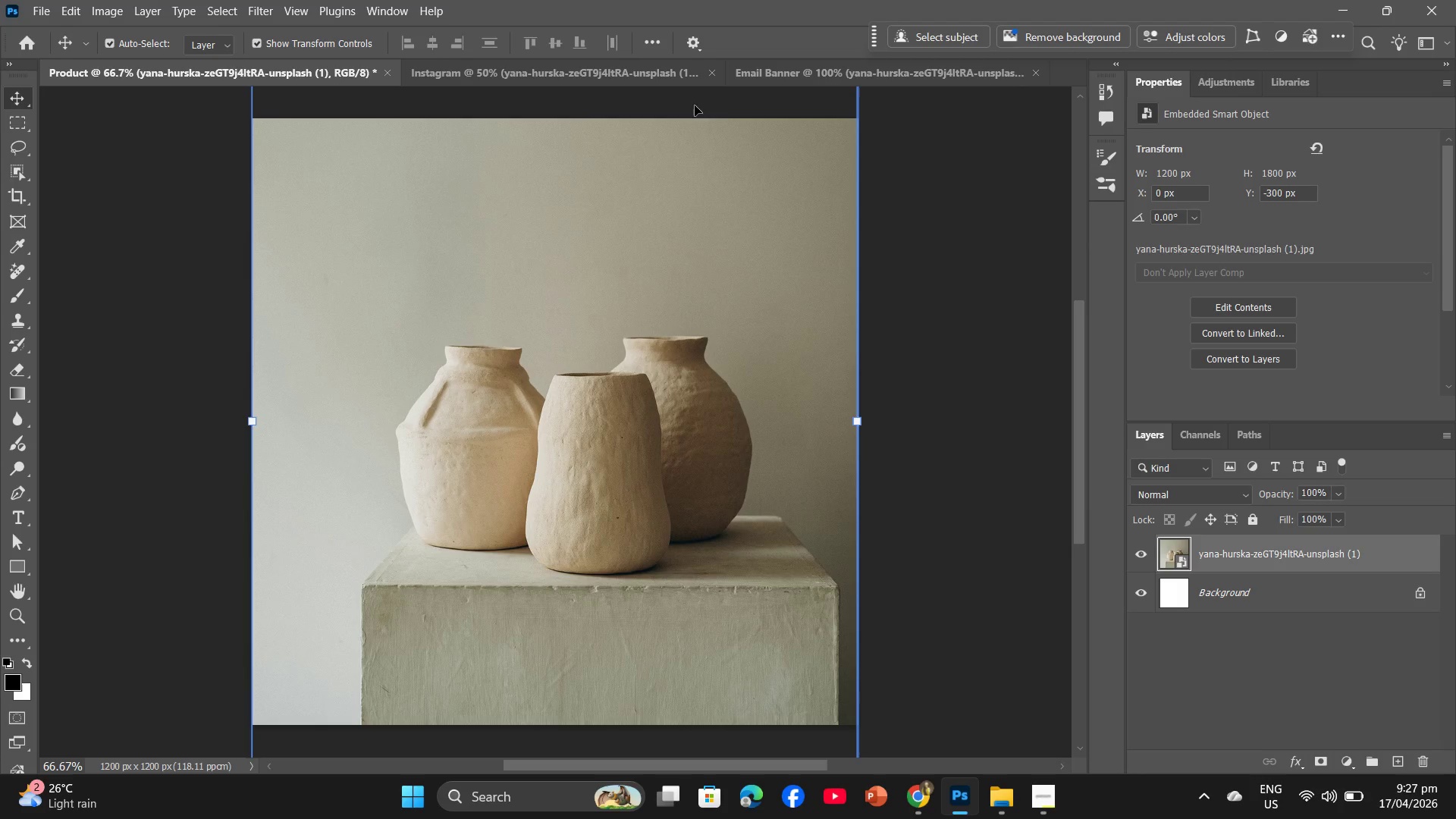 
wait(6.61)
 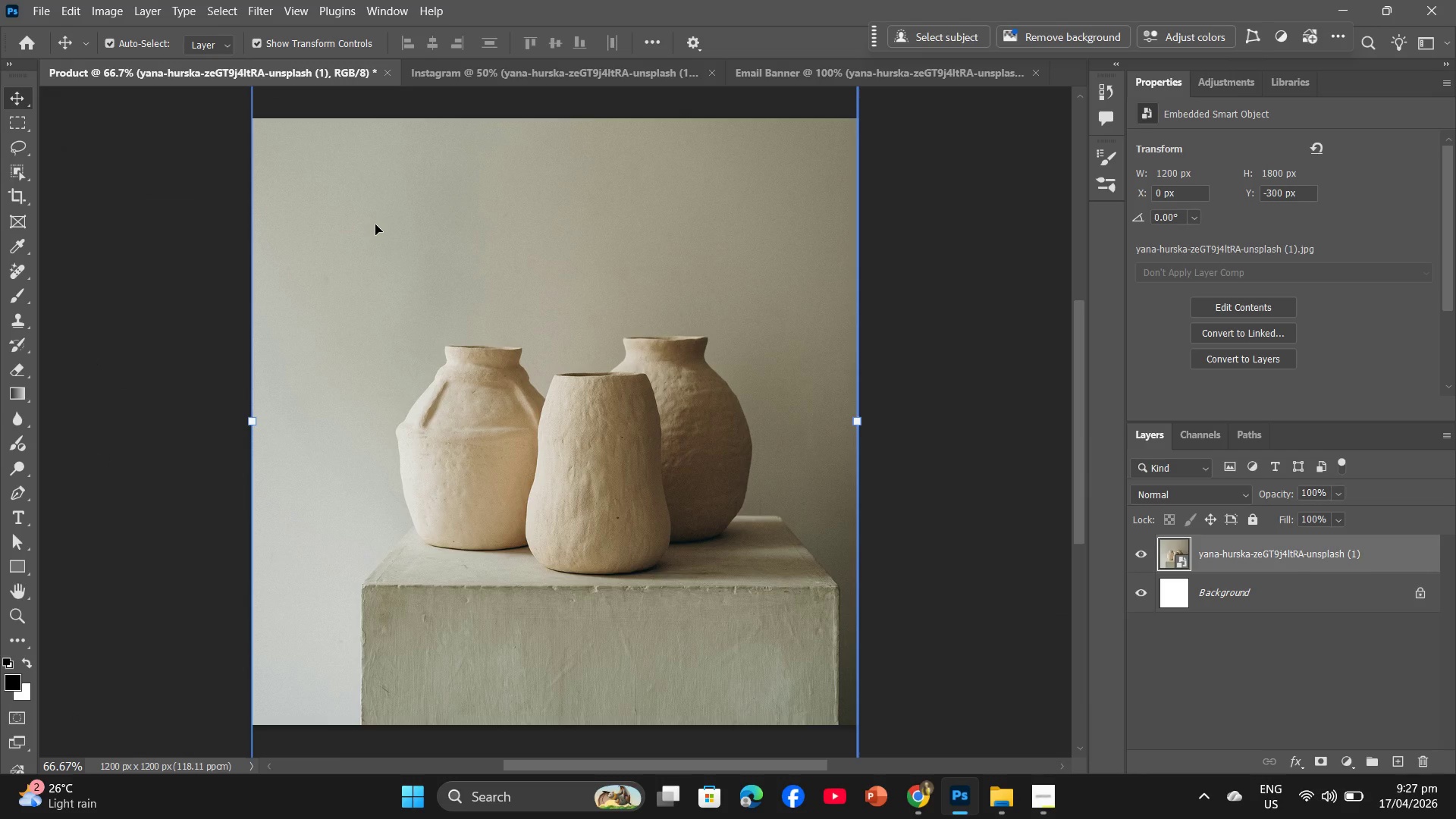 
left_click([926, 190])
 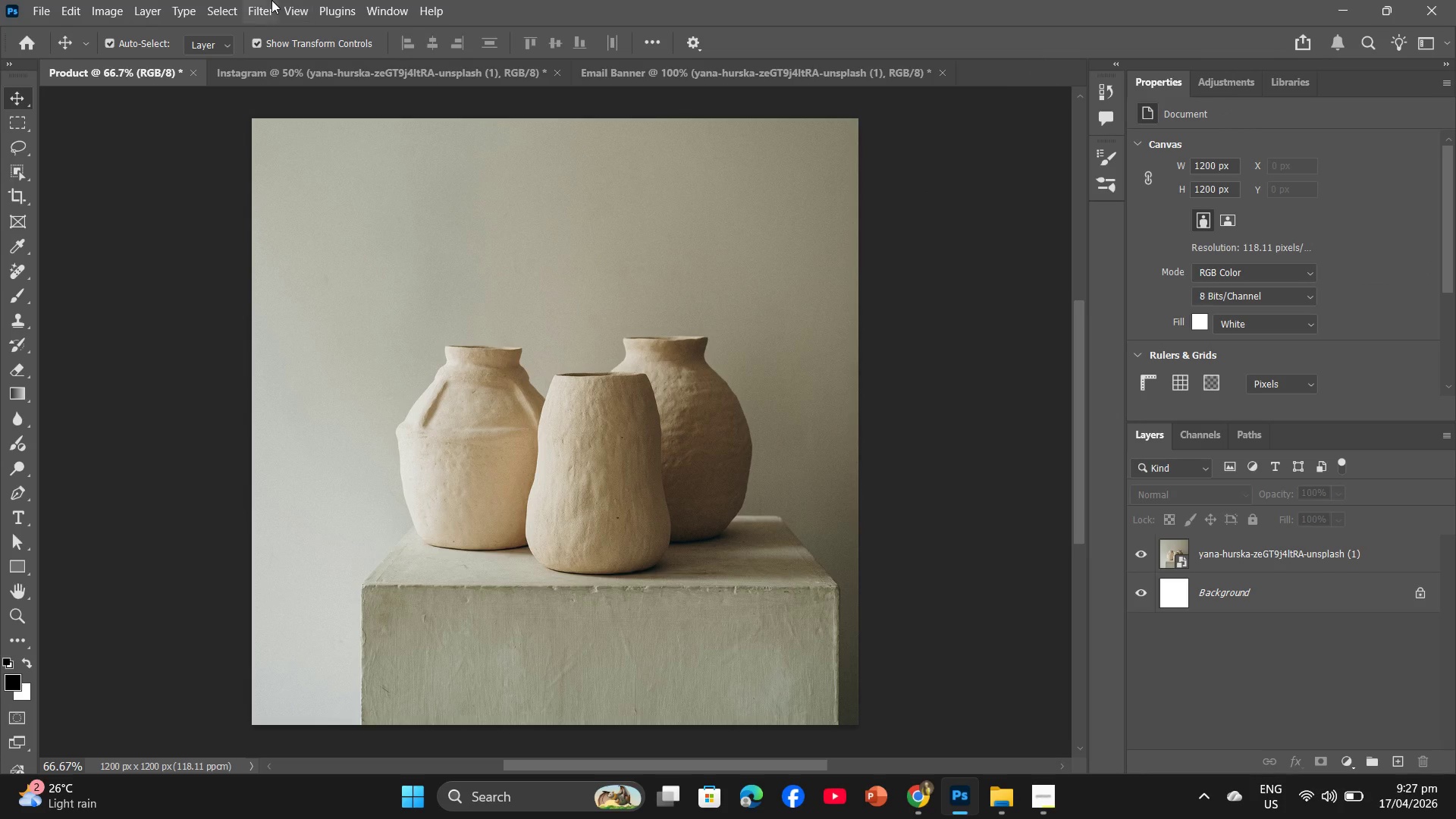 
left_click([426, 242])
 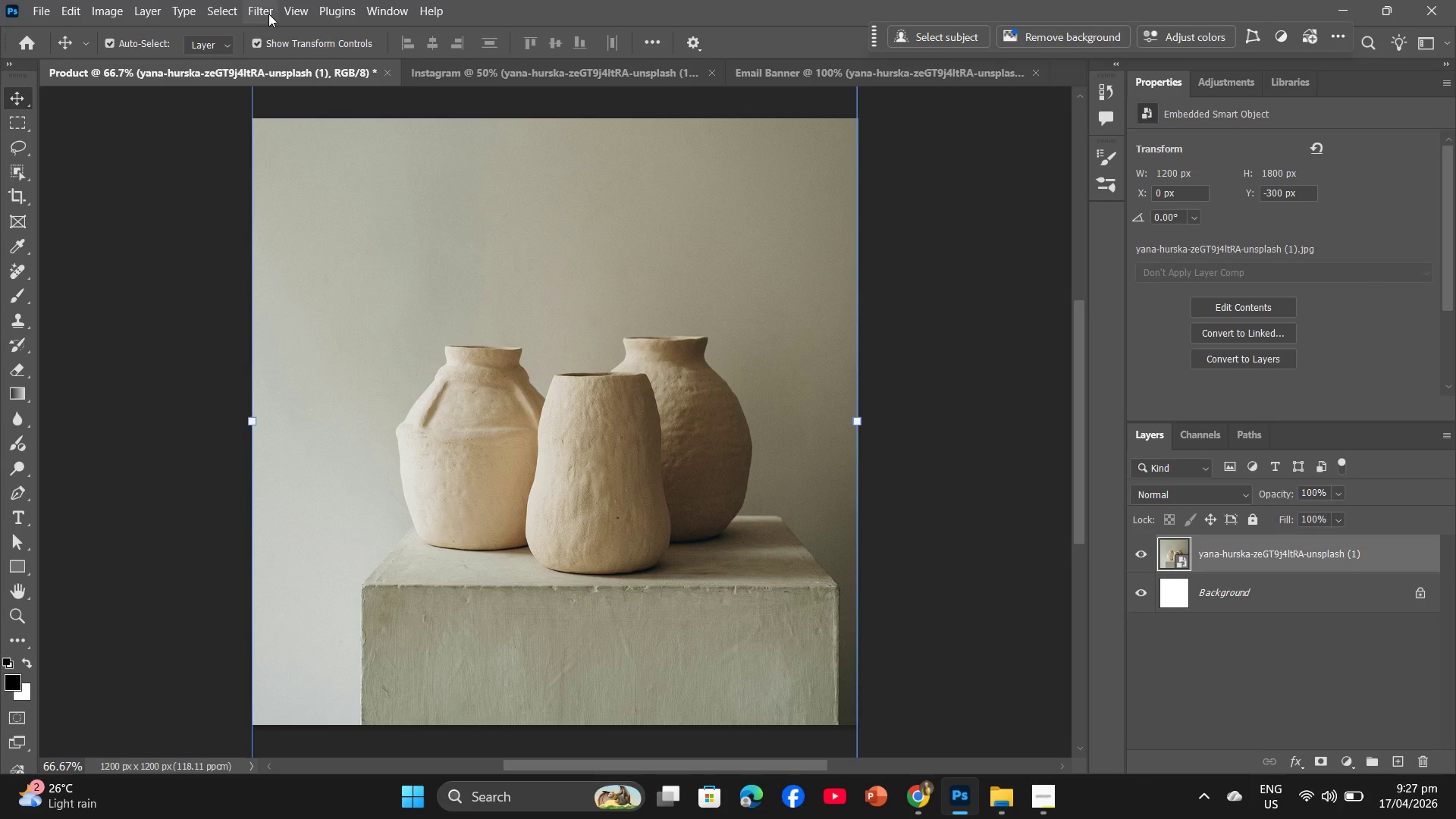 
left_click([274, 11])
 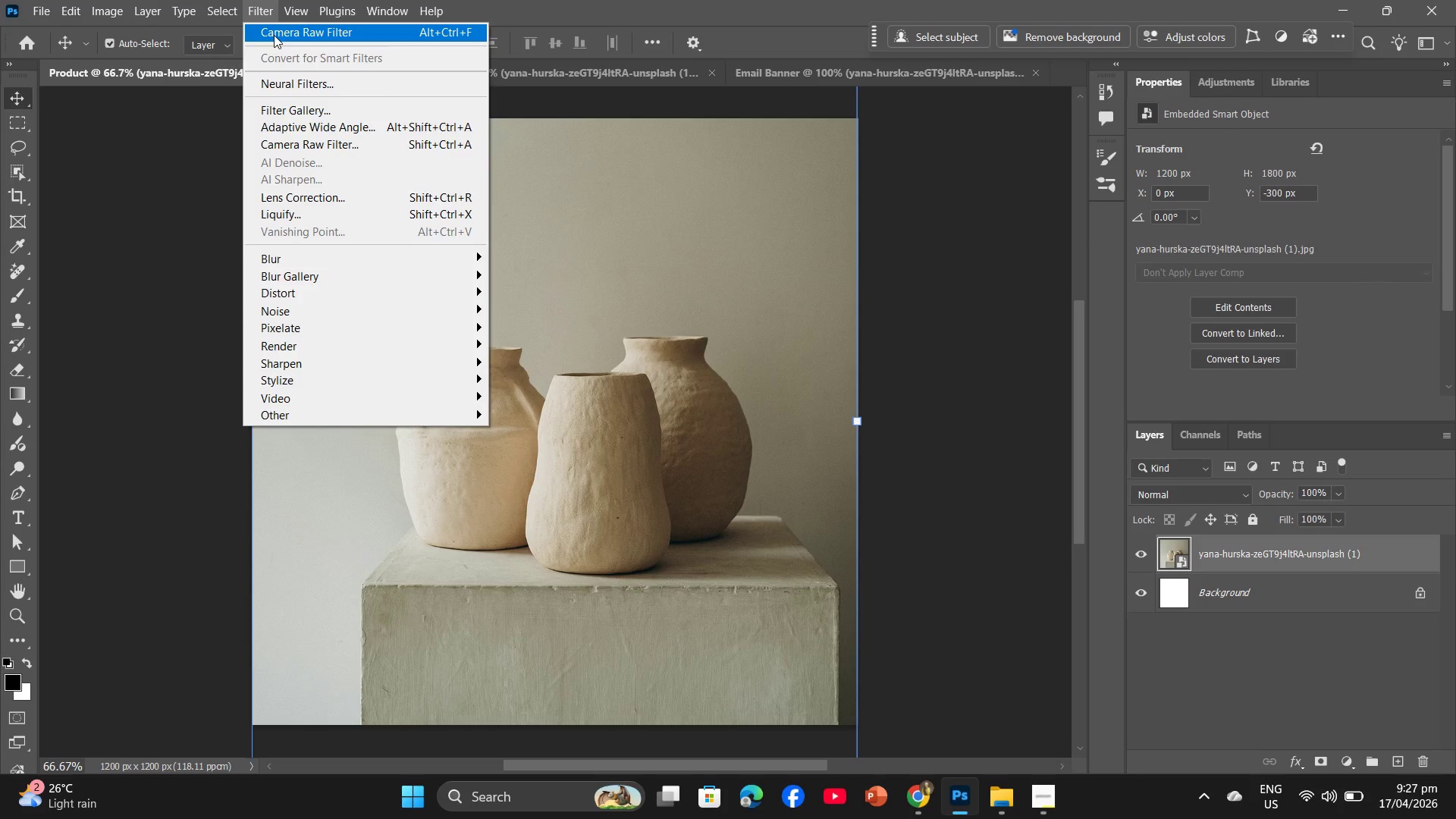 
left_click([274, 35])
 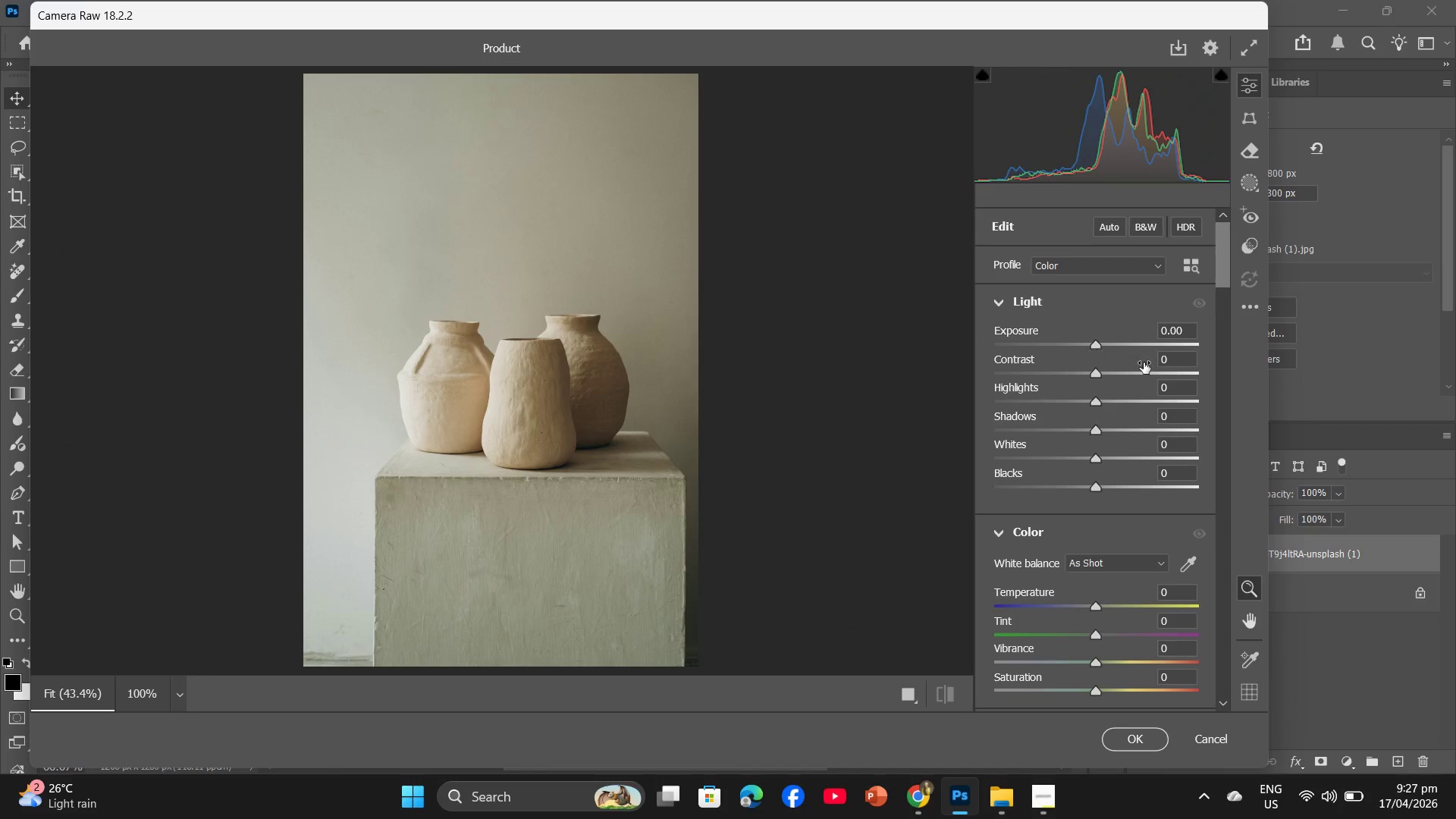 
left_click([1167, 359])
 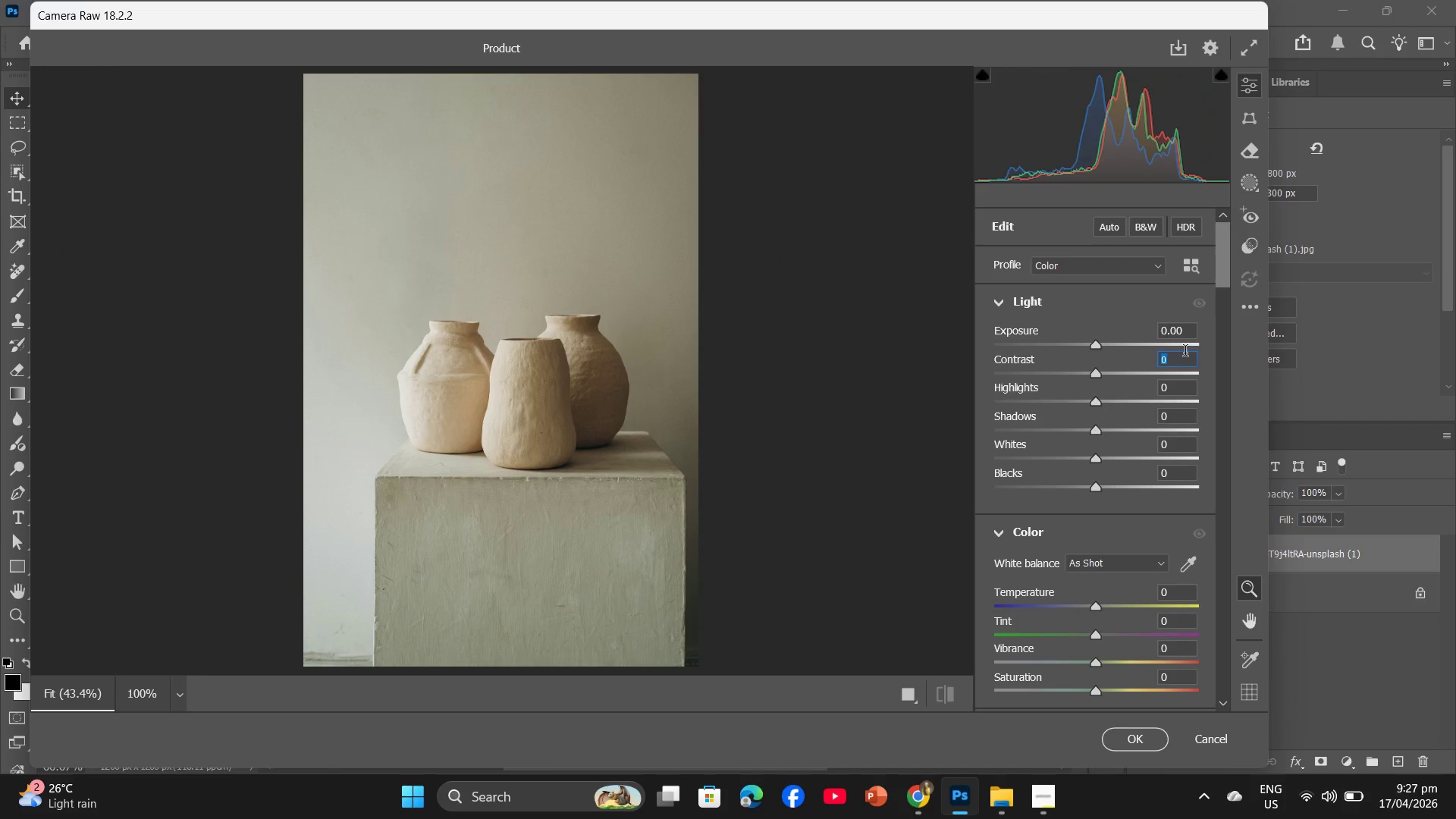 
key(Numpad1)
 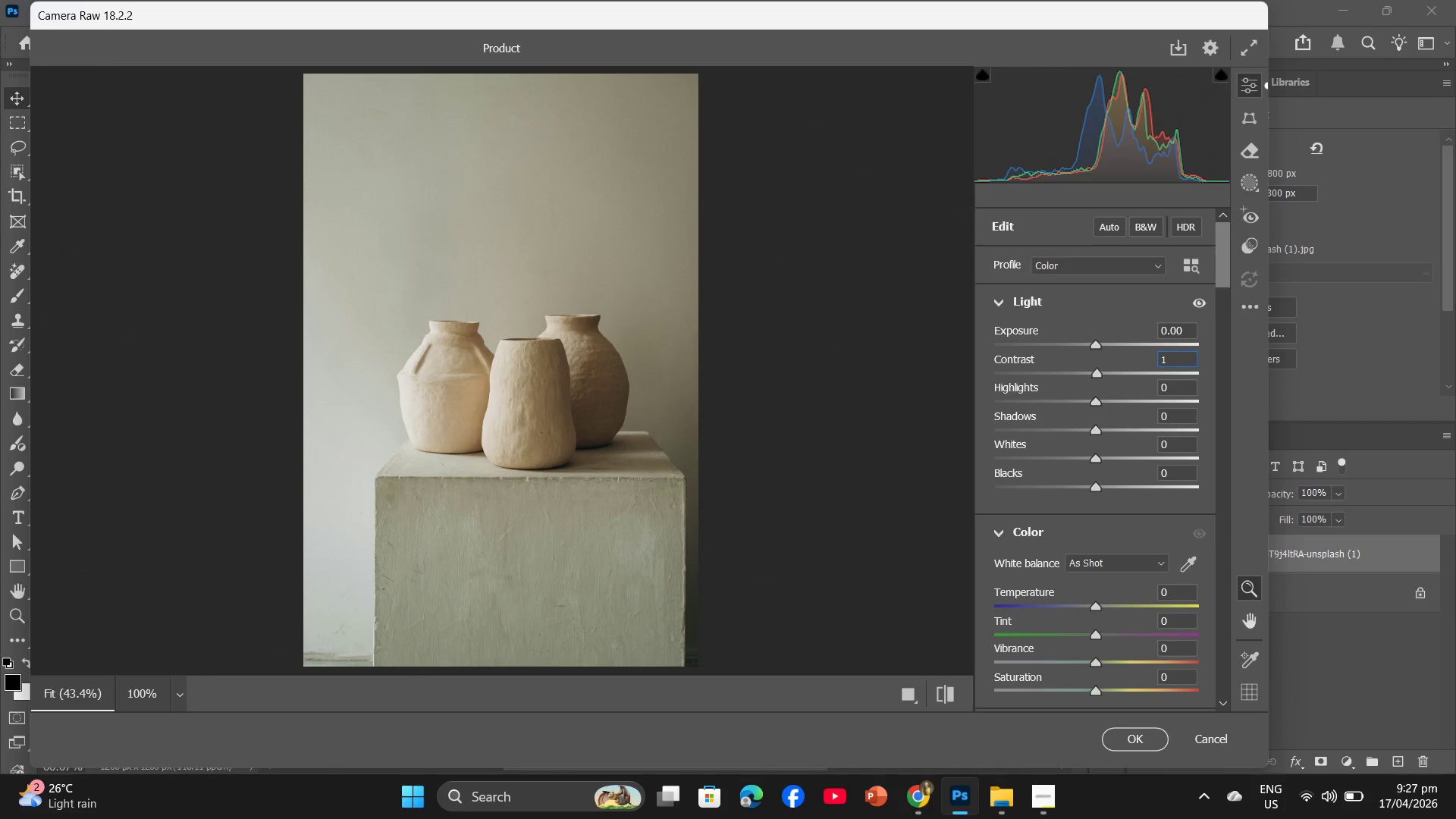 
key(Numpad0)
 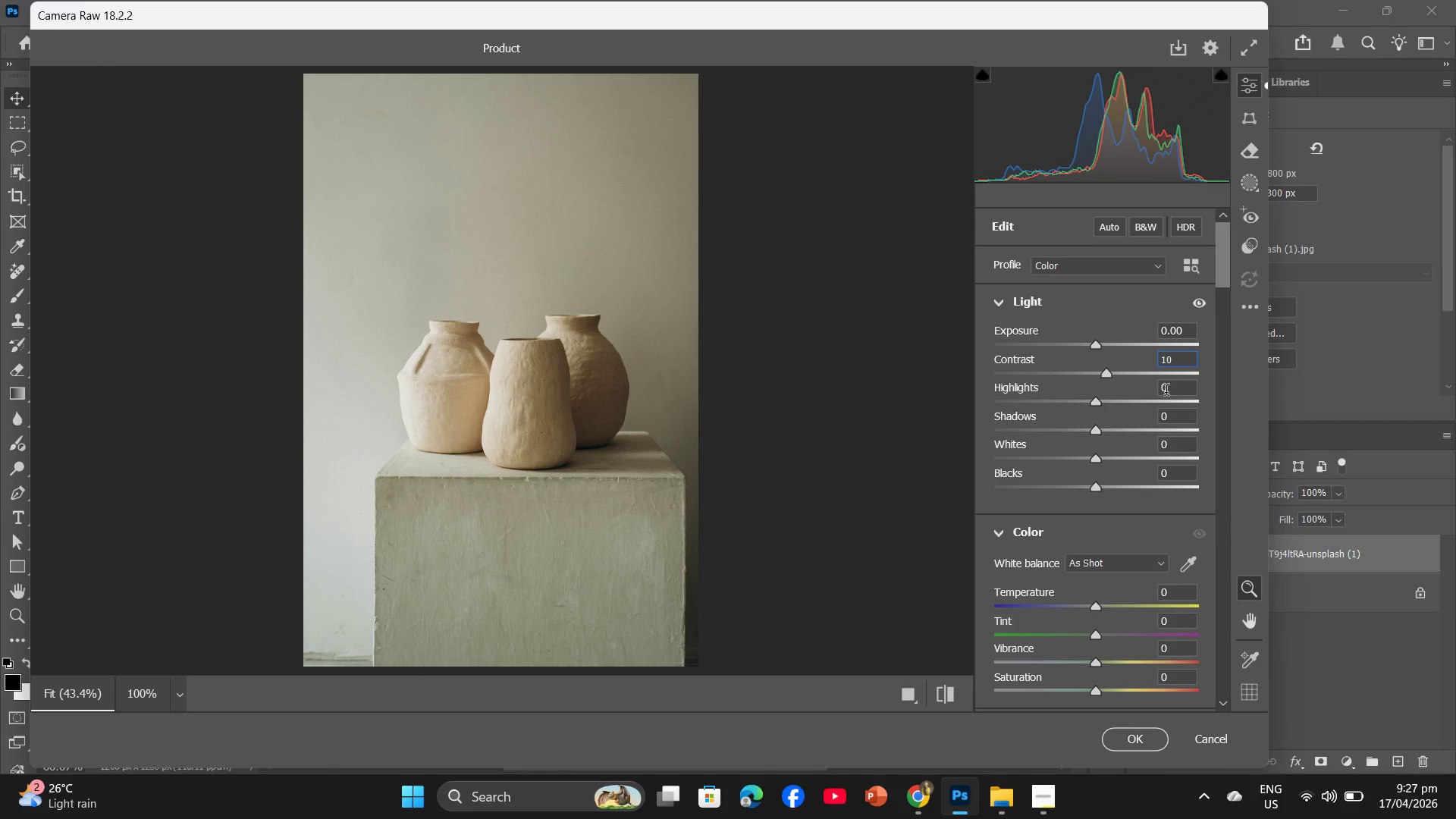 
left_click([1167, 394])
 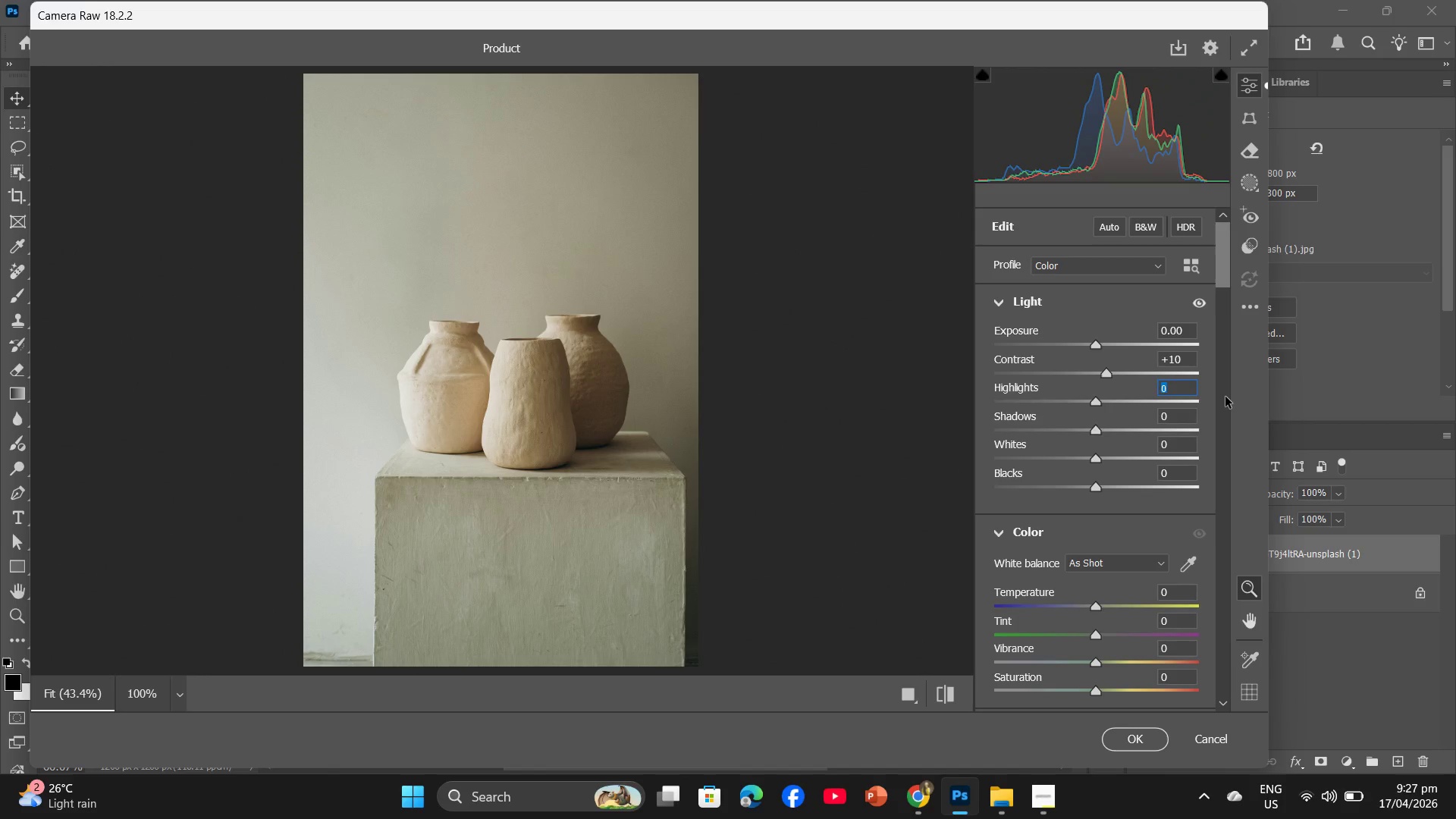 
key(Minus)
 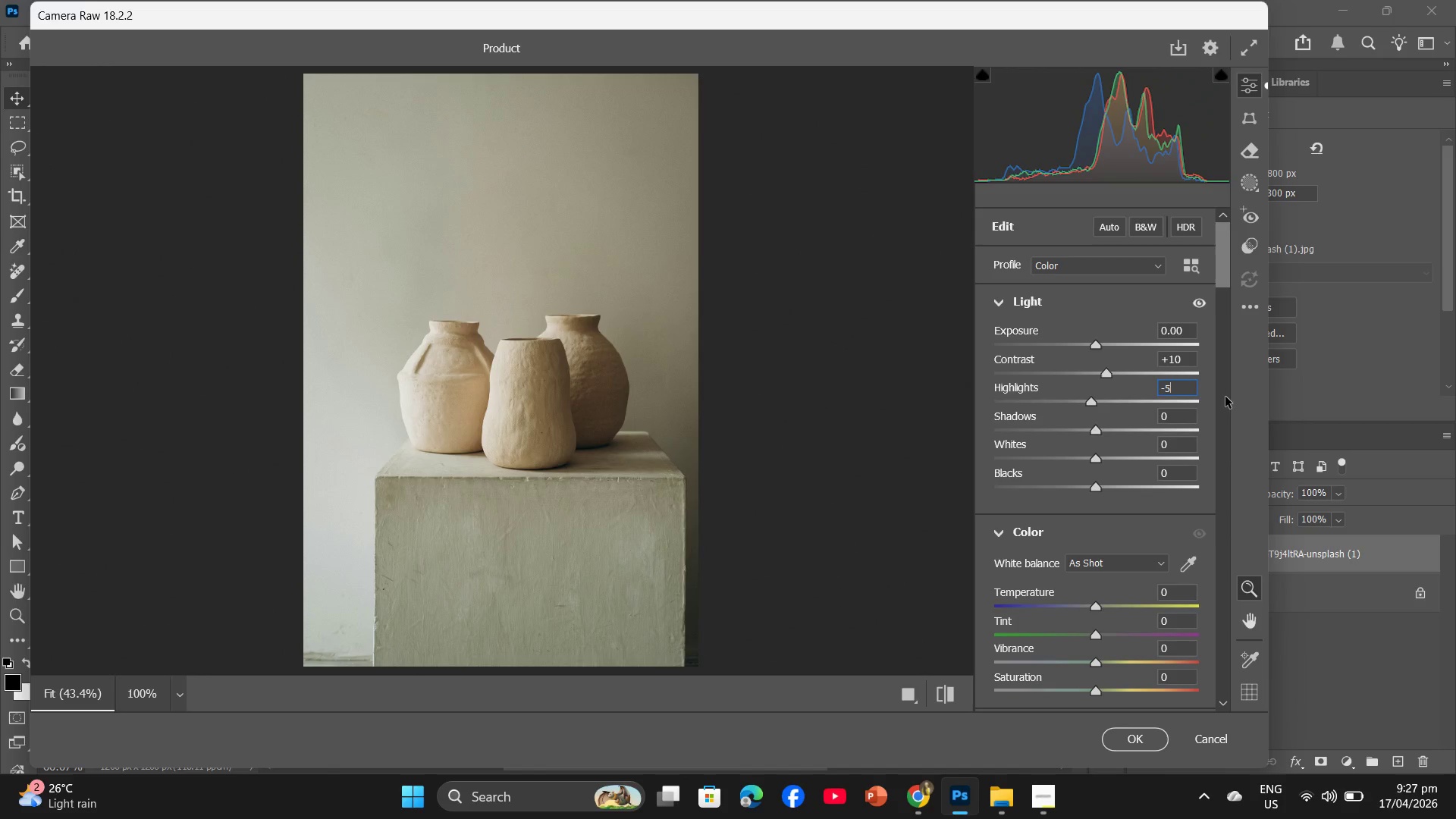 
key(Numpad5)
 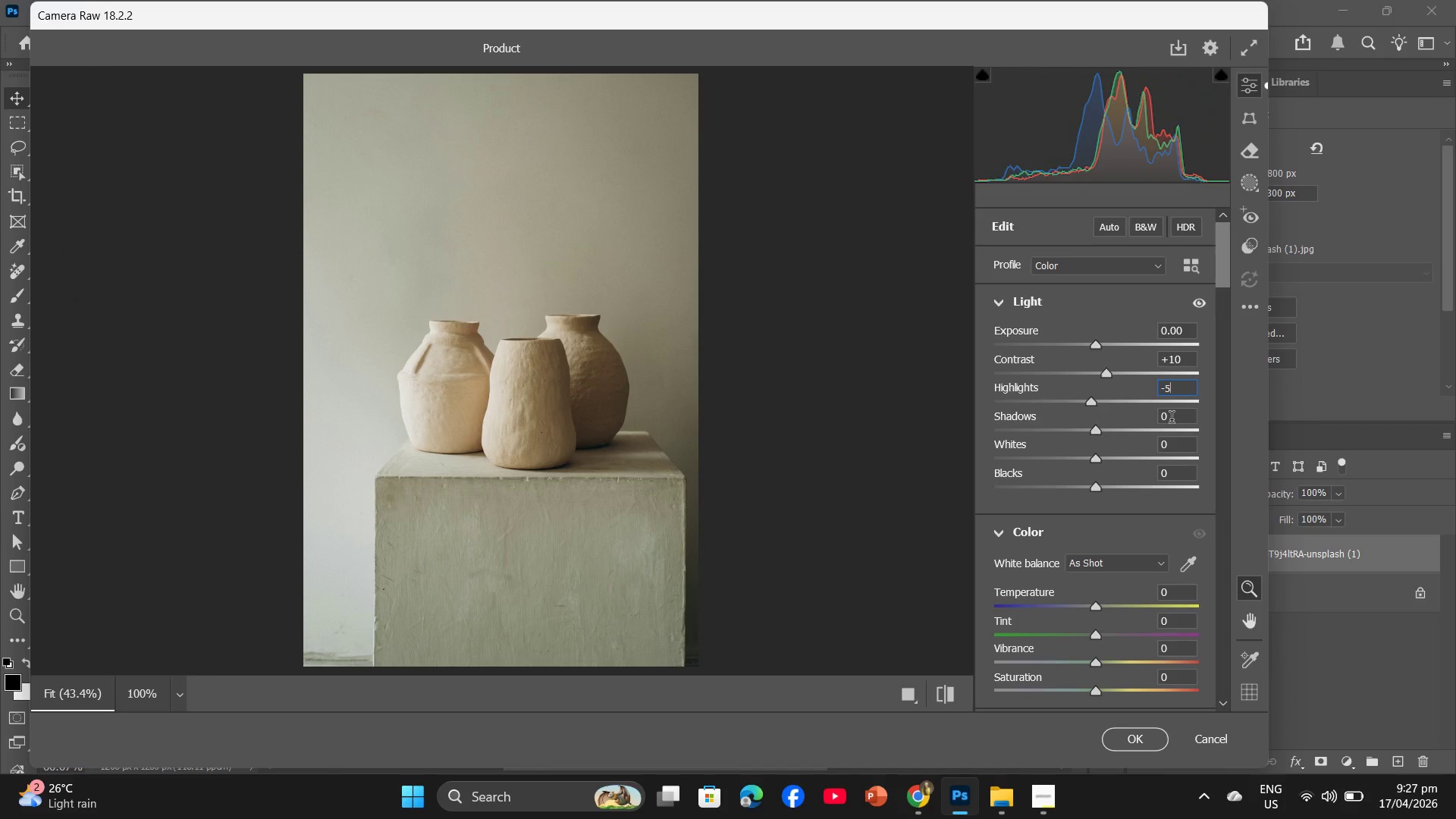 
left_click([1167, 419])
 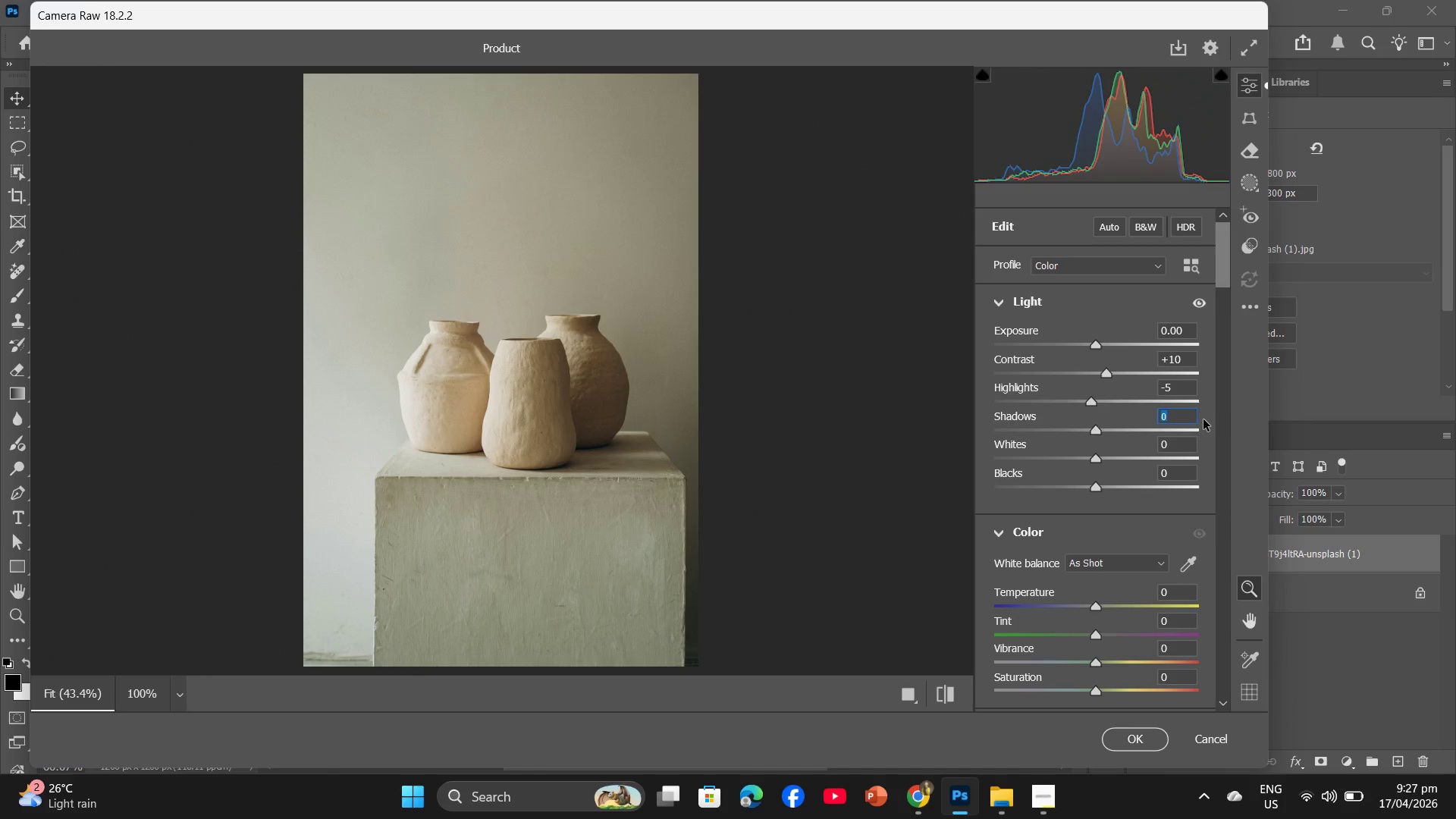 
key(Numpad5)
 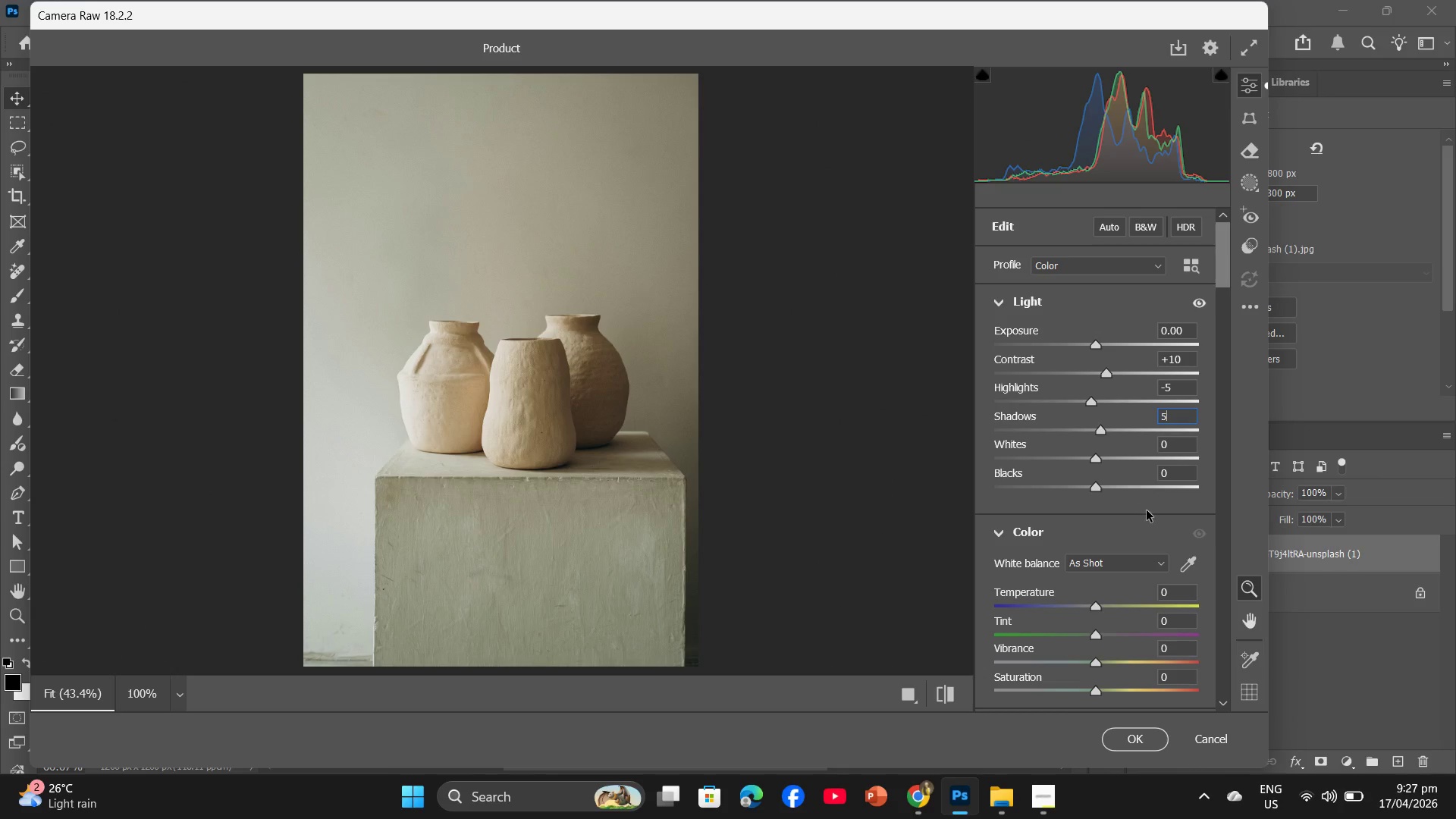 
scroll: coordinate [1147, 510], scroll_direction: down, amount: 1.0
 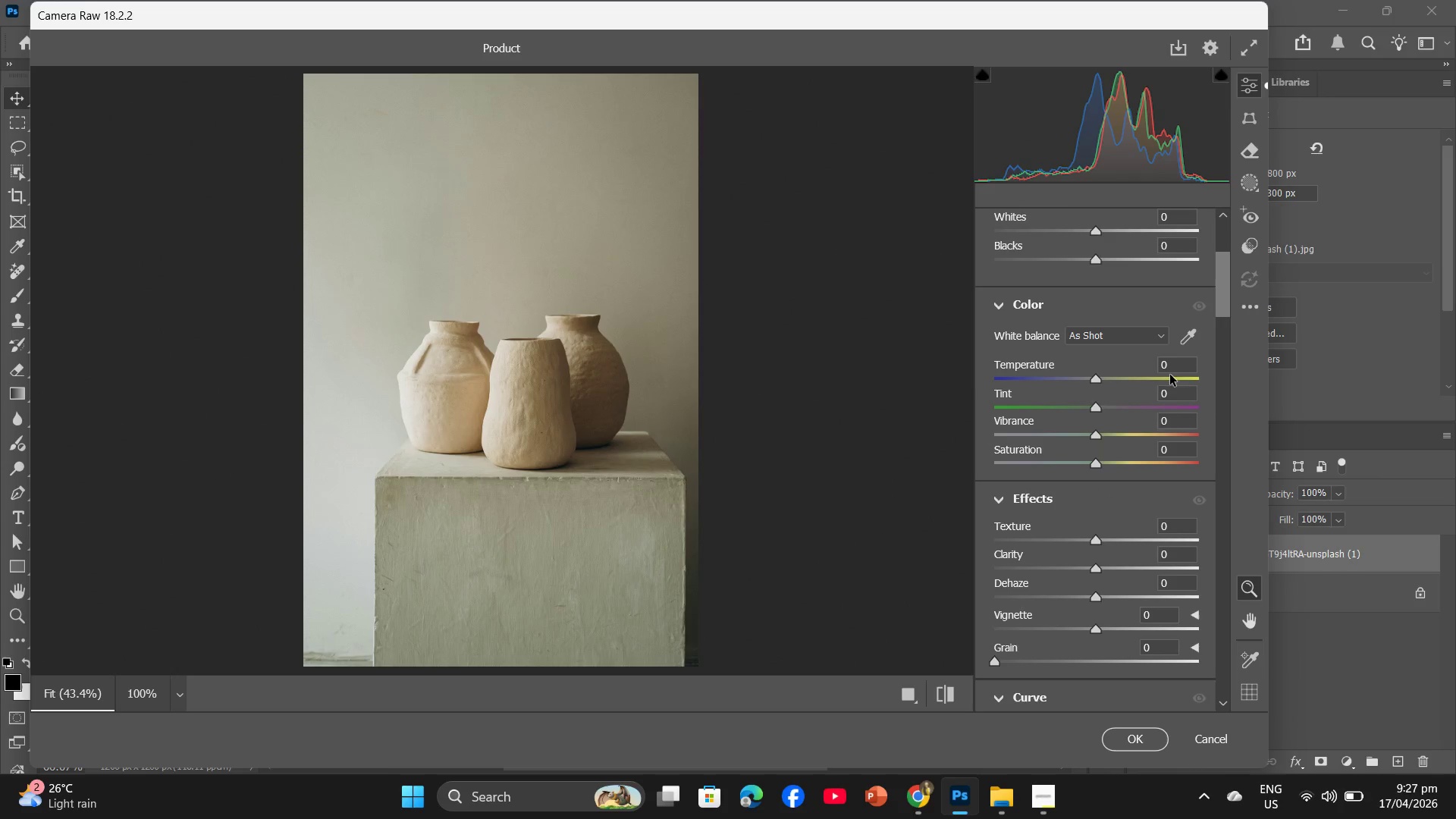 
left_click([1165, 370])
 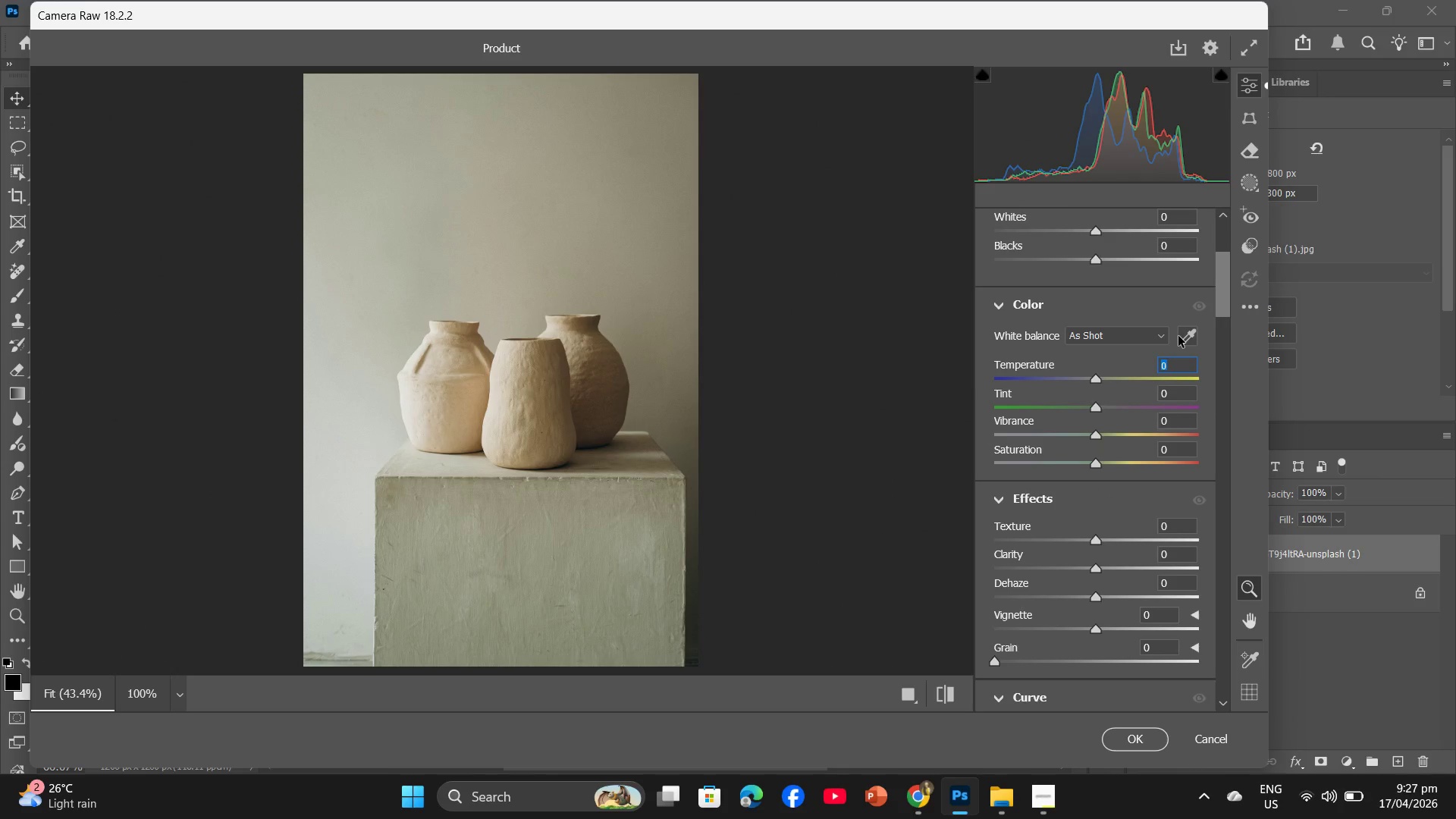 
wait(8.73)
 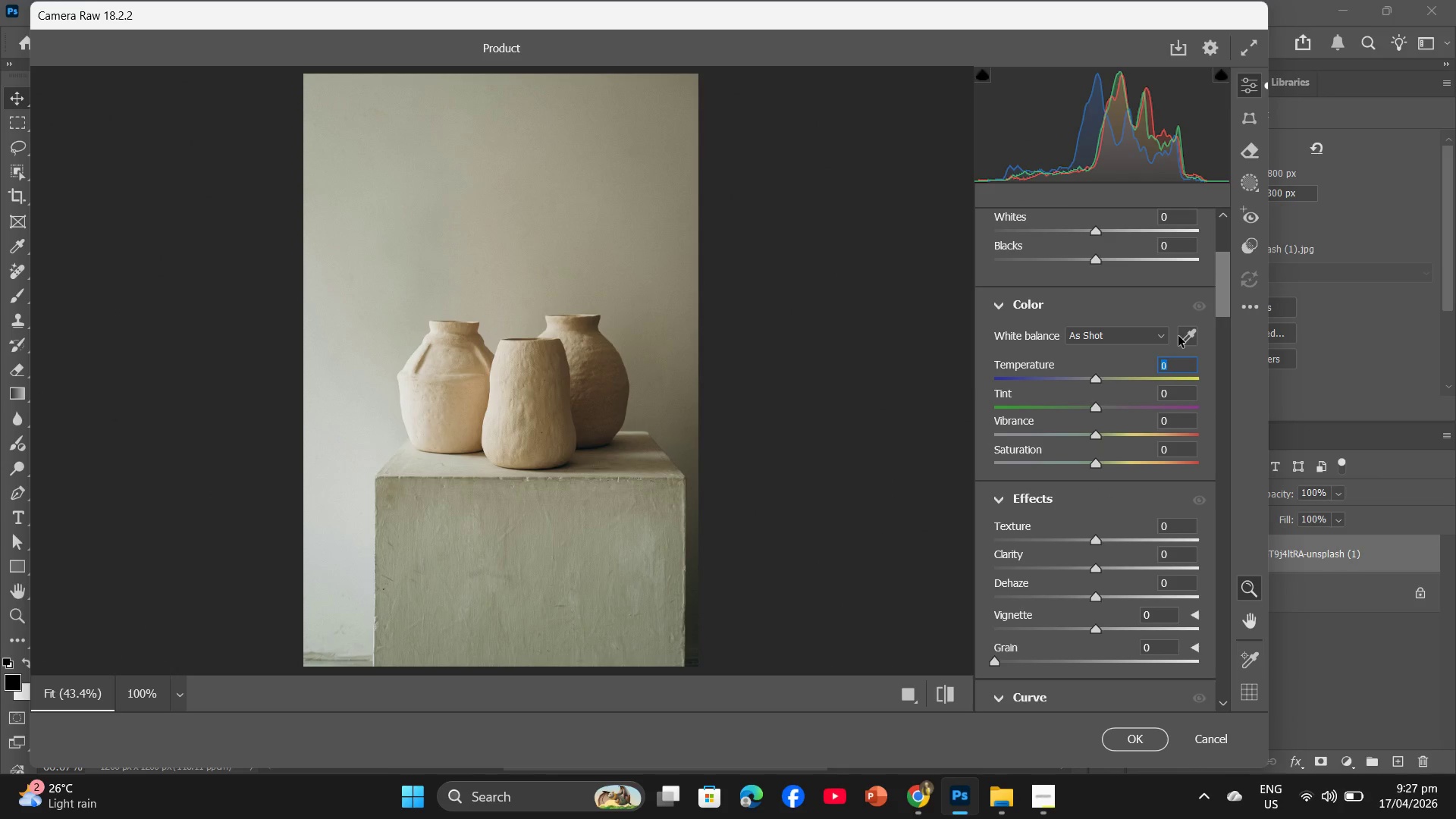 
left_click([1167, 367])
 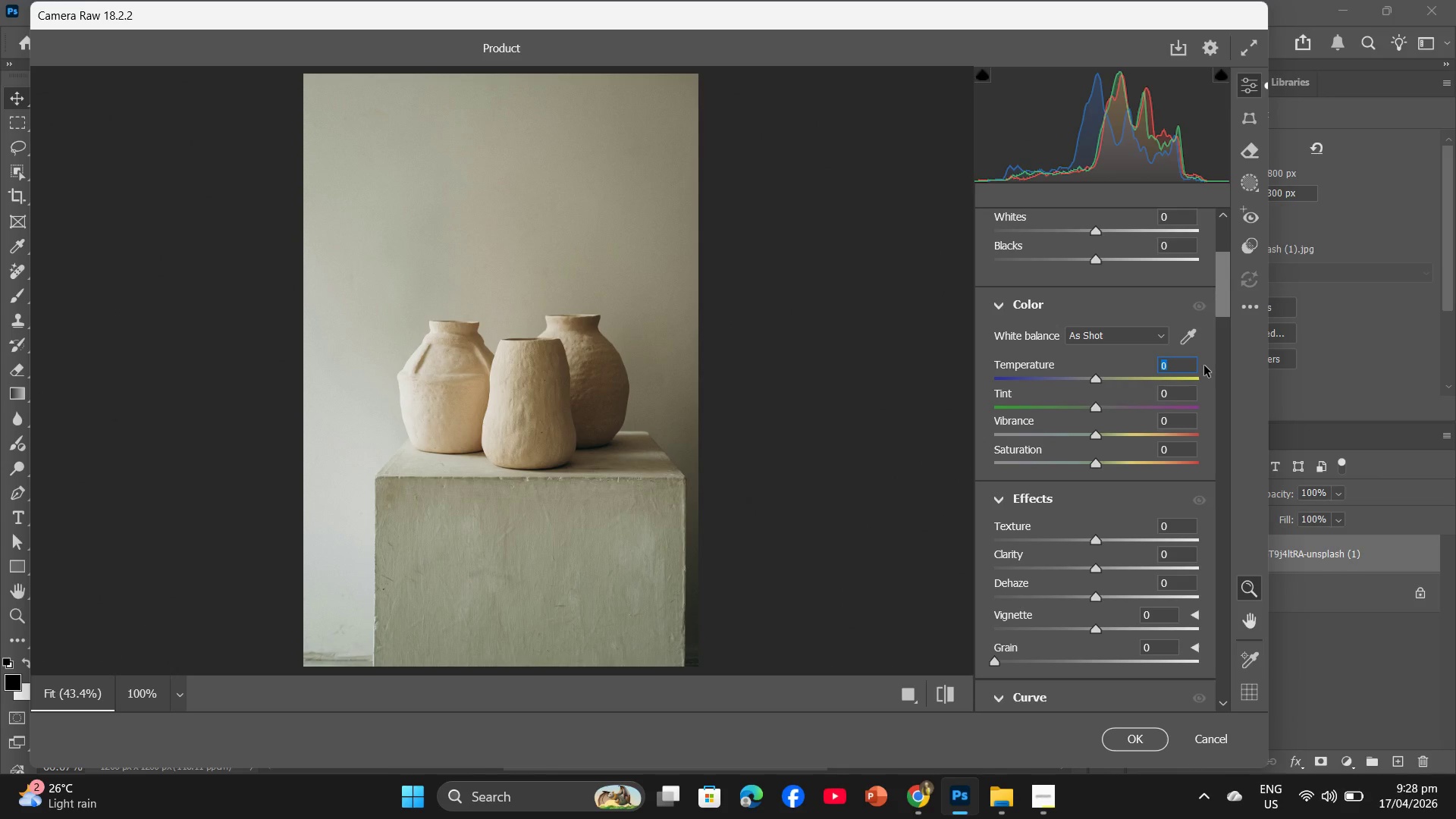 
key(Minus)
 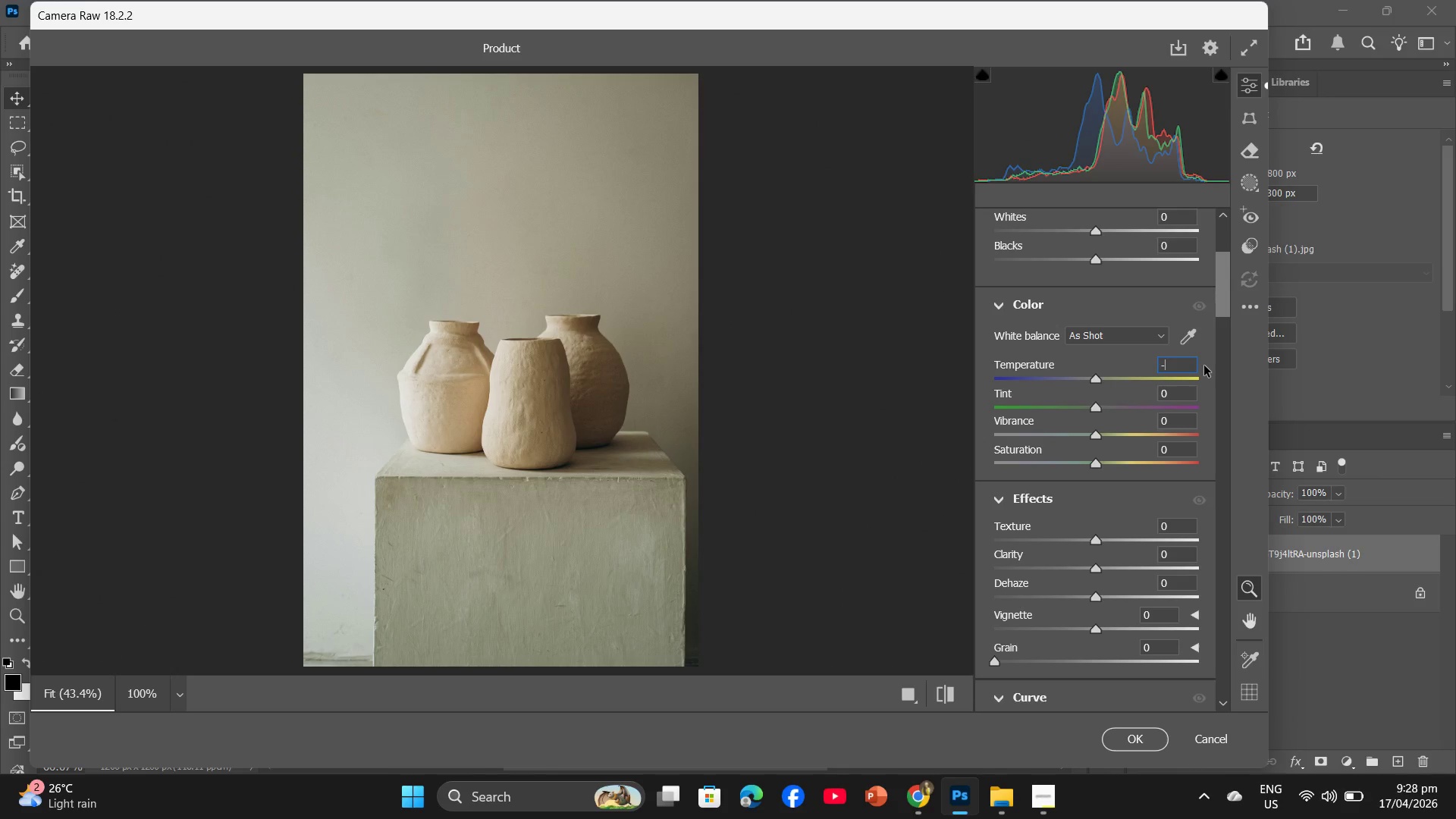 
key(Numpad1)
 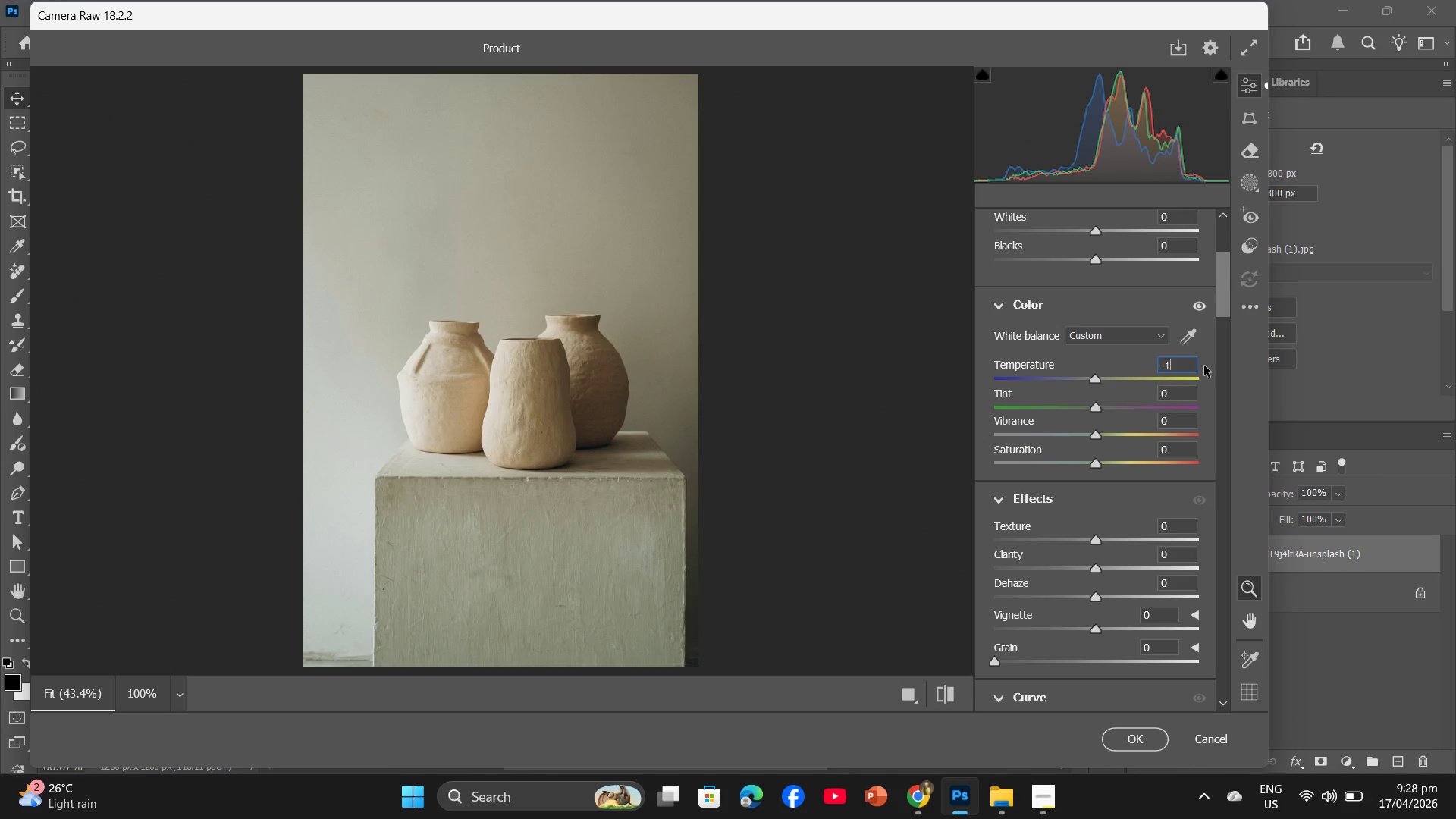 
key(Numpad5)
 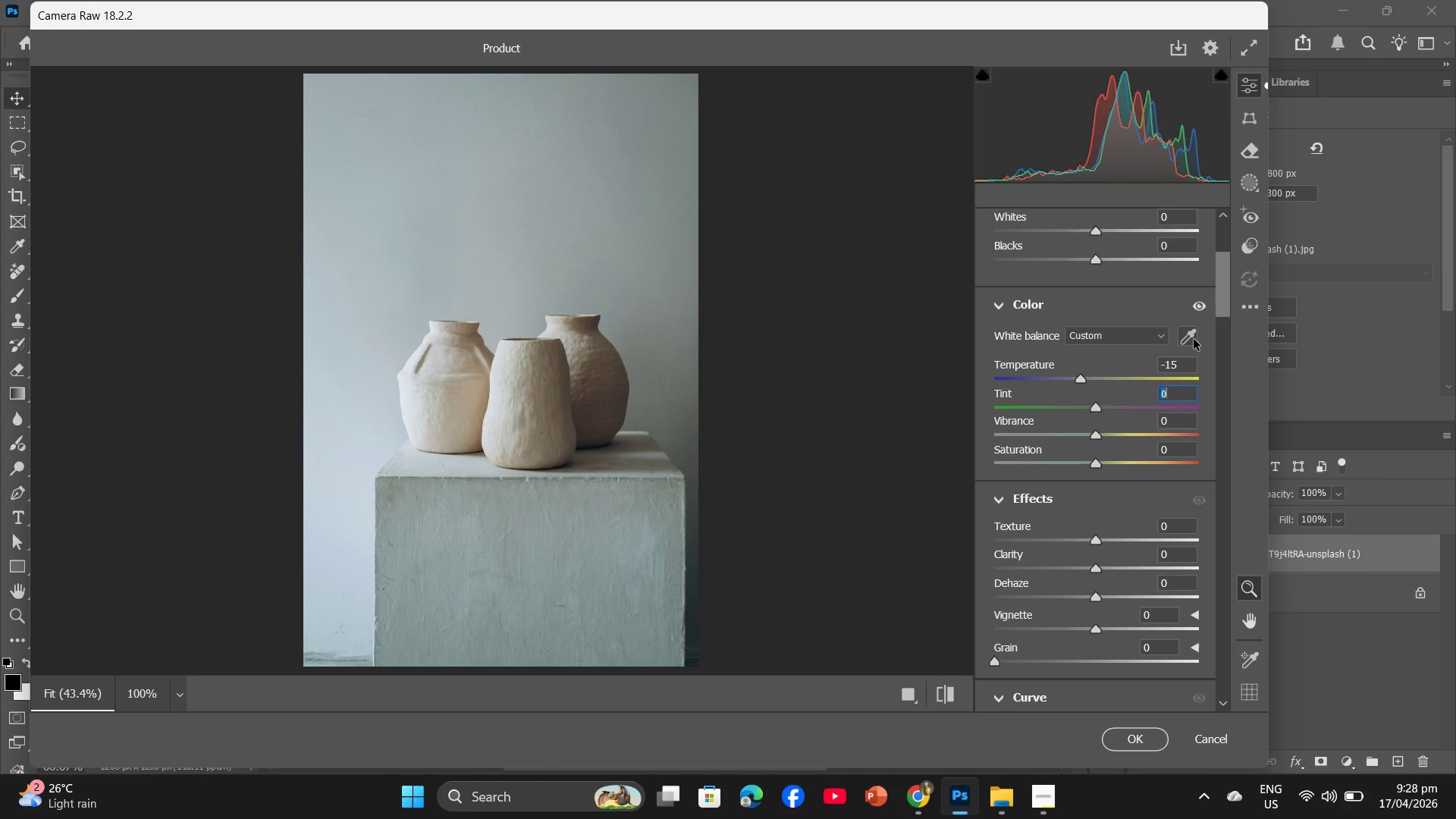 
wait(13.83)
 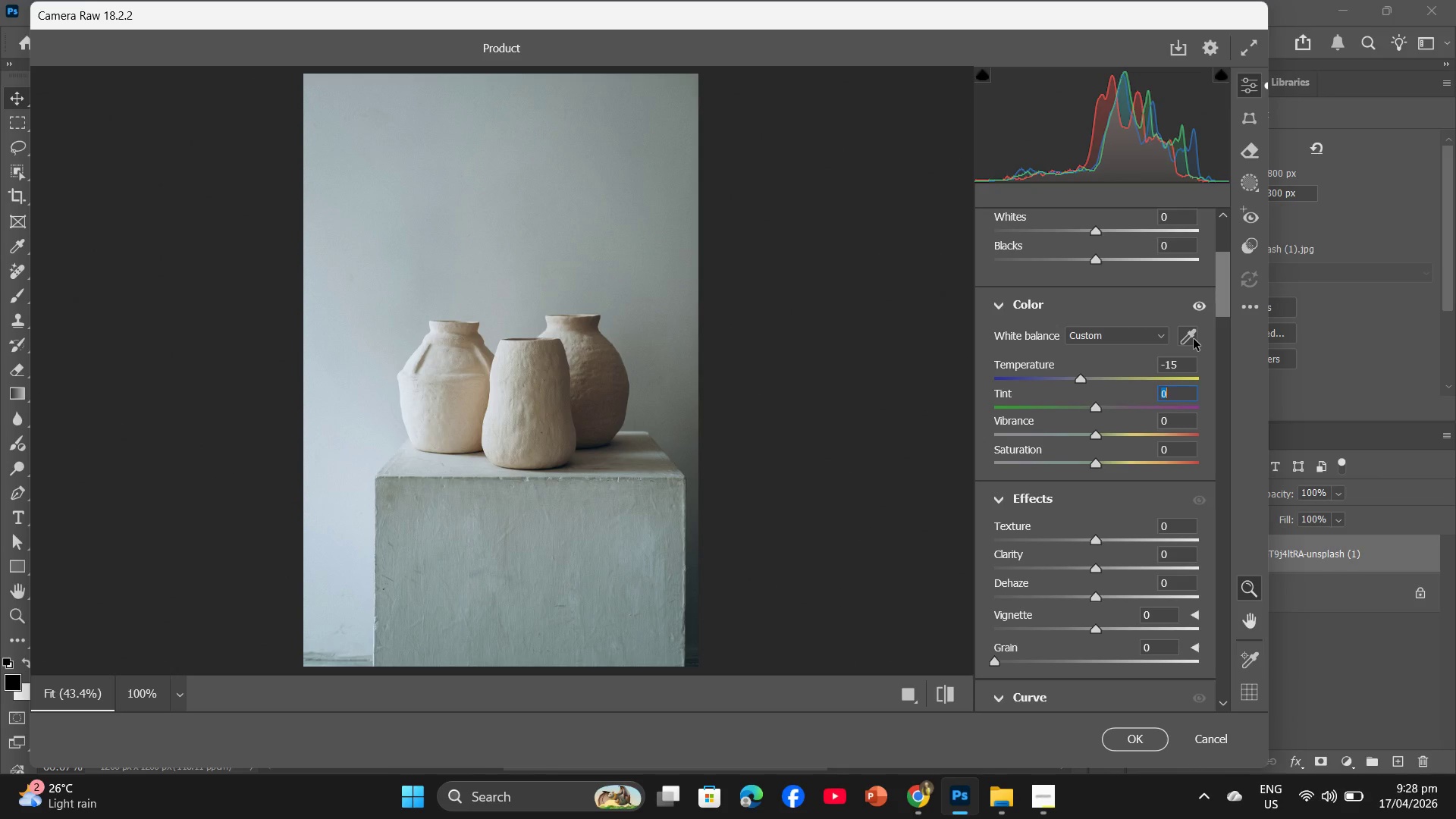 
left_click([1166, 397])
 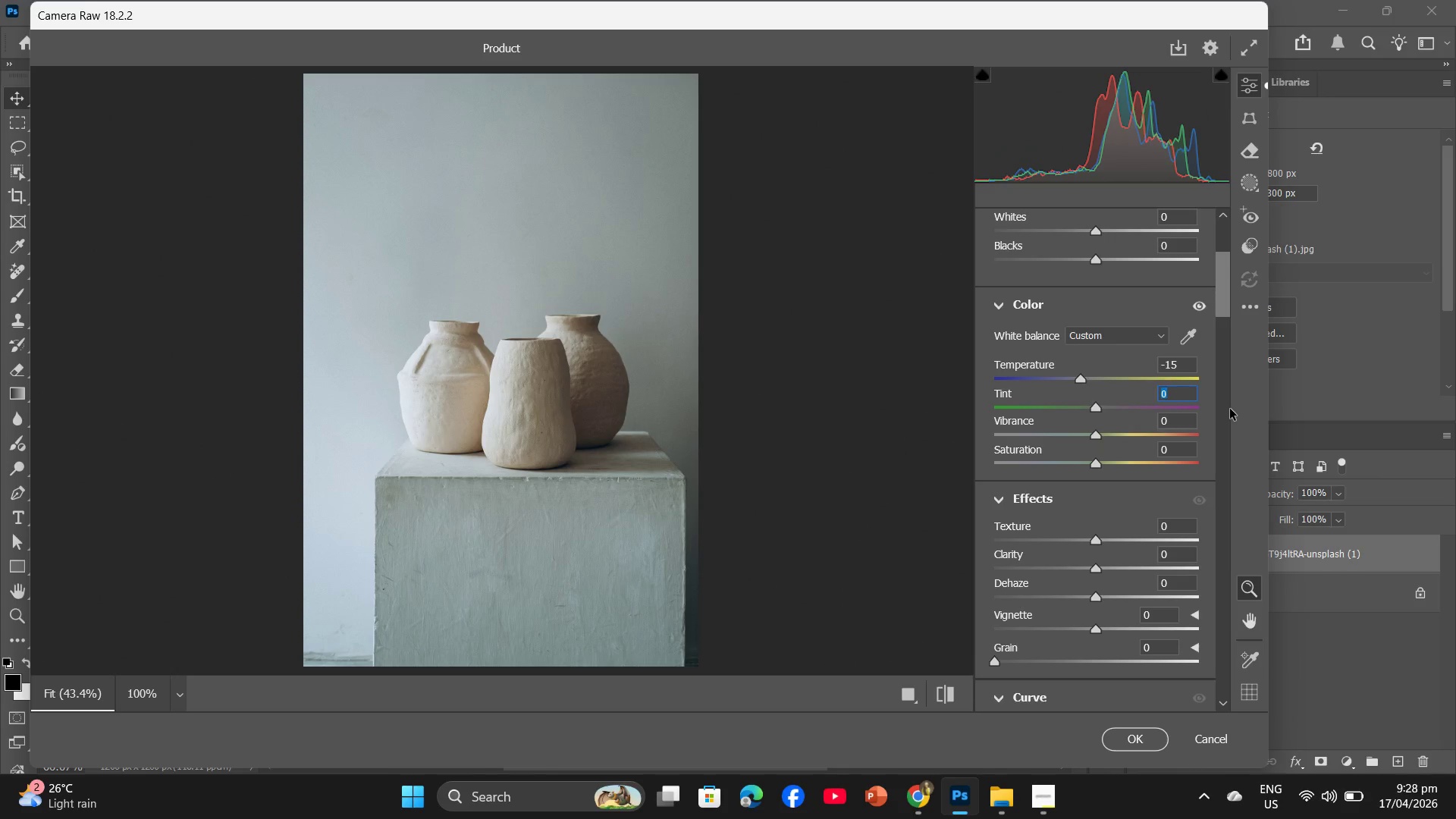 
key(Minus)
 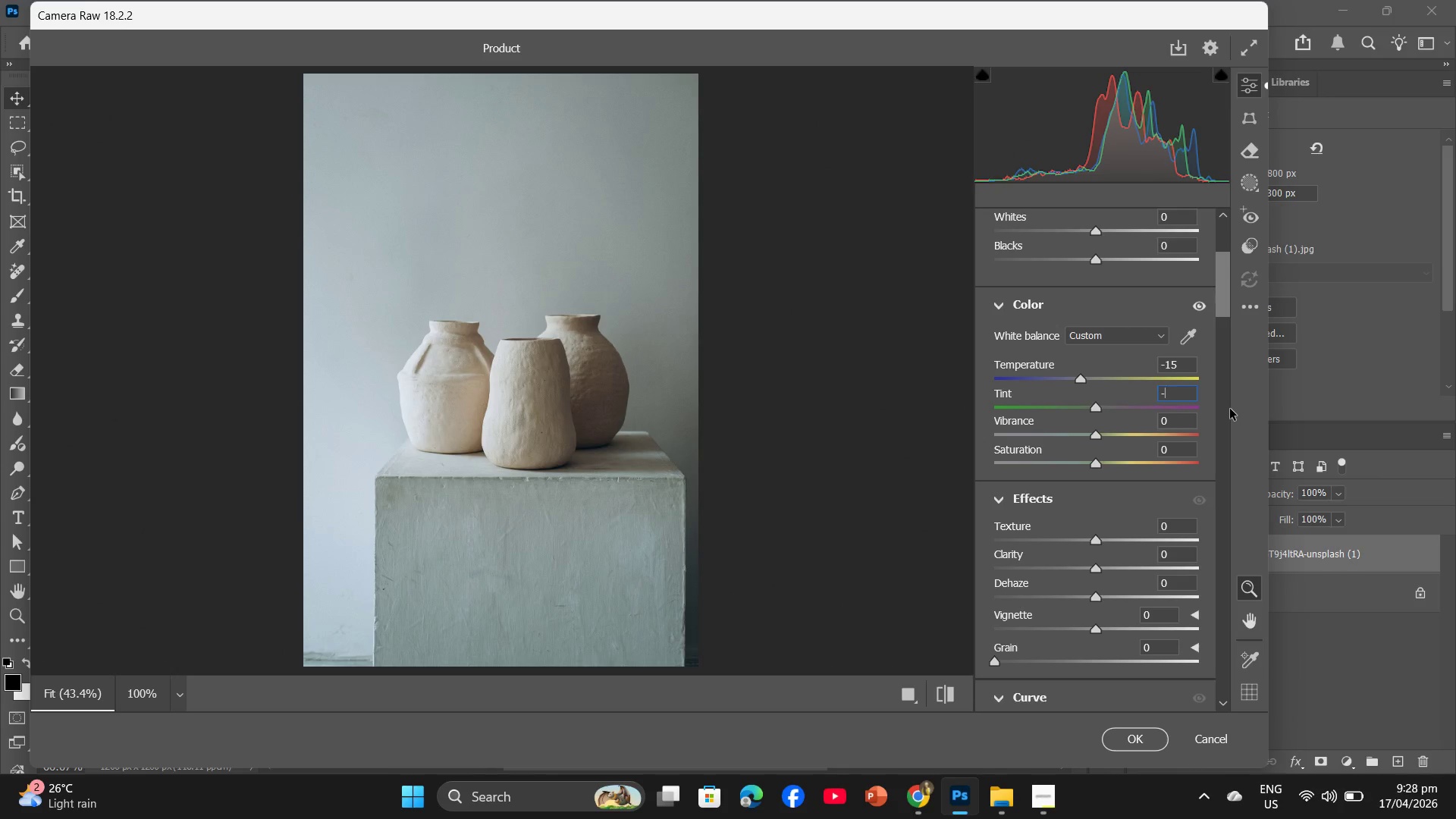 
key(Numpad3)
 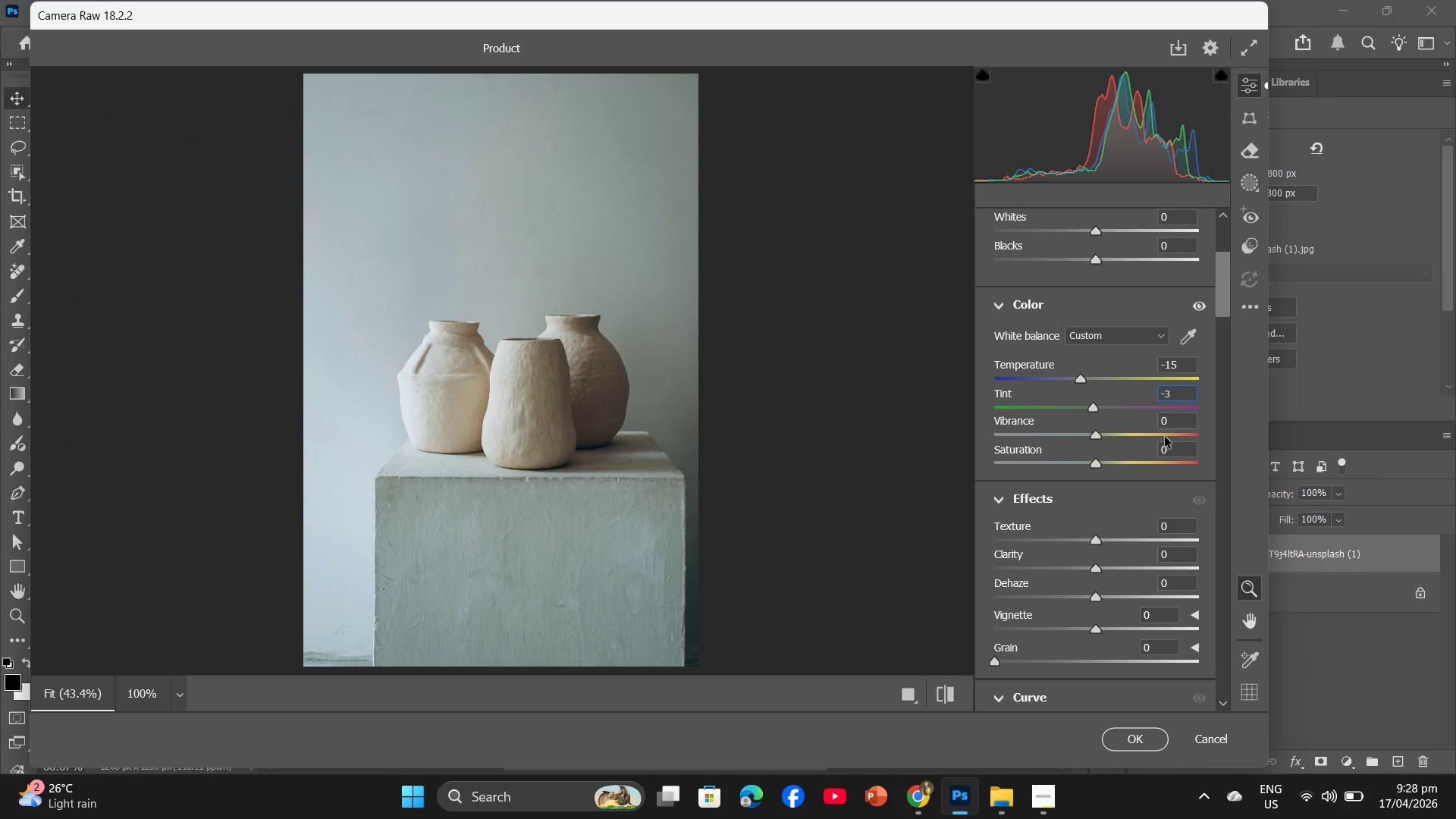 
scroll: coordinate [1181, 517], scroll_direction: down, amount: 1.0
 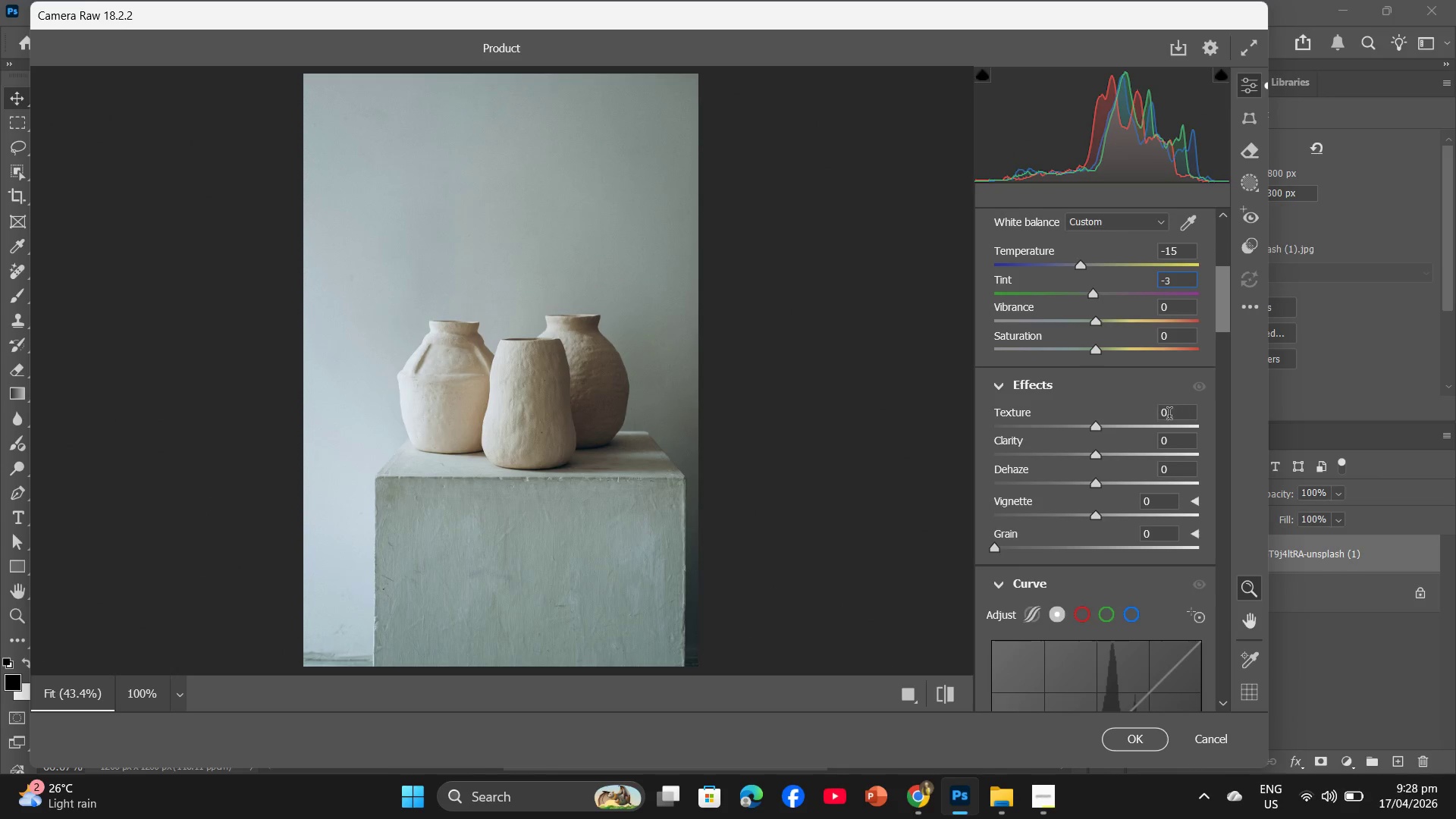 
left_click([1166, 414])
 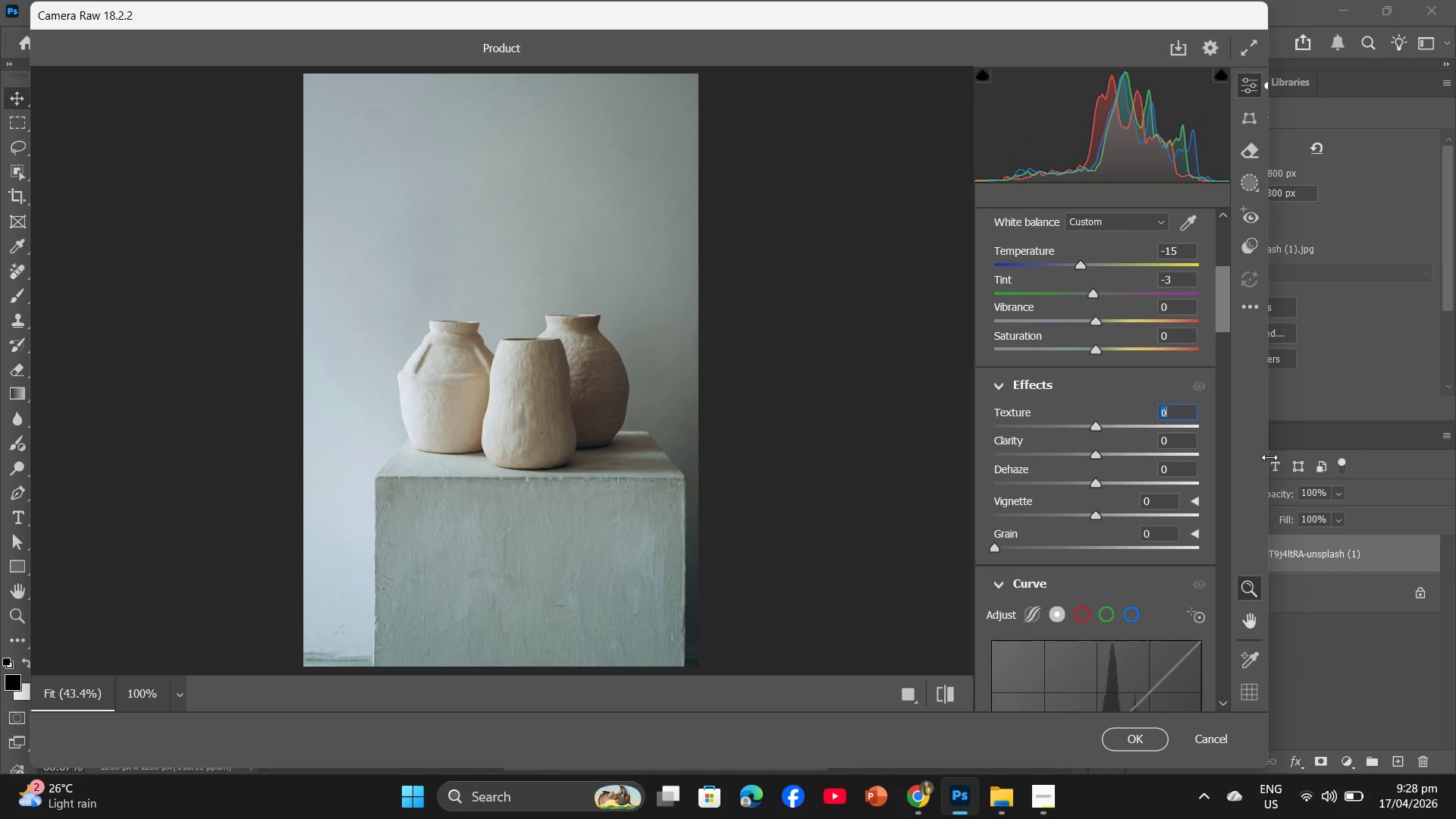 
key(Numpad1)
 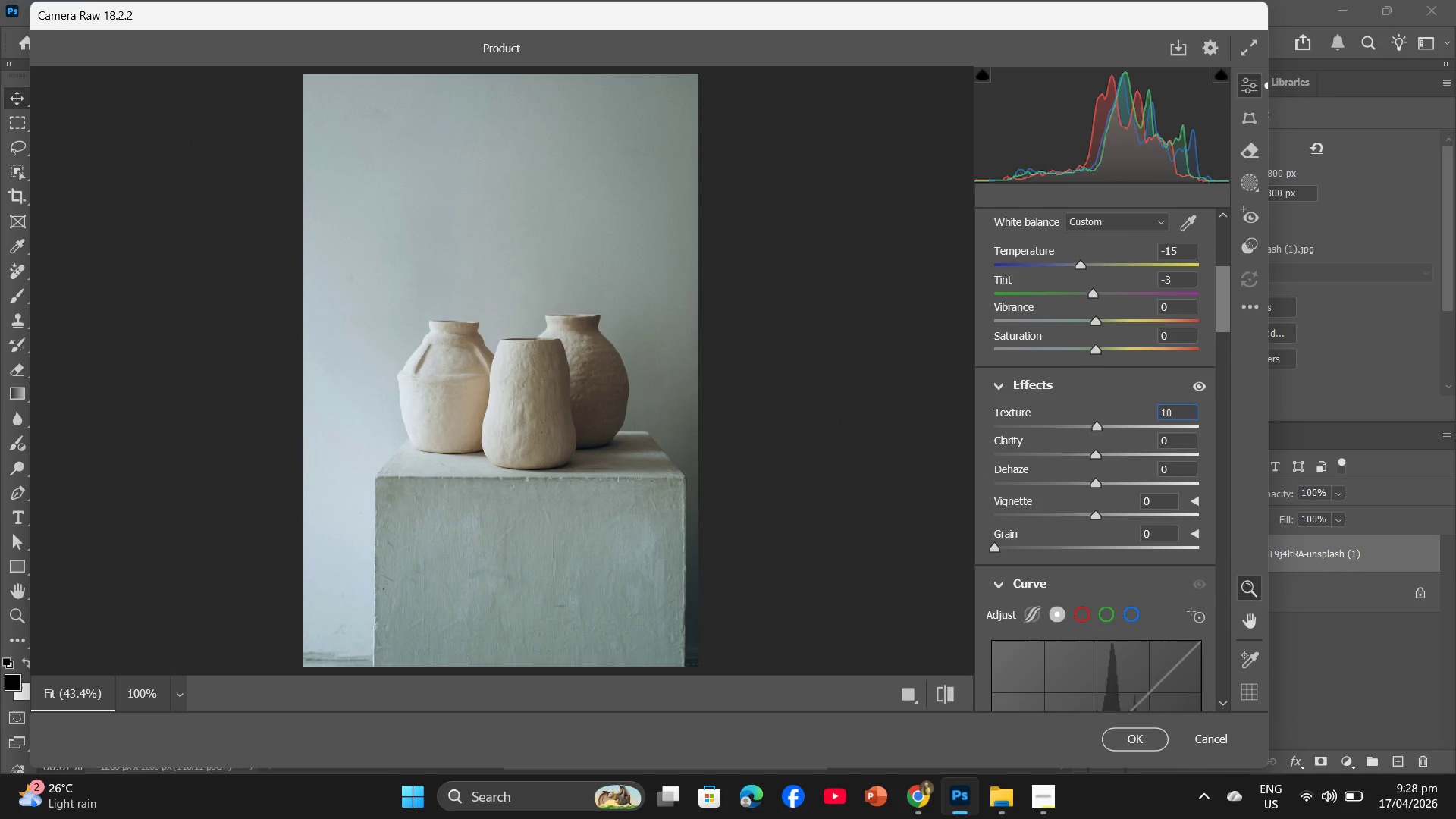 
key(Numpad0)
 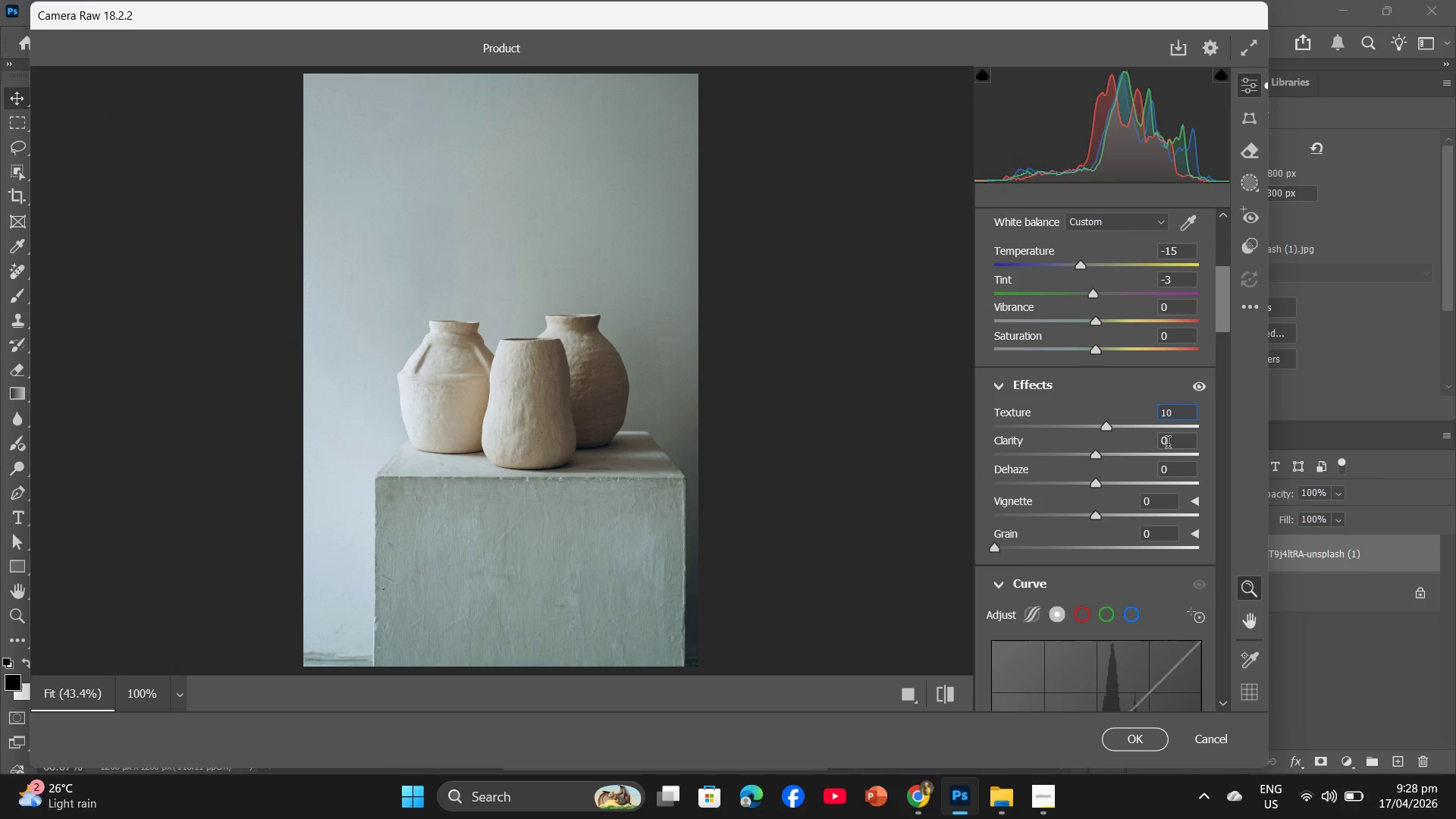 
left_click([1168, 444])
 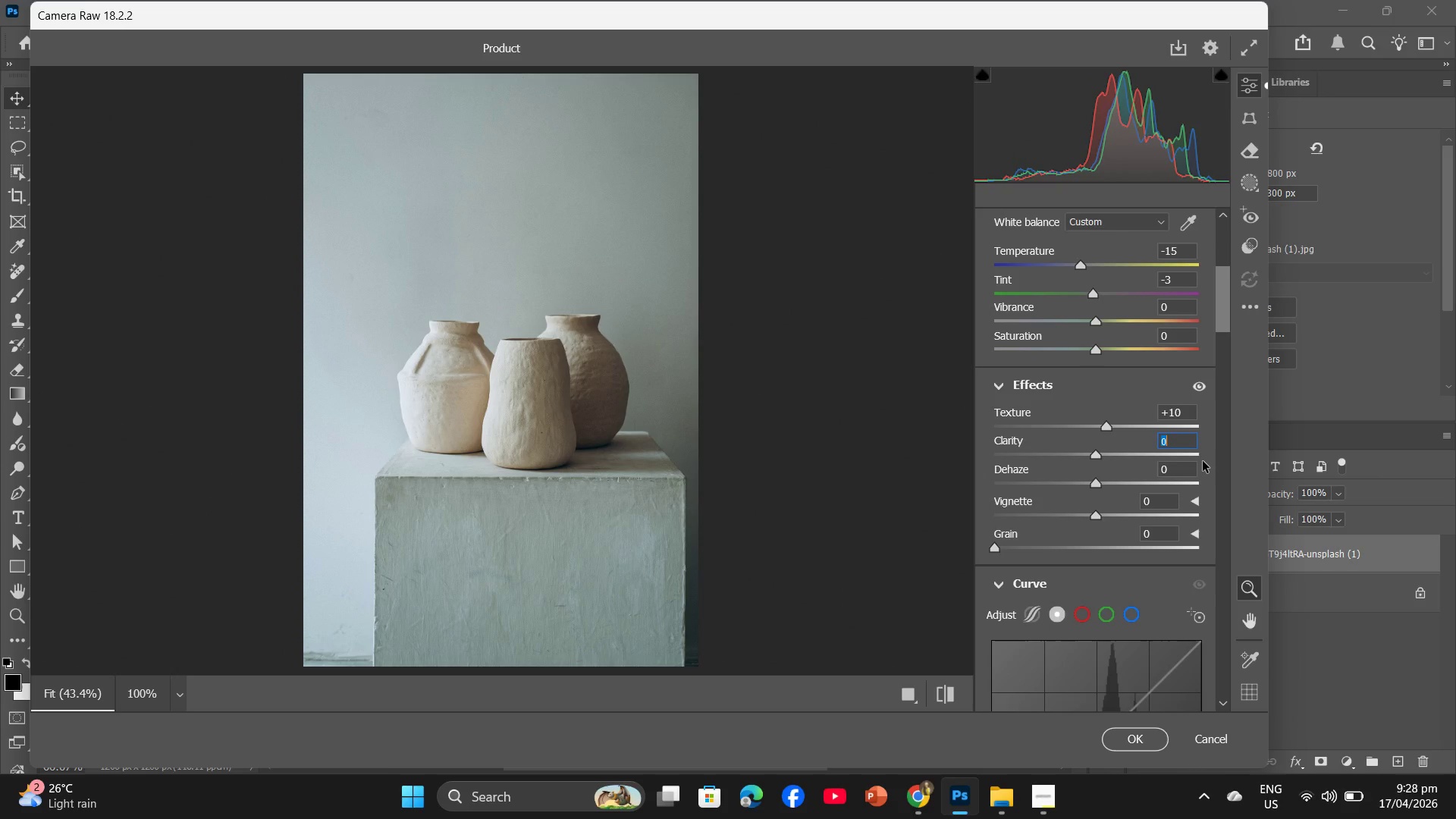 
key(Numpad1)
 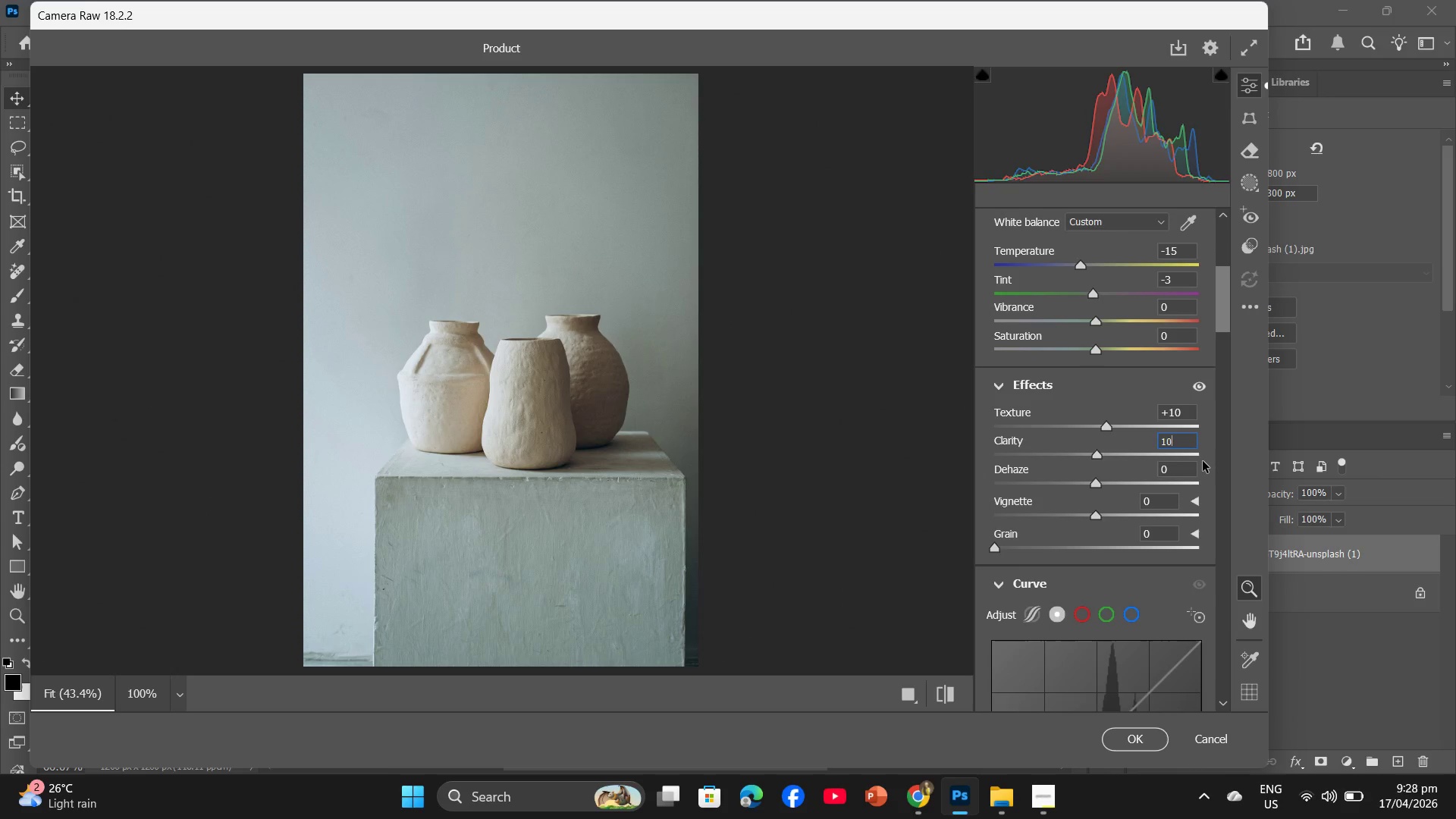 
key(Numpad0)
 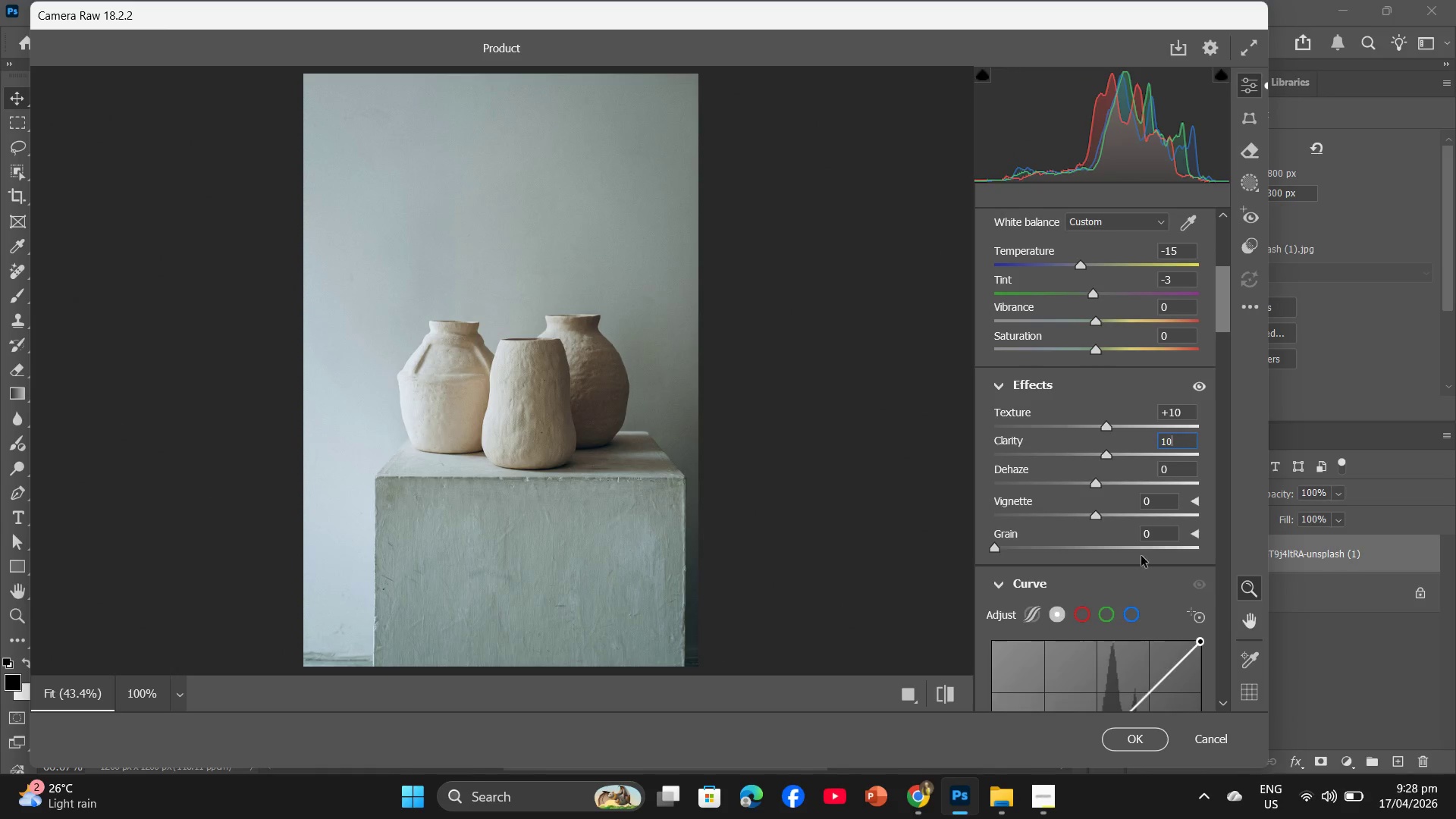 
scroll: coordinate [1094, 498], scroll_direction: up, amount: 5.0
 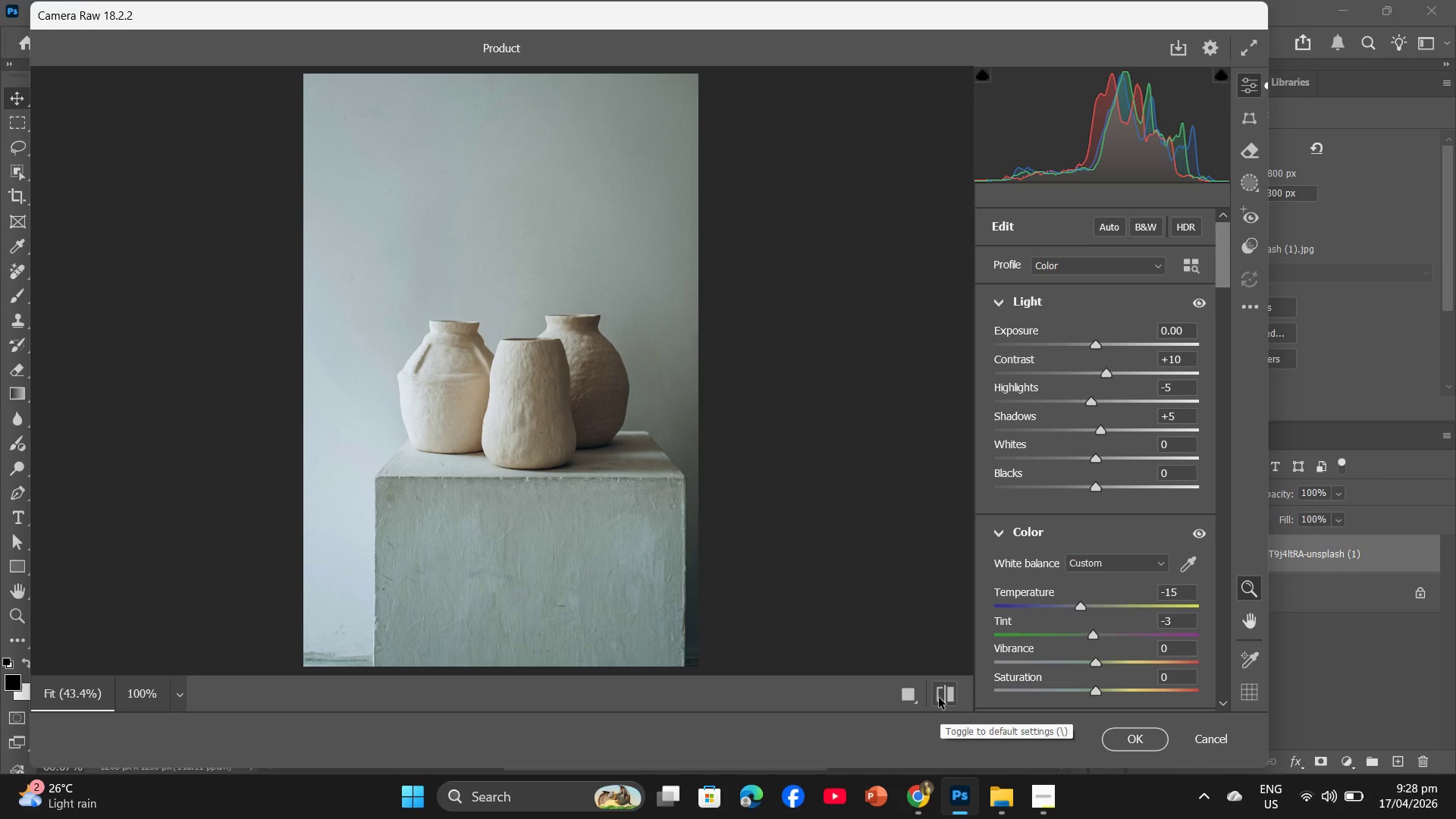 
wait(24.43)
 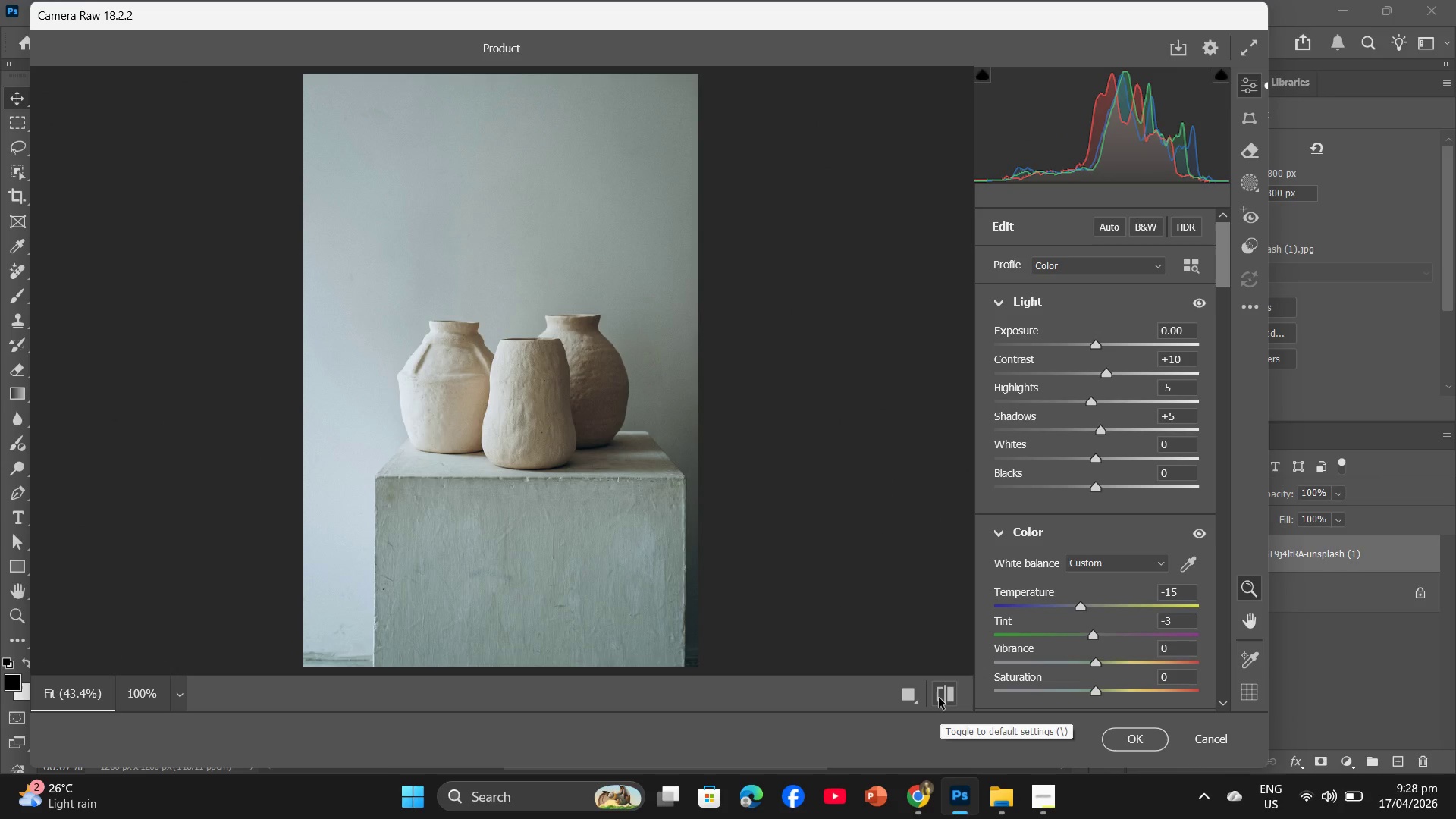 
scroll: coordinate [1161, 575], scroll_direction: up, amount: 9.0
 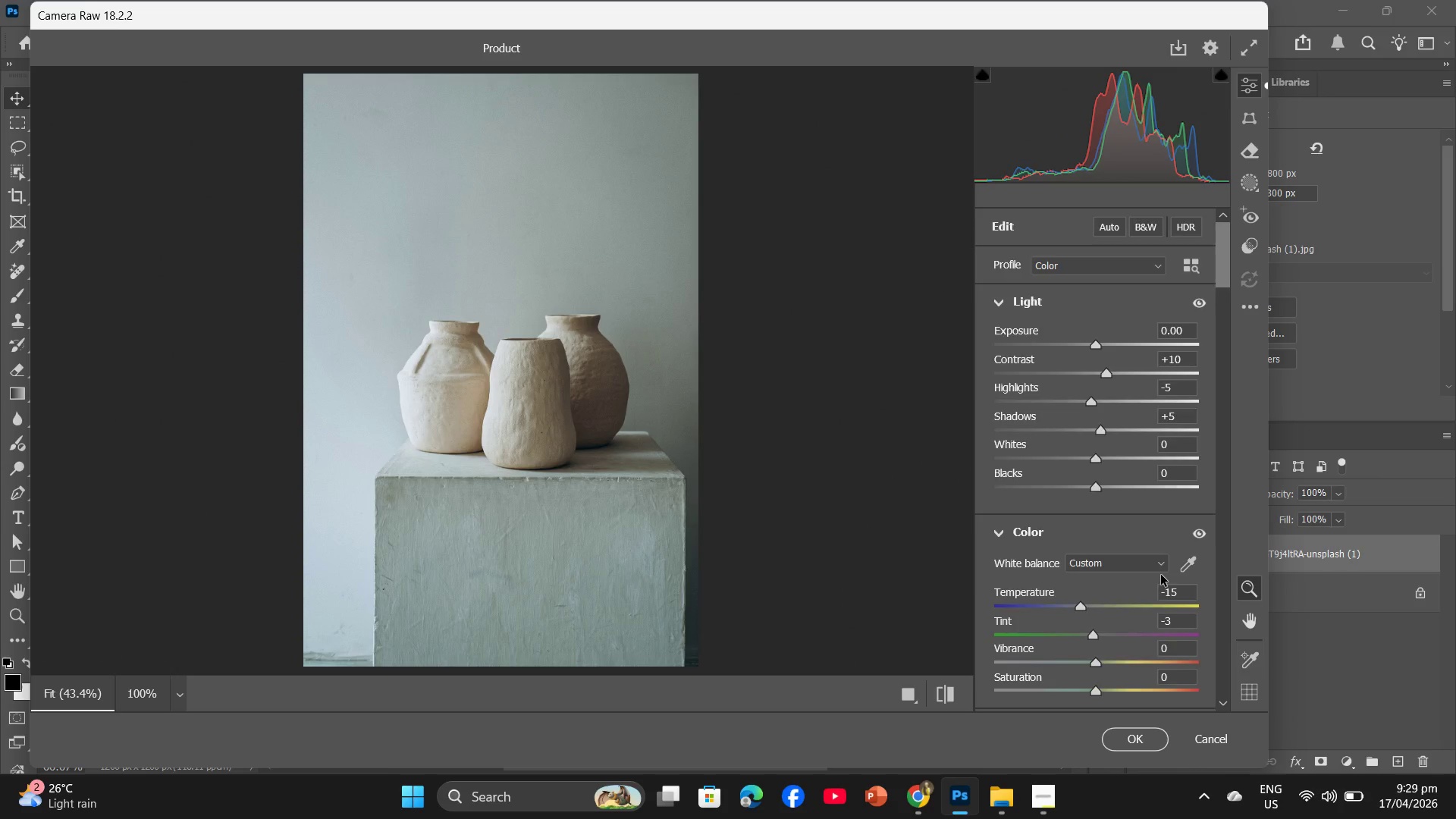 
scroll: coordinate [1161, 575], scroll_direction: down, amount: 2.0
 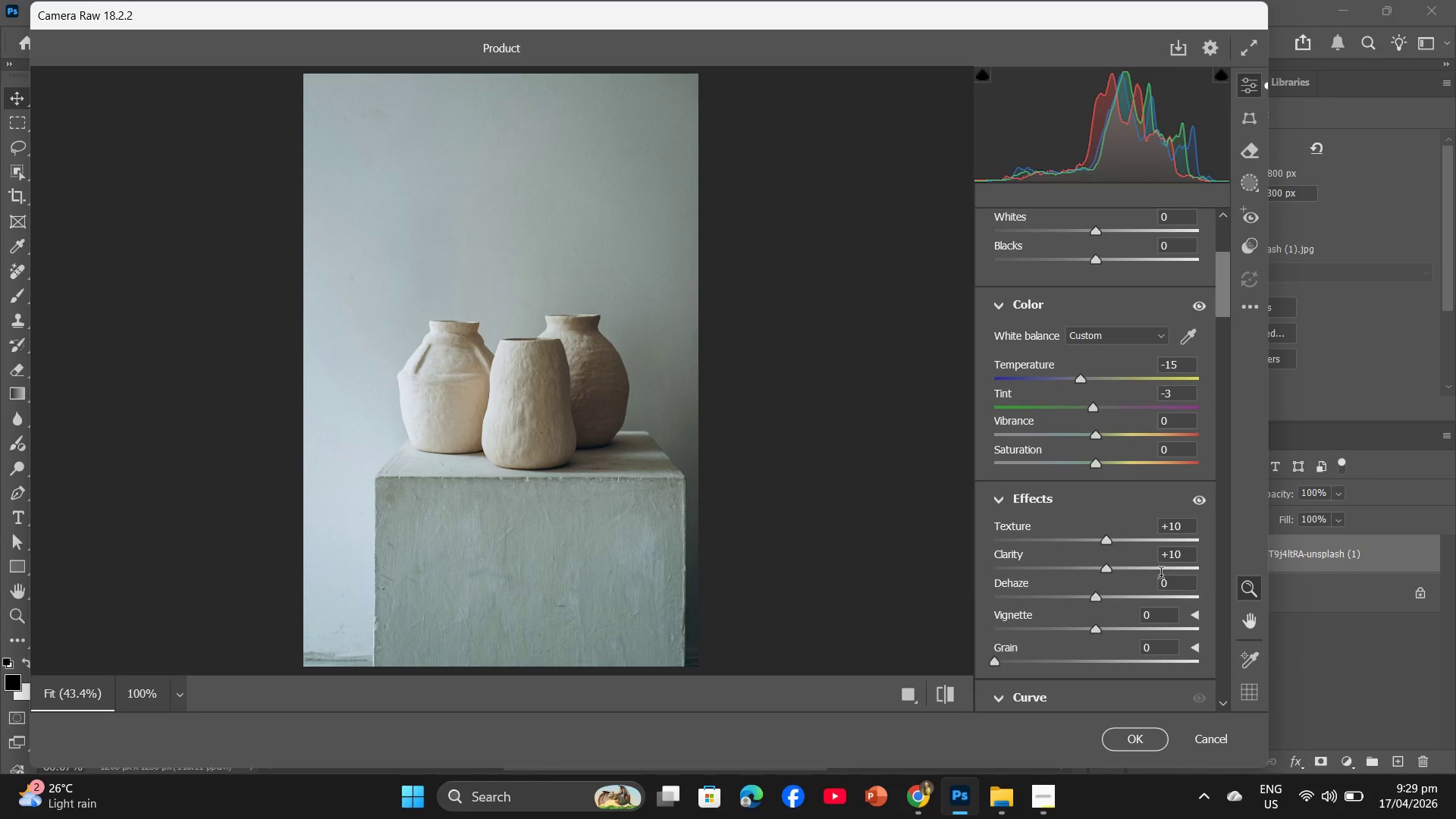 
scroll: coordinate [1161, 575], scroll_direction: up, amount: 1.0
 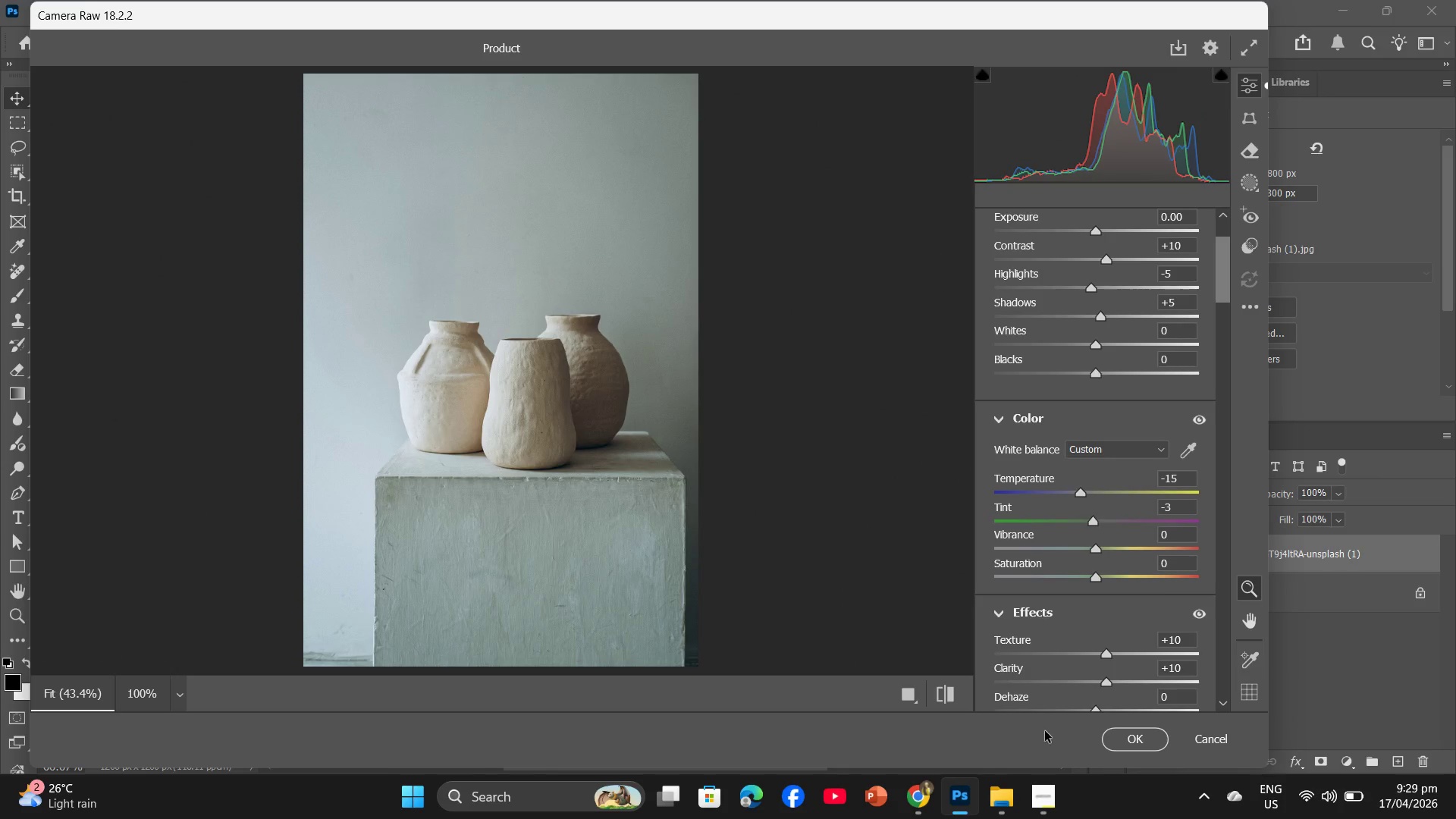 
left_click([1134, 745])
 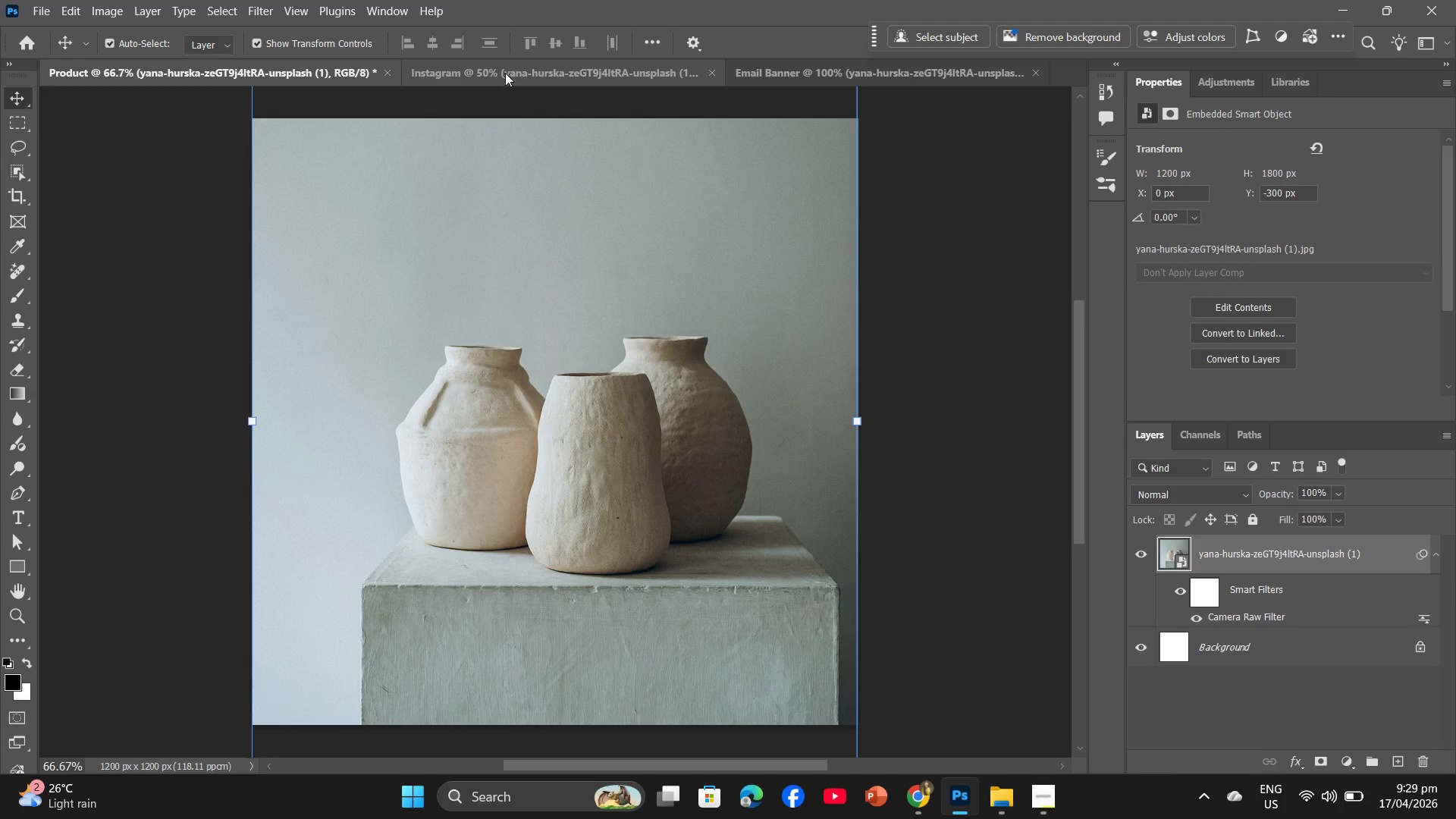 
left_click([505, 73])
 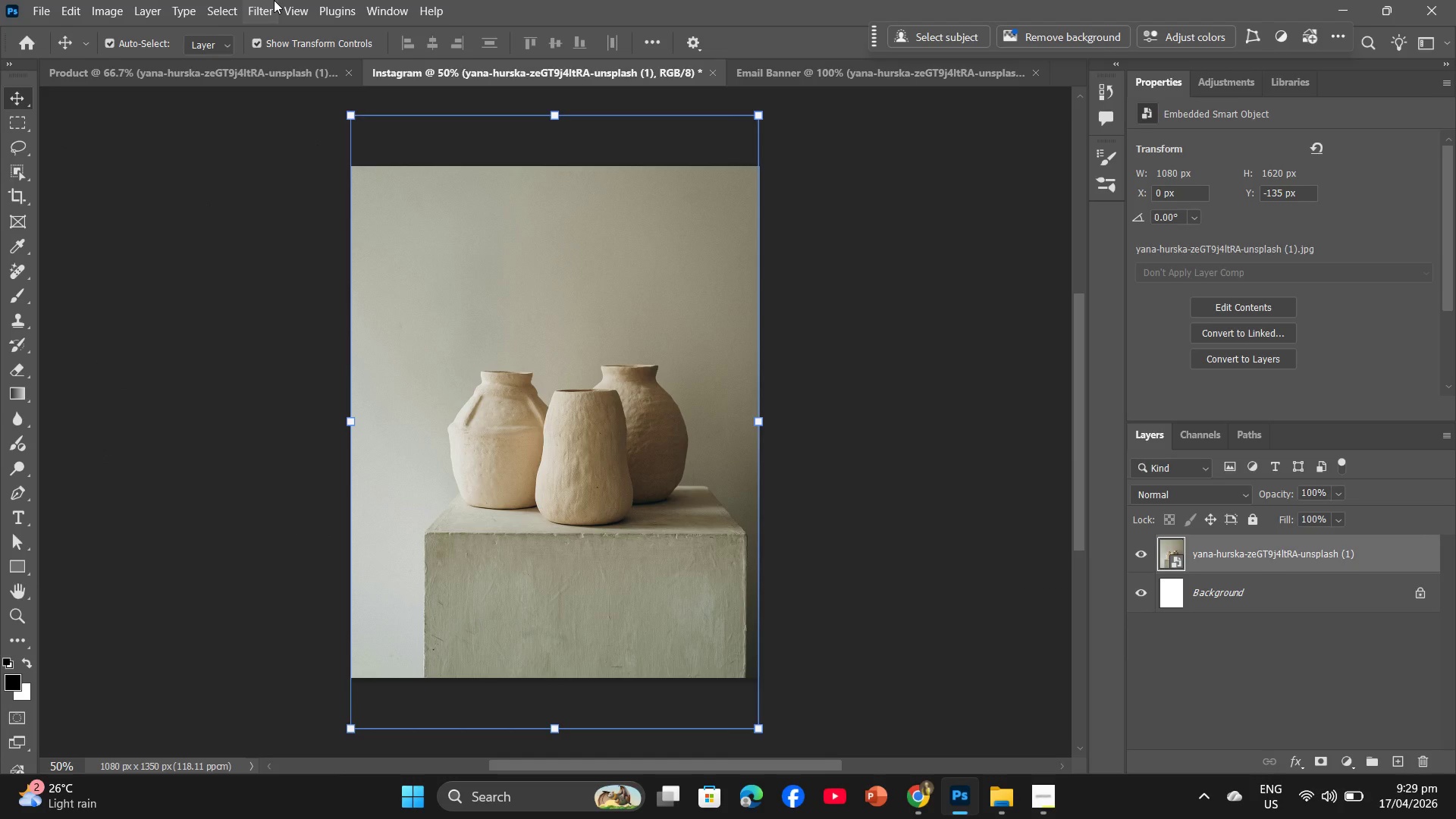 
left_click([274, 0])
 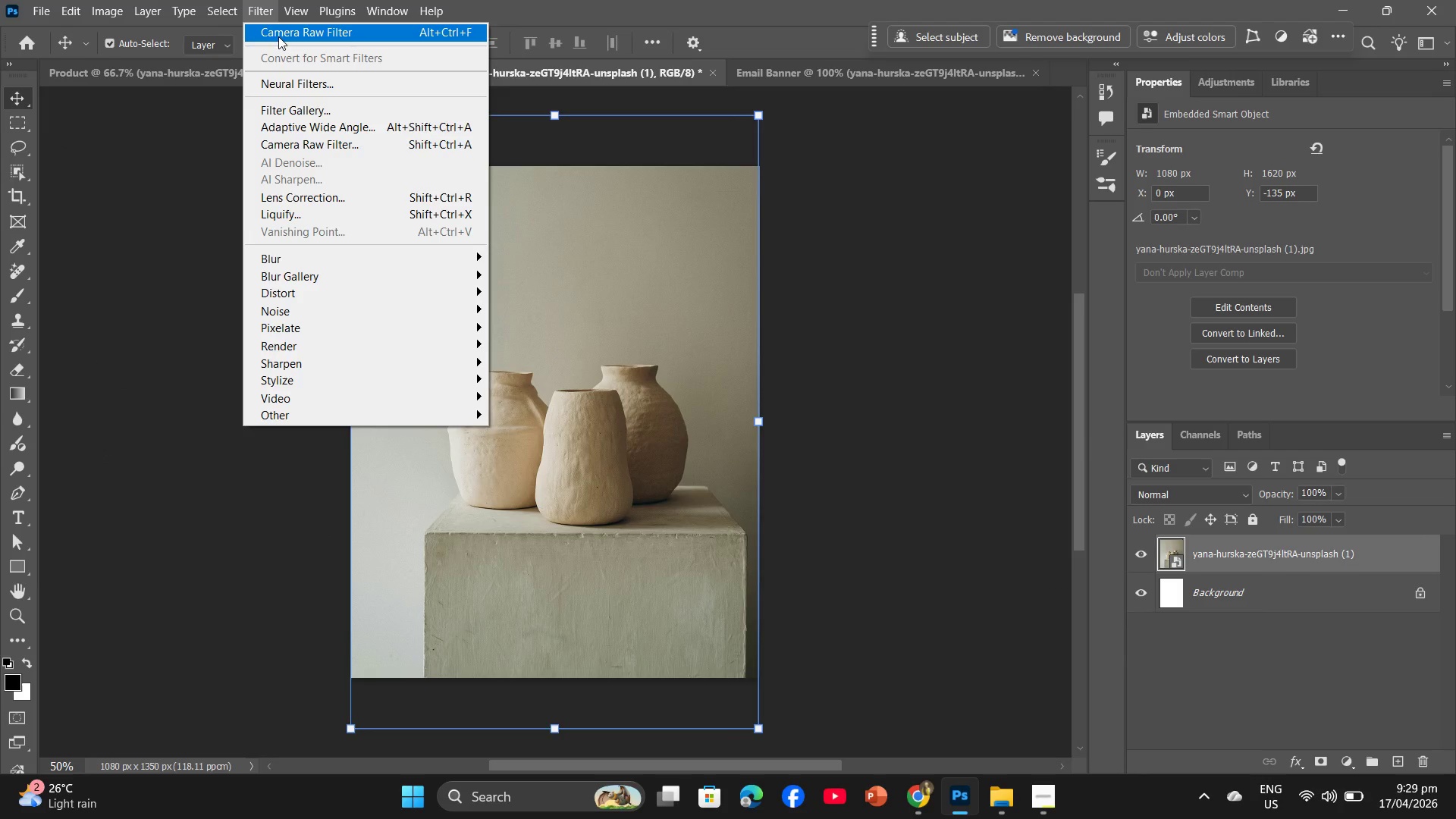 
left_click([278, 36])
 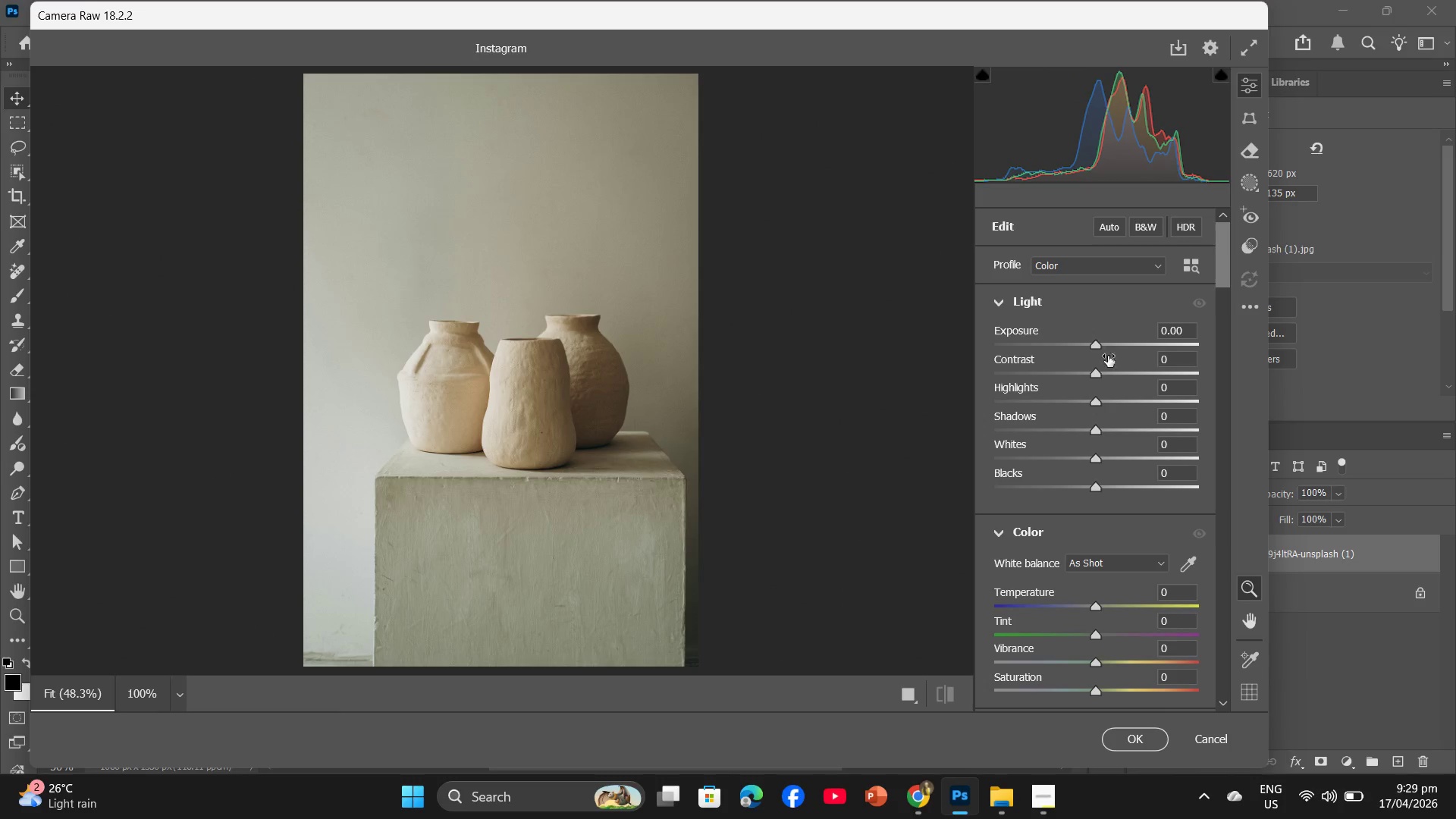 
left_click([1163, 363])
 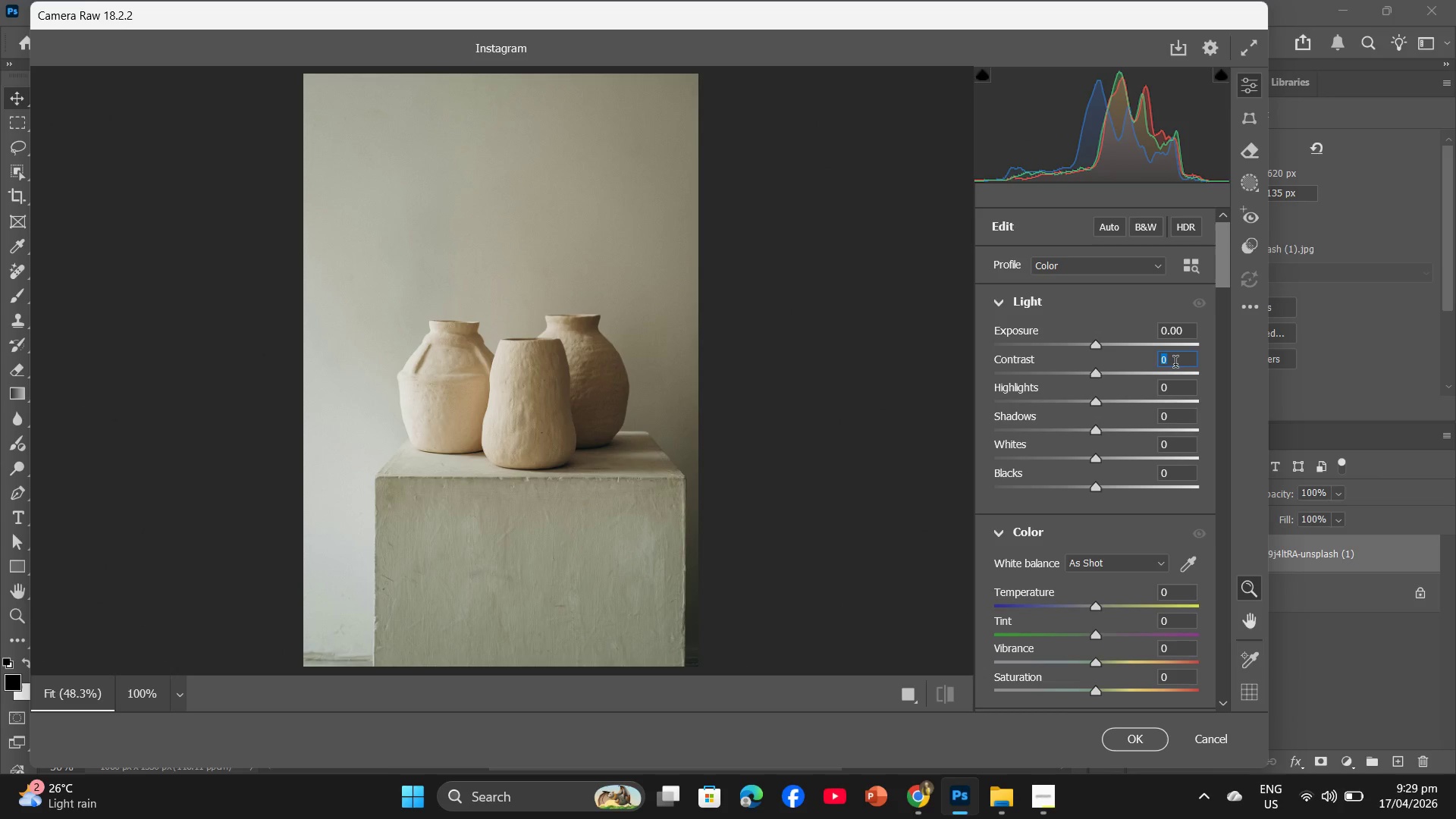 
wait(38.26)
 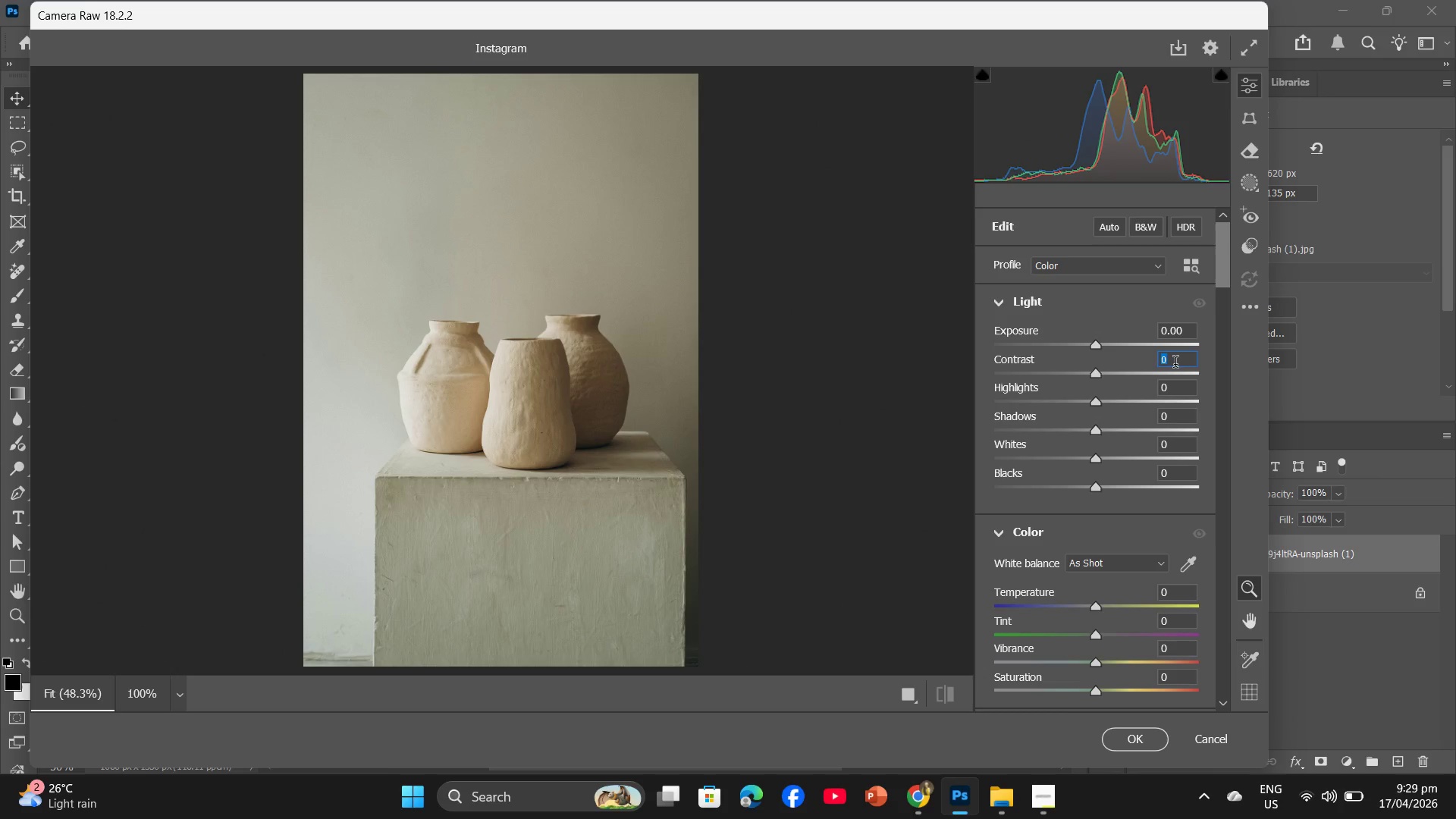 
key(Numpad1)
 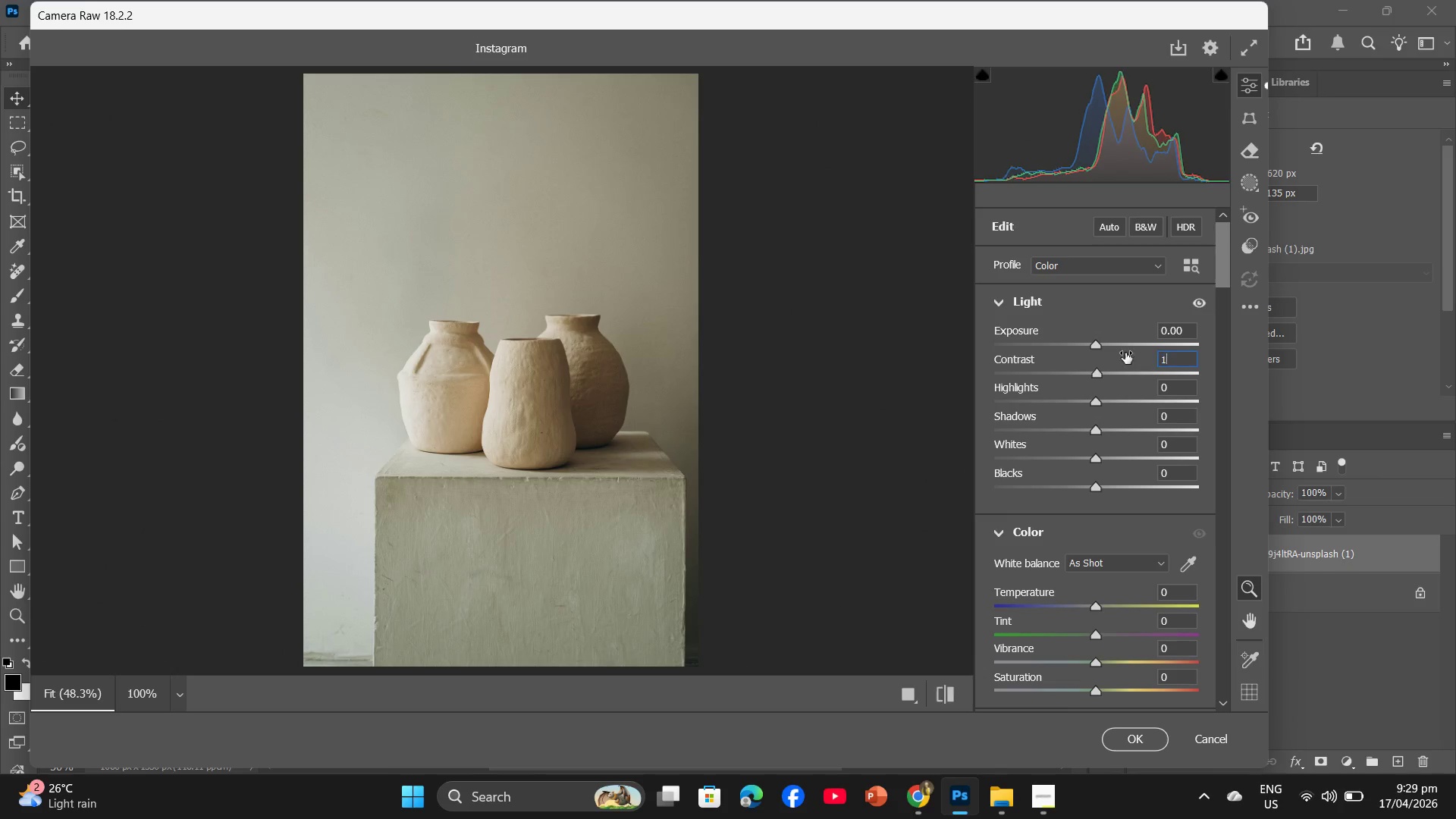 
key(Numpad0)
 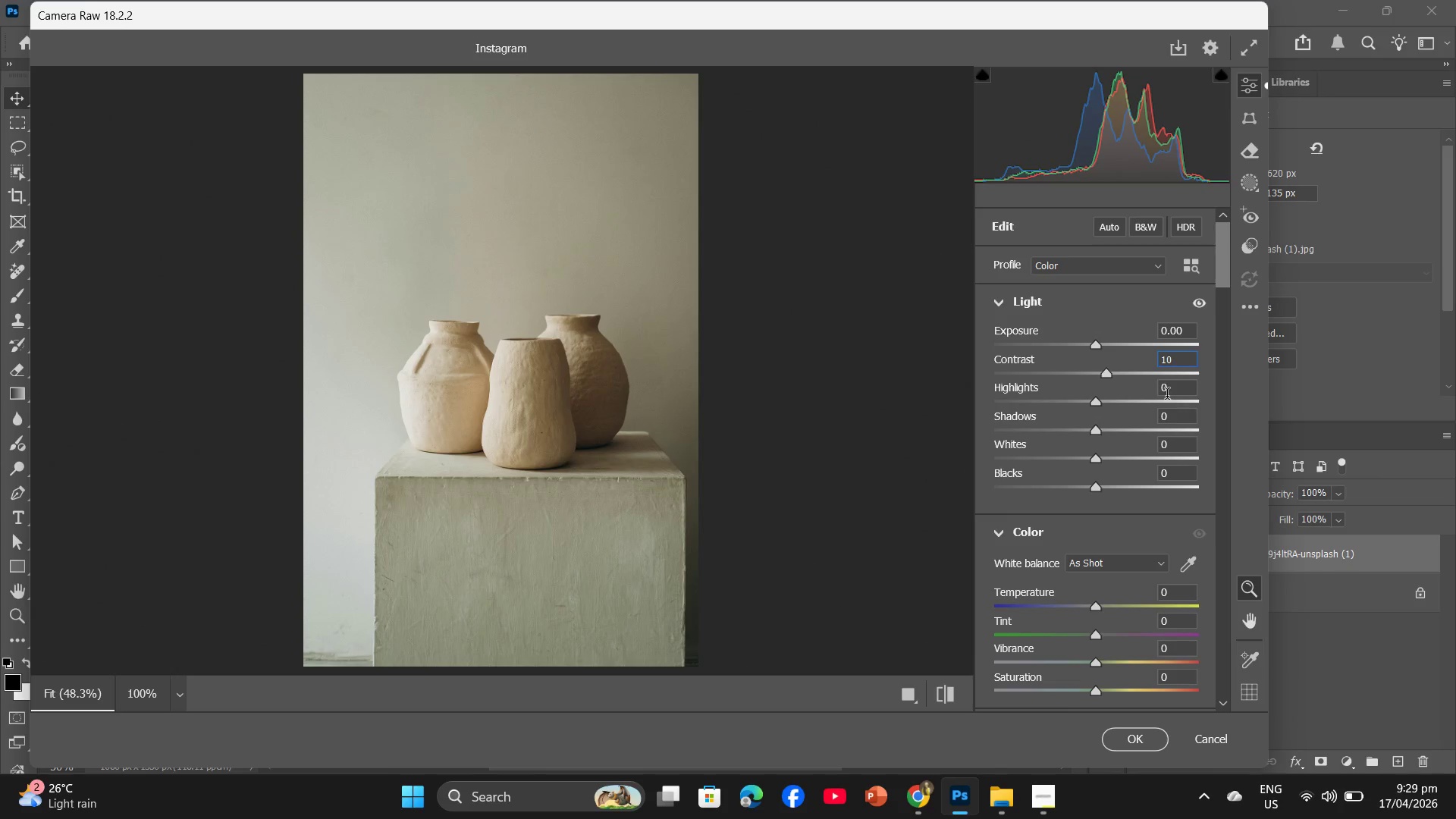 
left_click([1168, 391])
 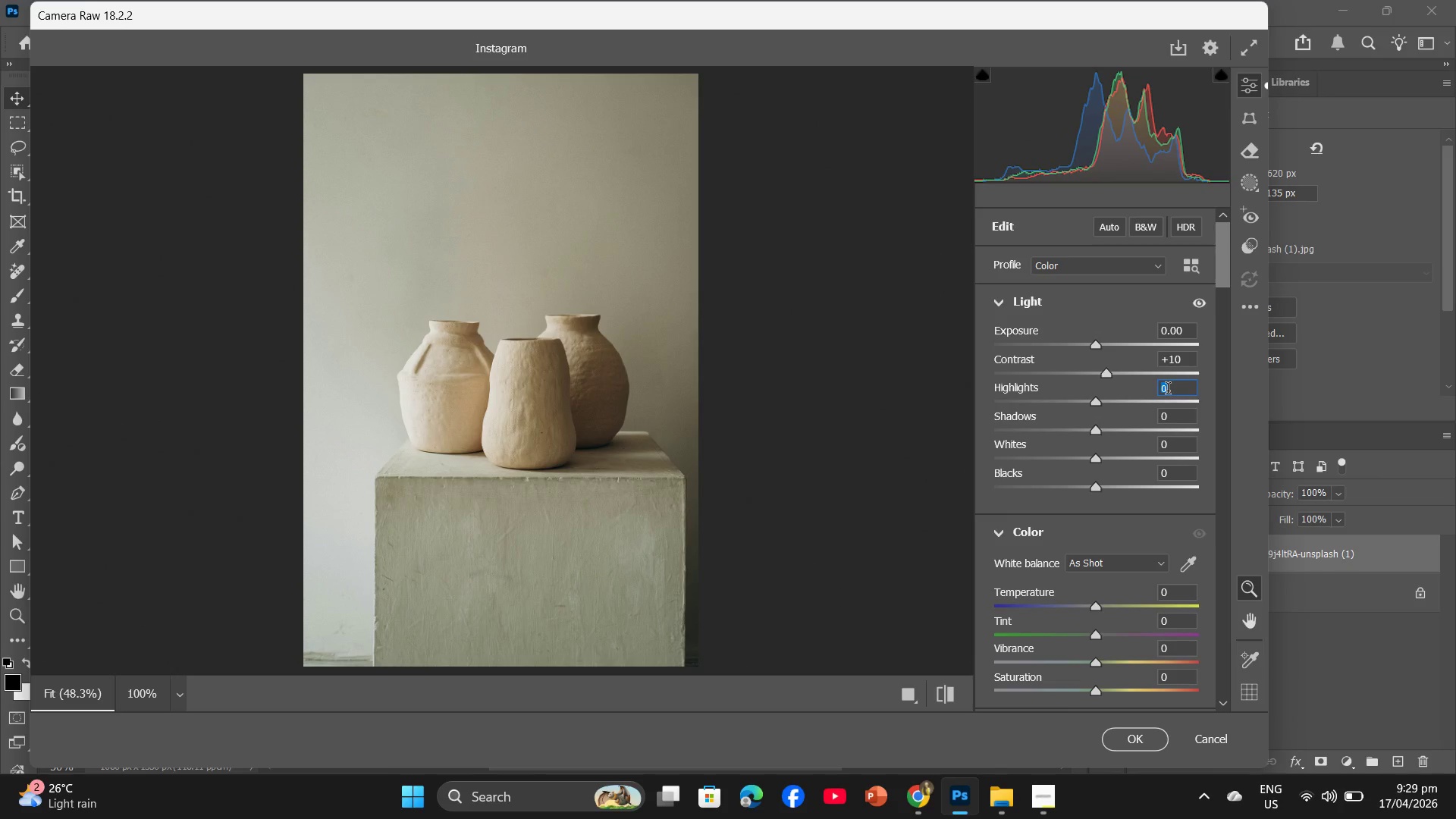 
key(Minus)
 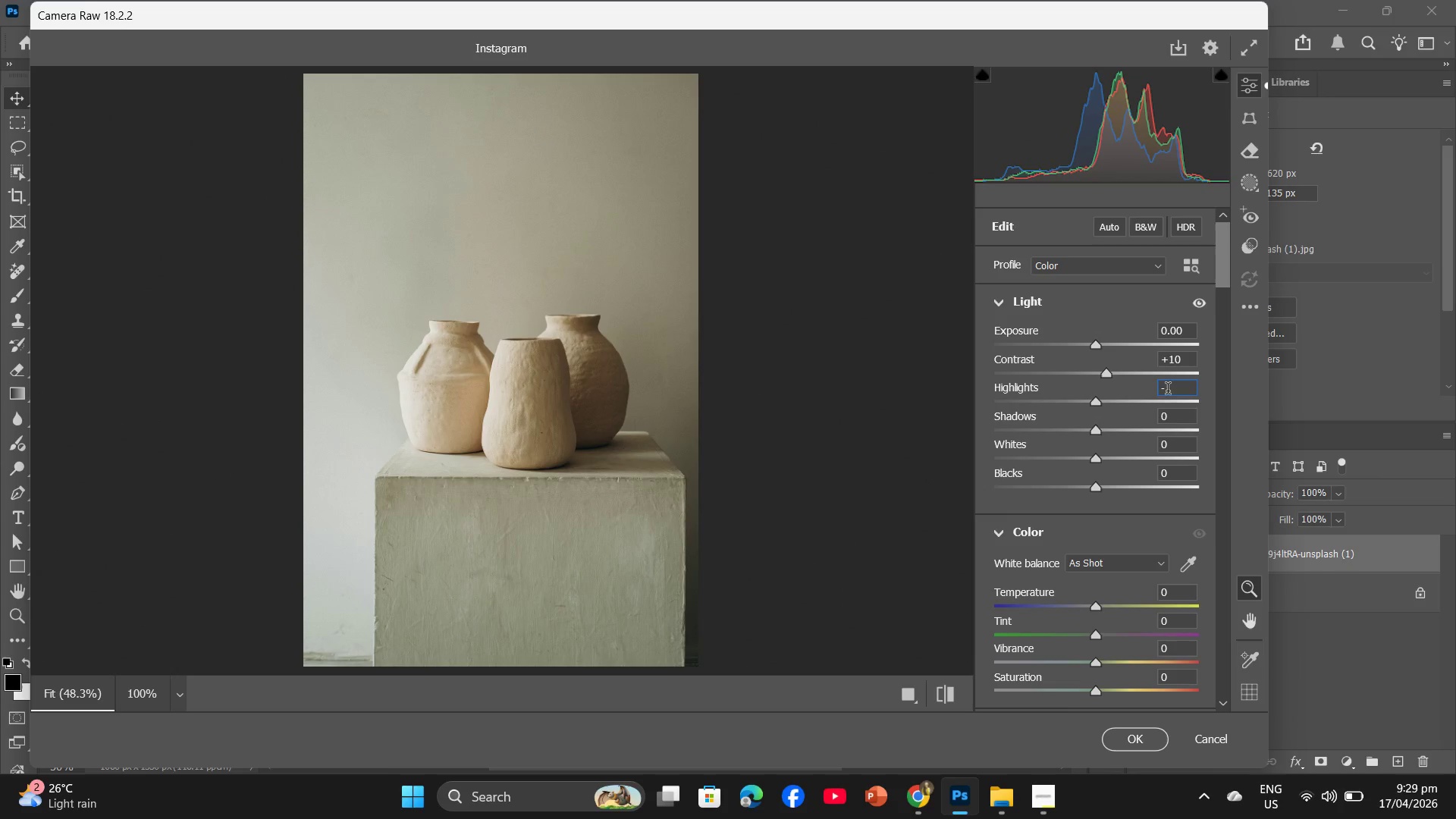 
key(Numpad5)
 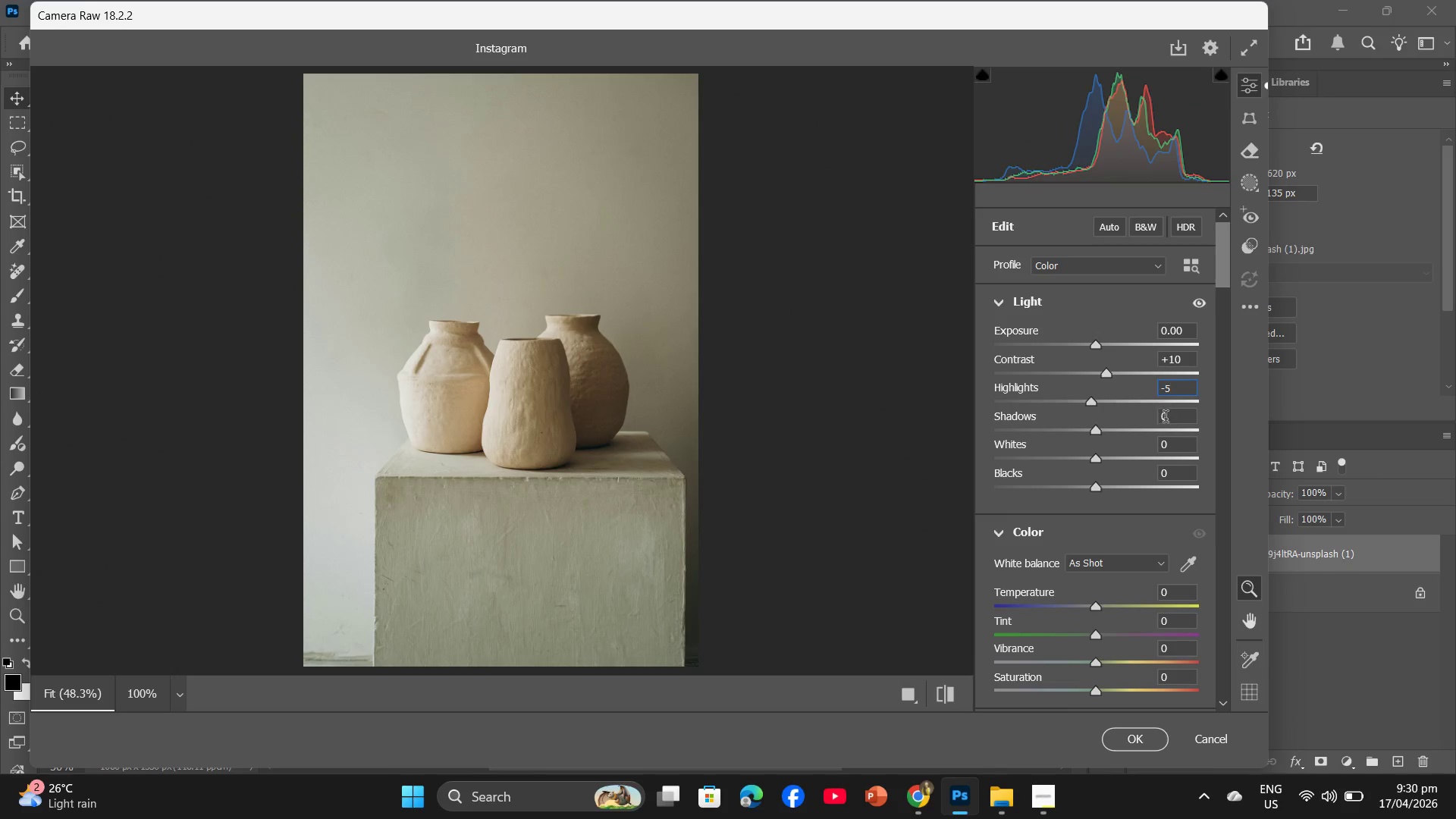 
left_click([1166, 420])
 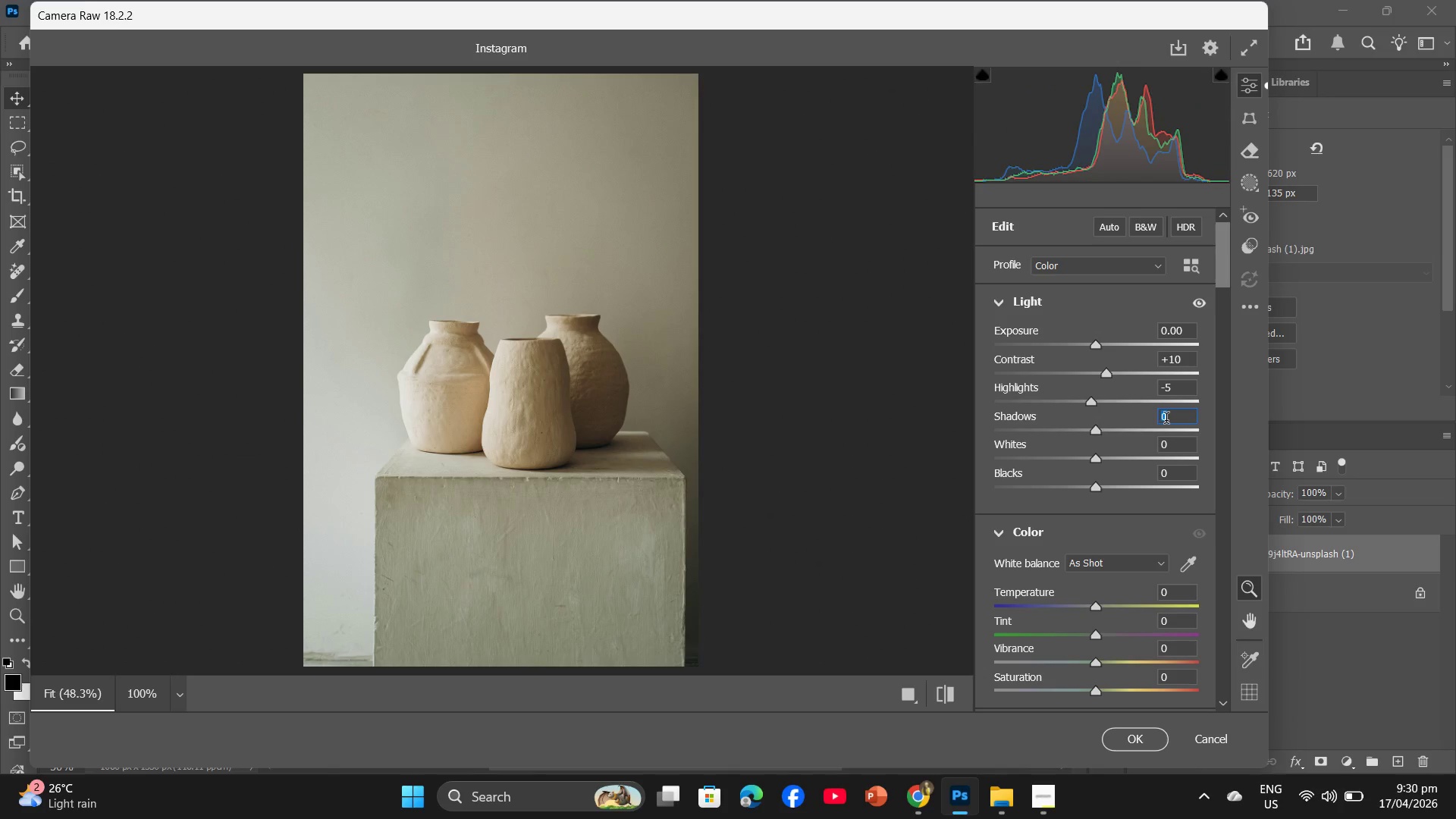 
key(Numpad5)
 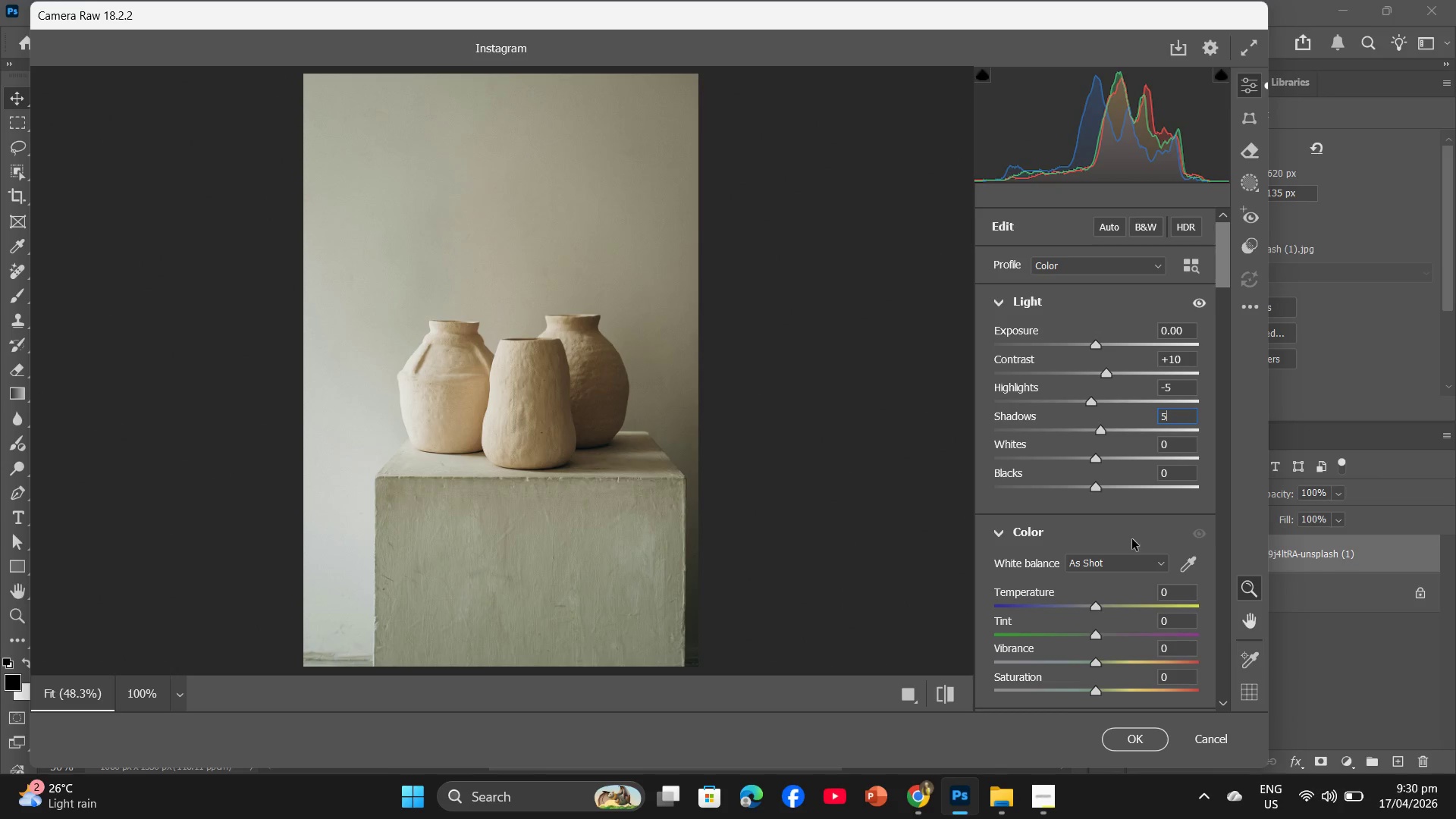 
scroll: coordinate [1134, 512], scroll_direction: down, amount: 2.0
 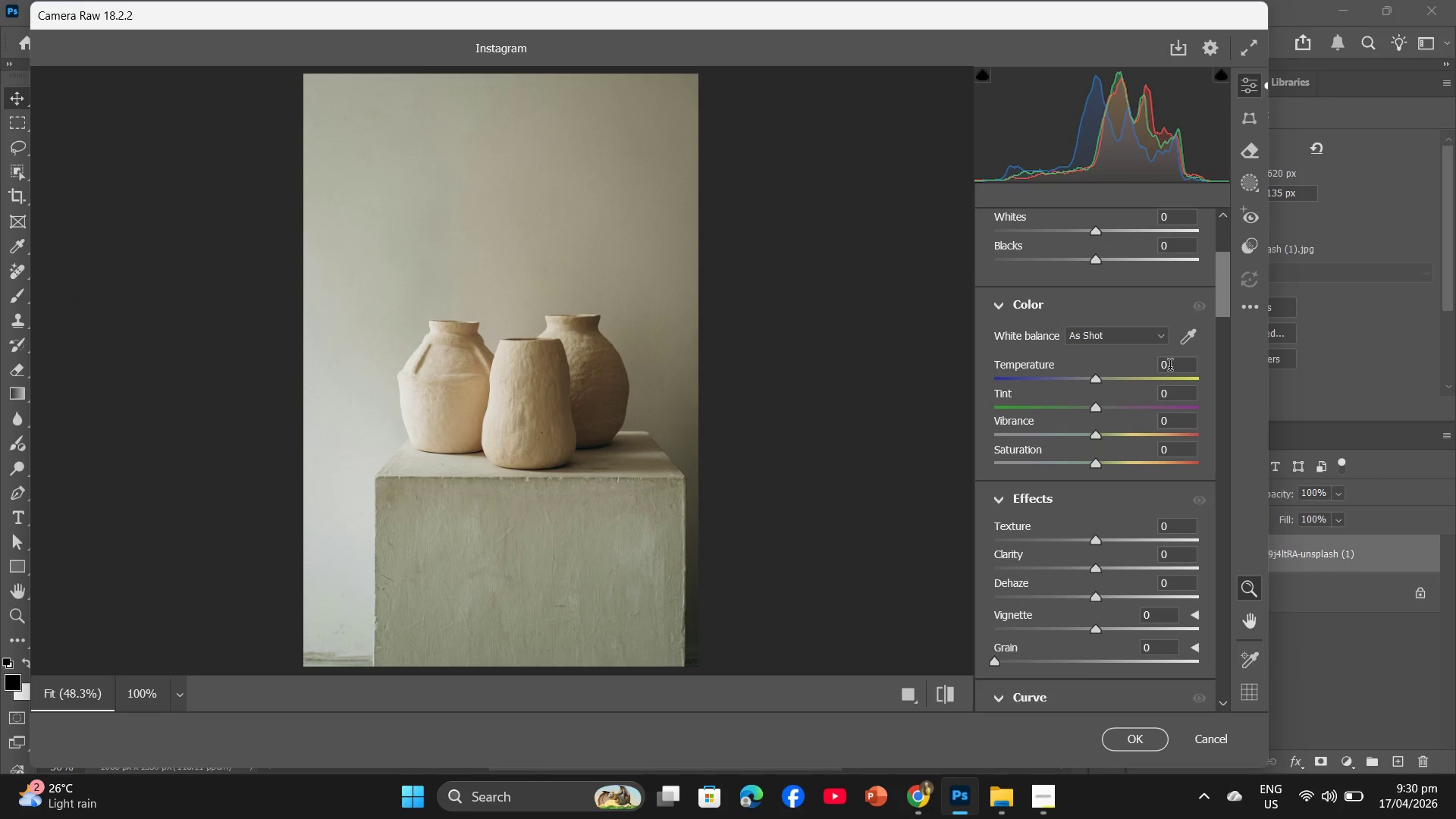 
left_click([1165, 366])
 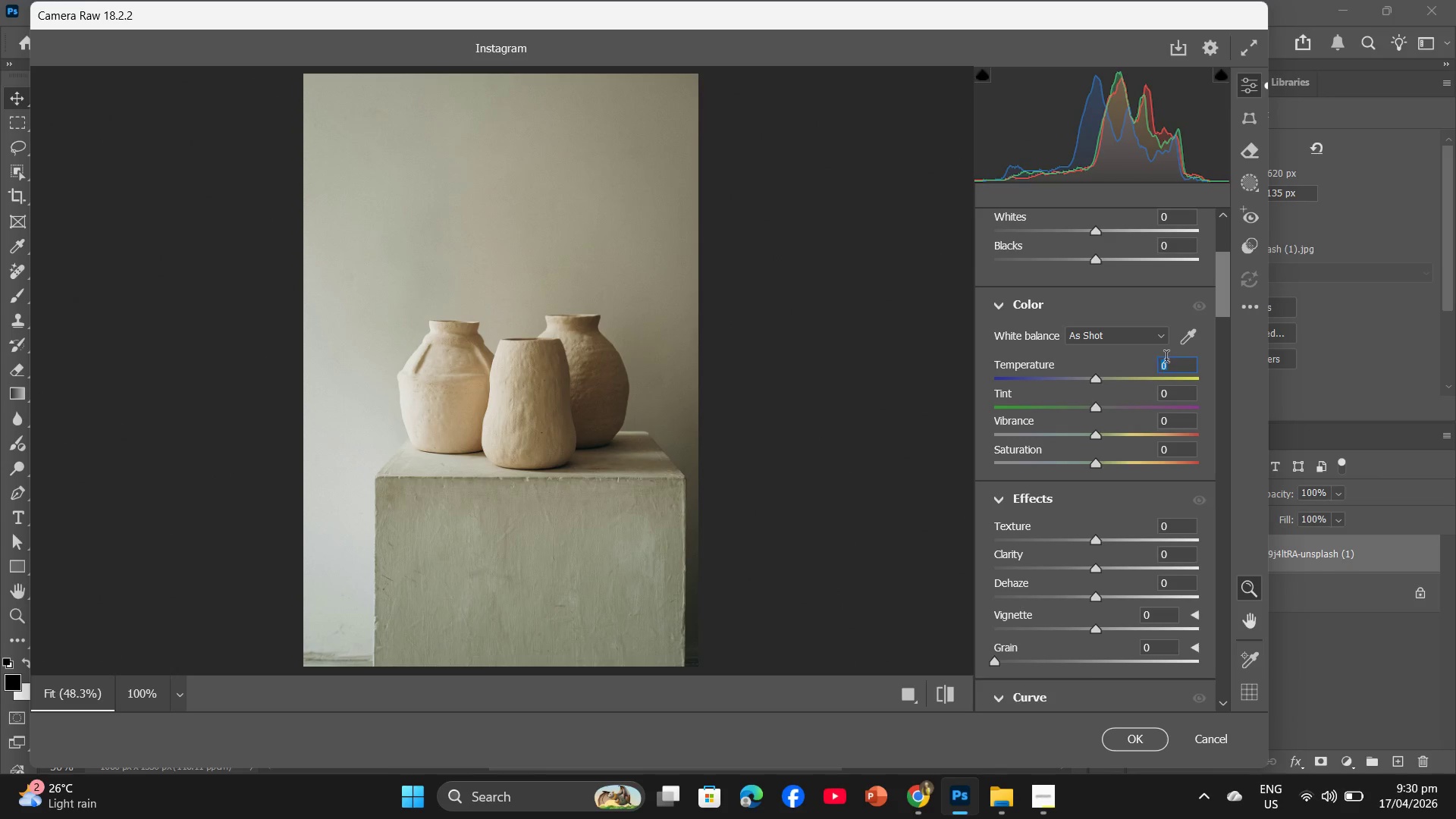 
key(Minus)
 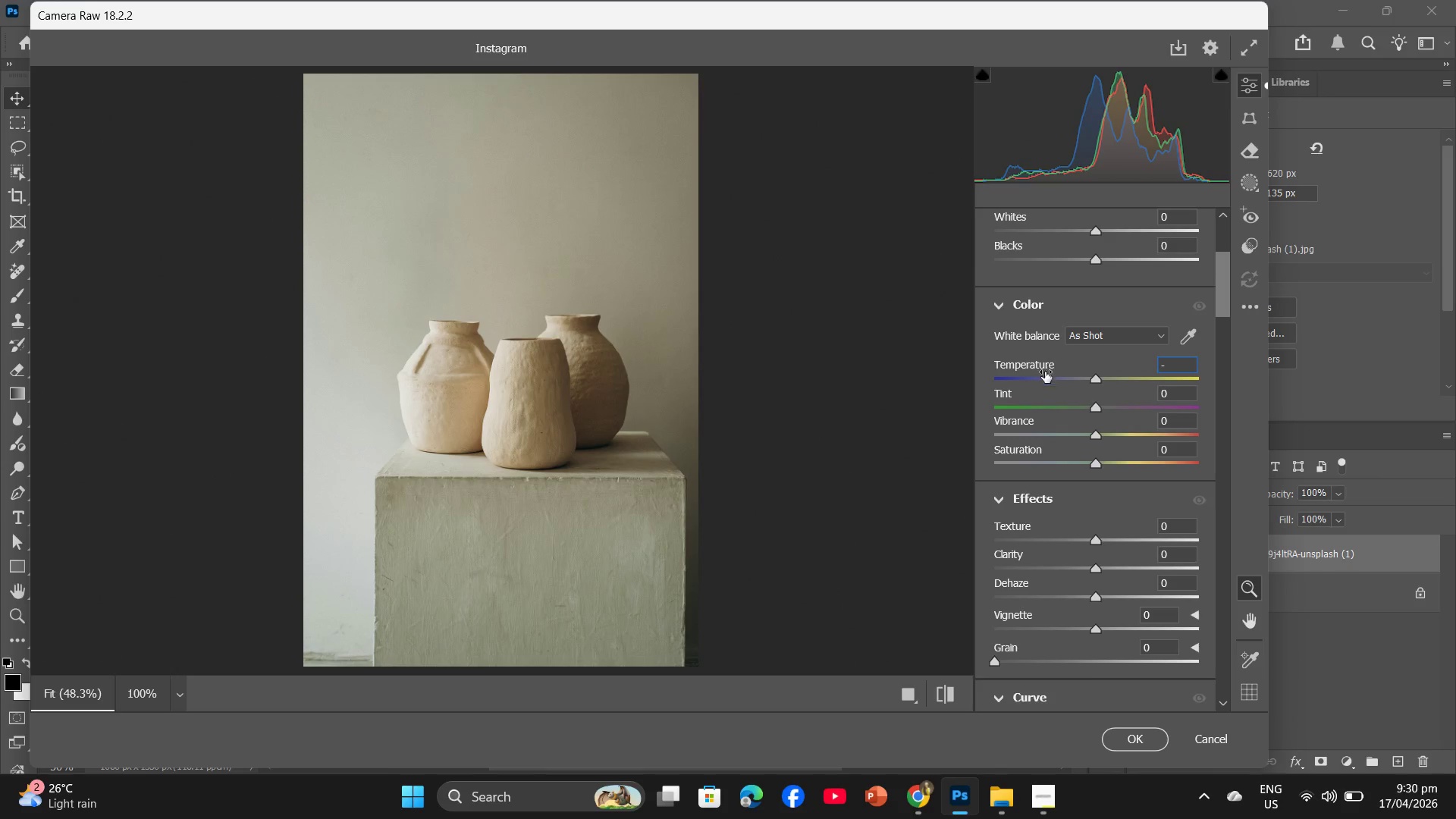 
key(Numpad1)
 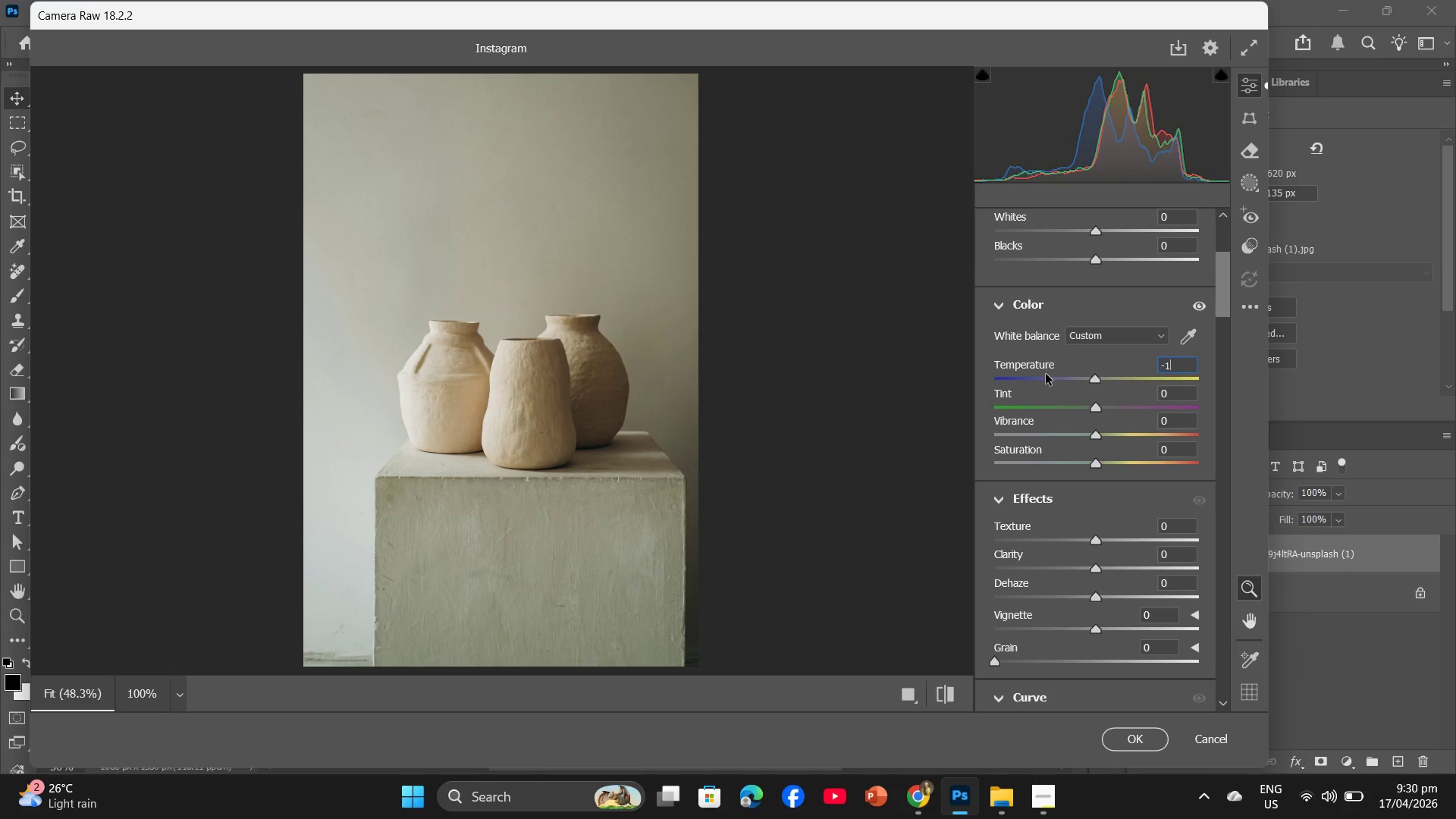 
key(Numpad5)
 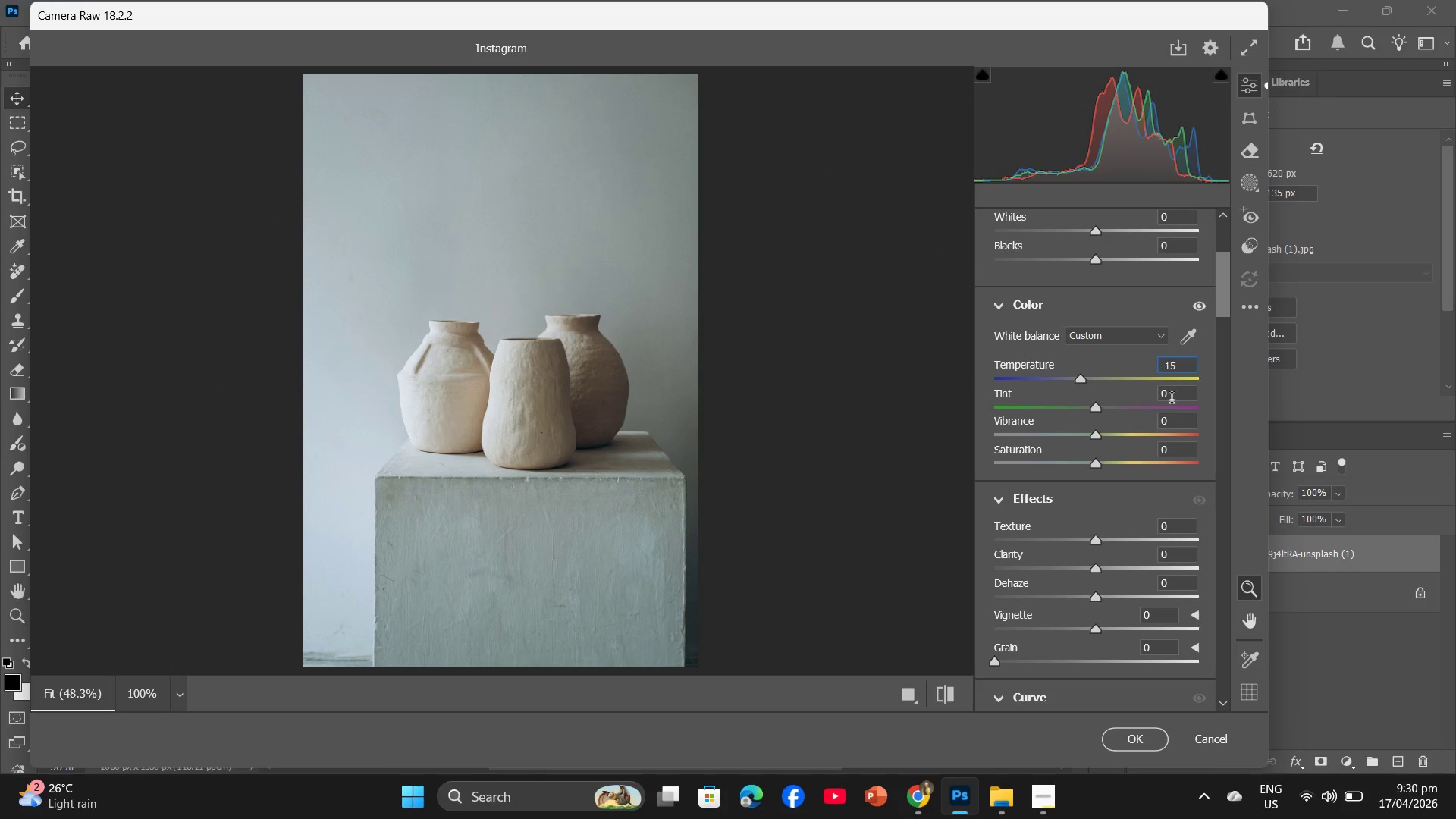 
left_click([1169, 396])
 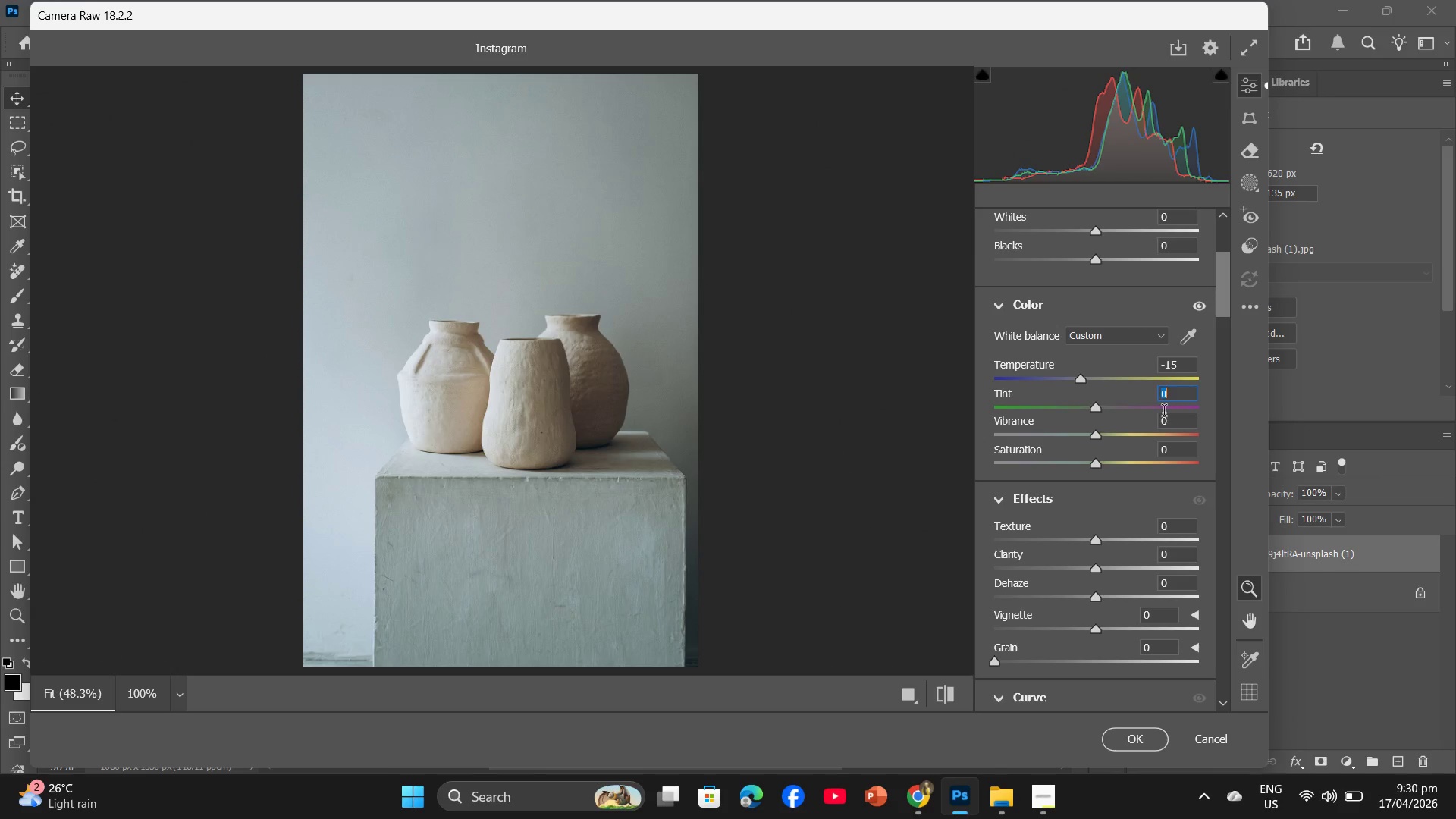 
wait(6.53)
 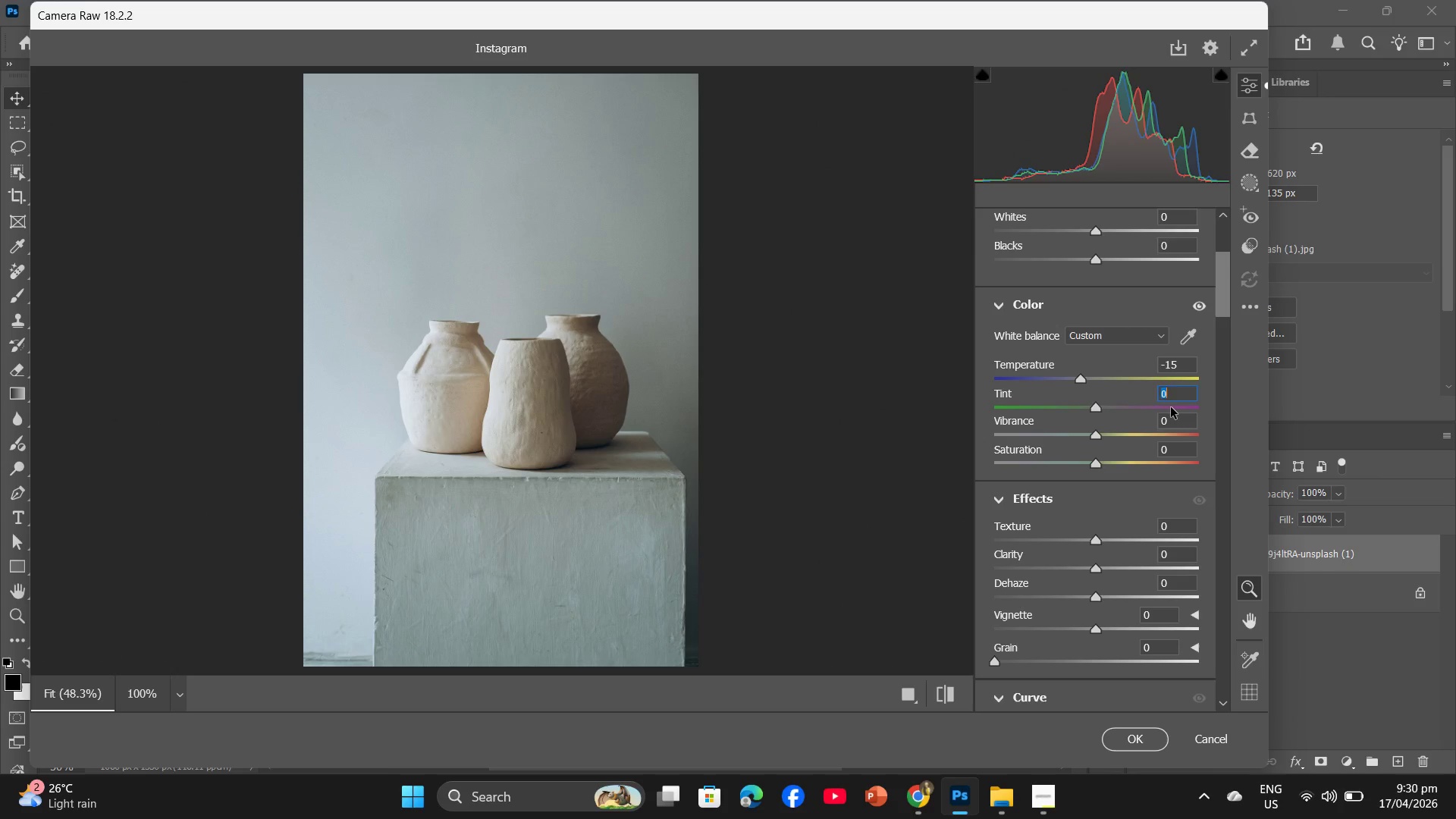 
key(Minus)
 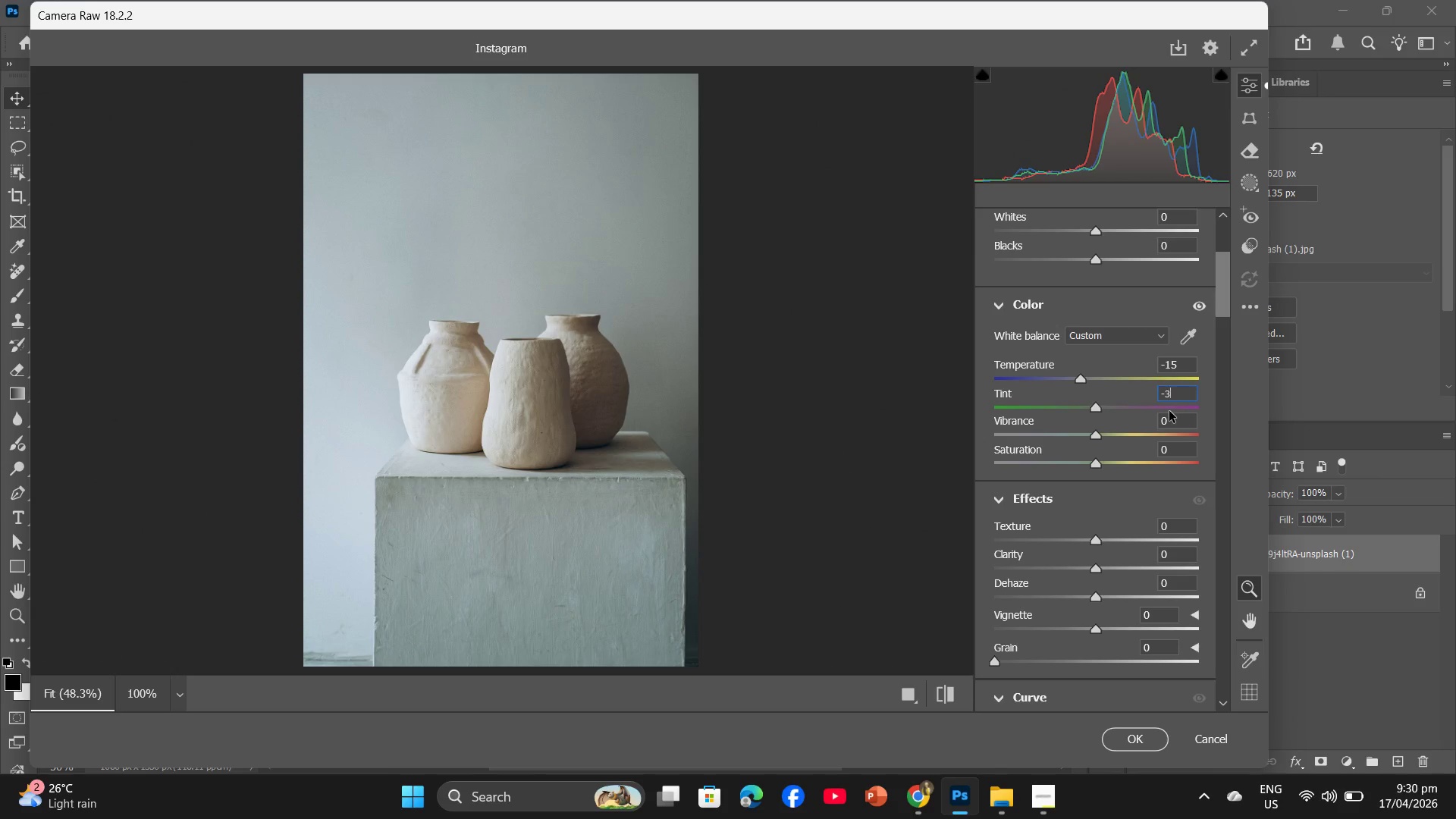 
key(Numpad3)
 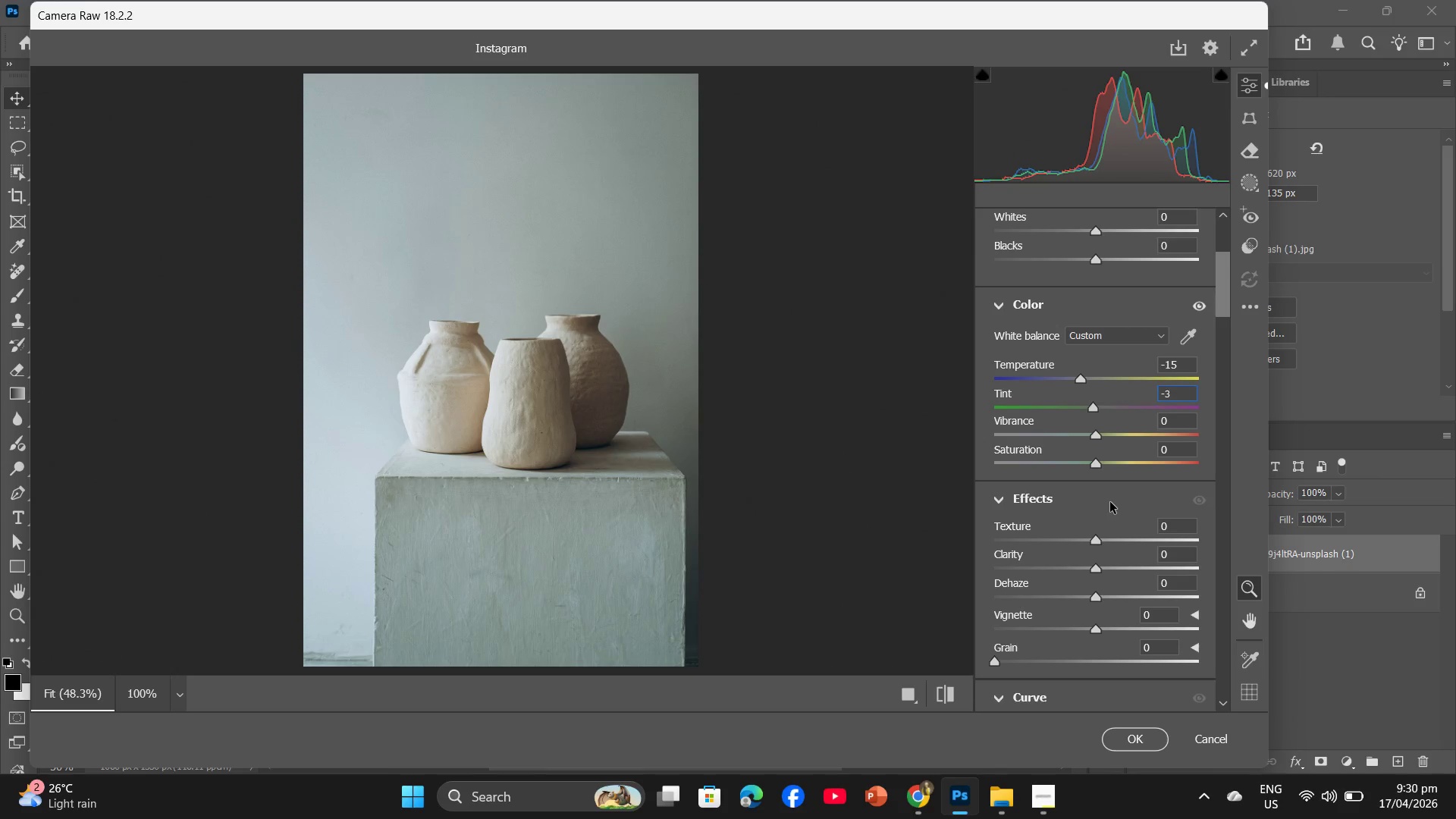 
scroll: coordinate [1116, 507], scroll_direction: down, amount: 1.0
 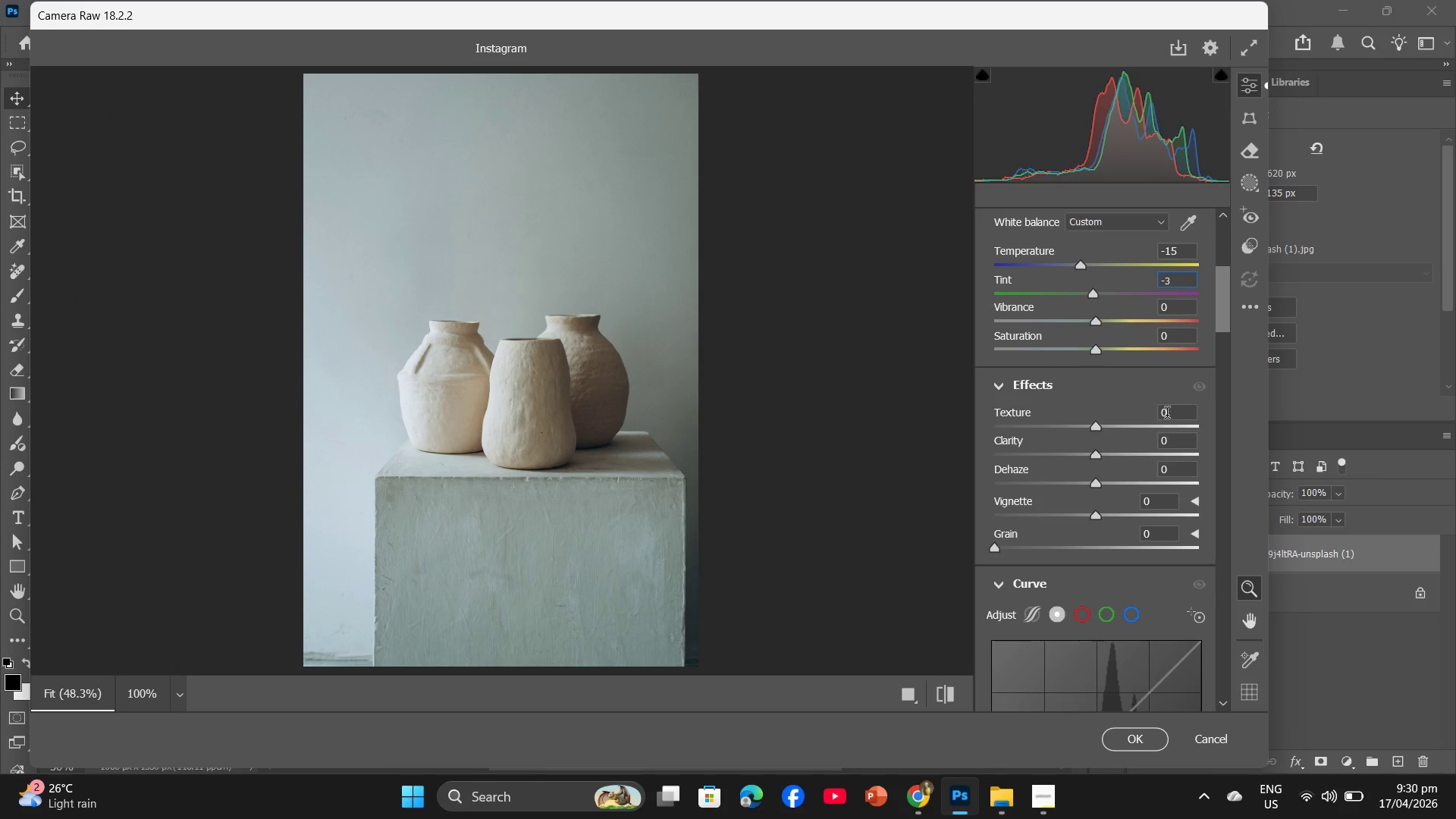 
left_click([1168, 413])
 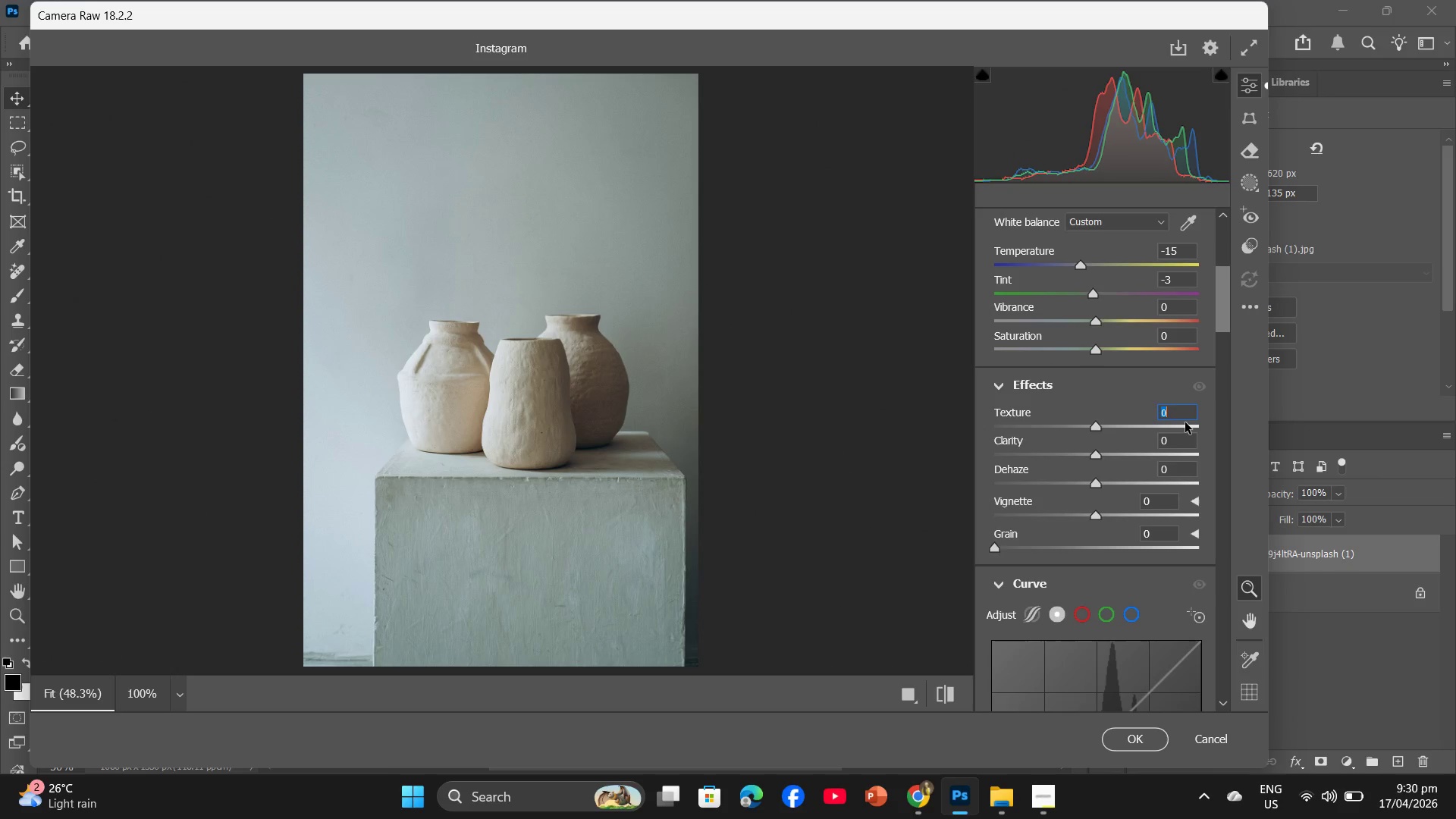 
key(Numpad1)
 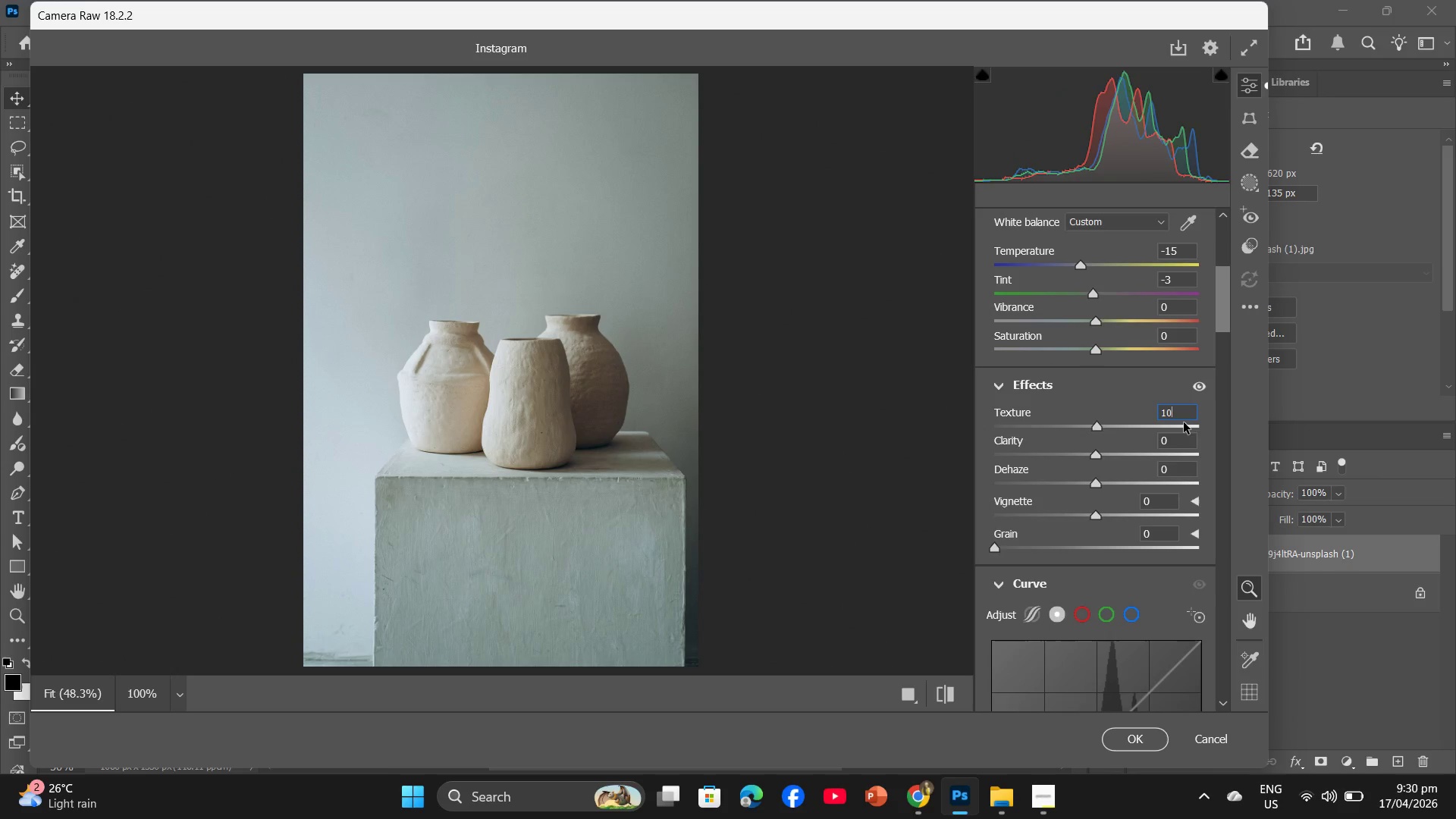 
key(Numpad0)
 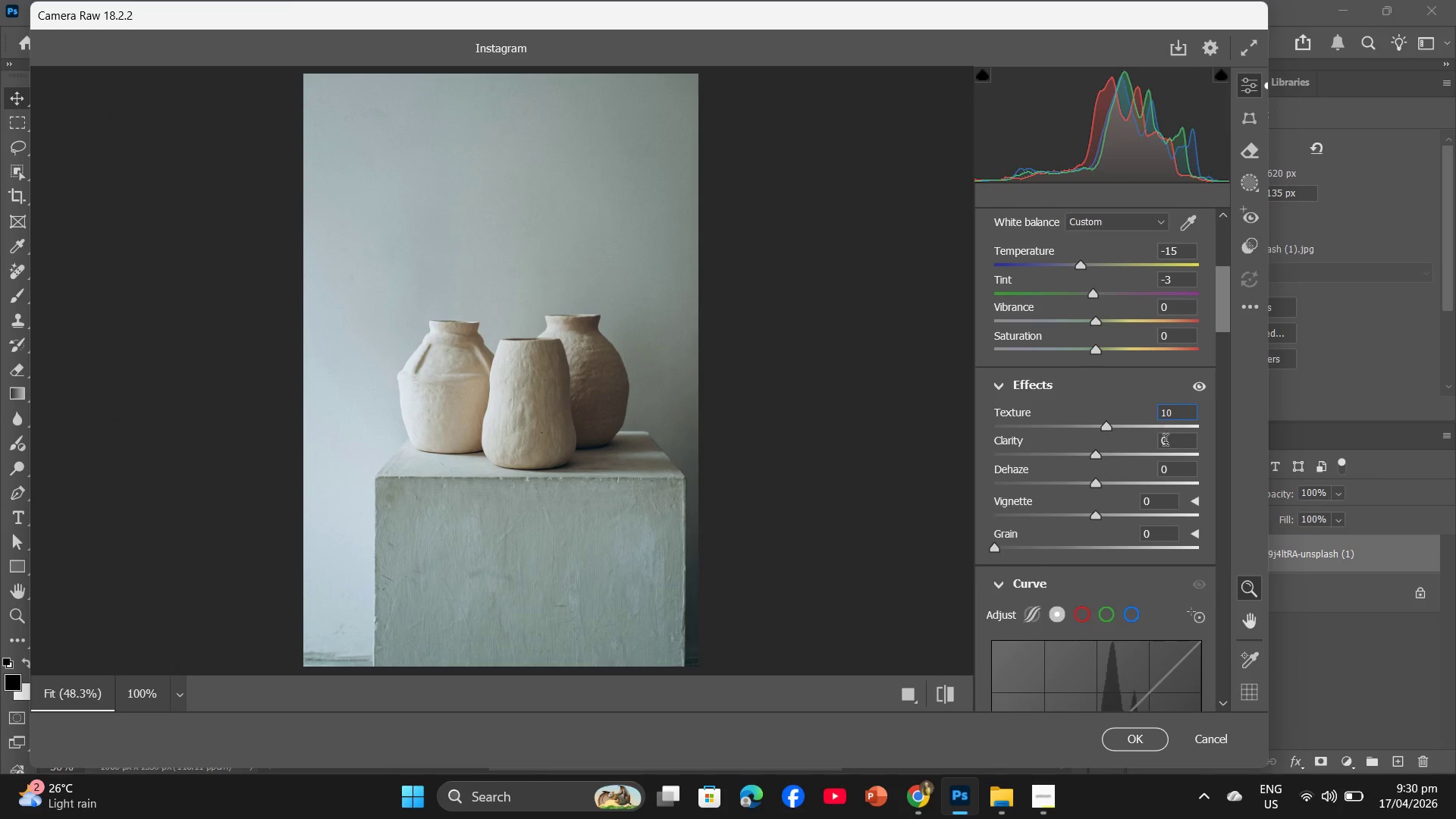 
left_click([1166, 442])
 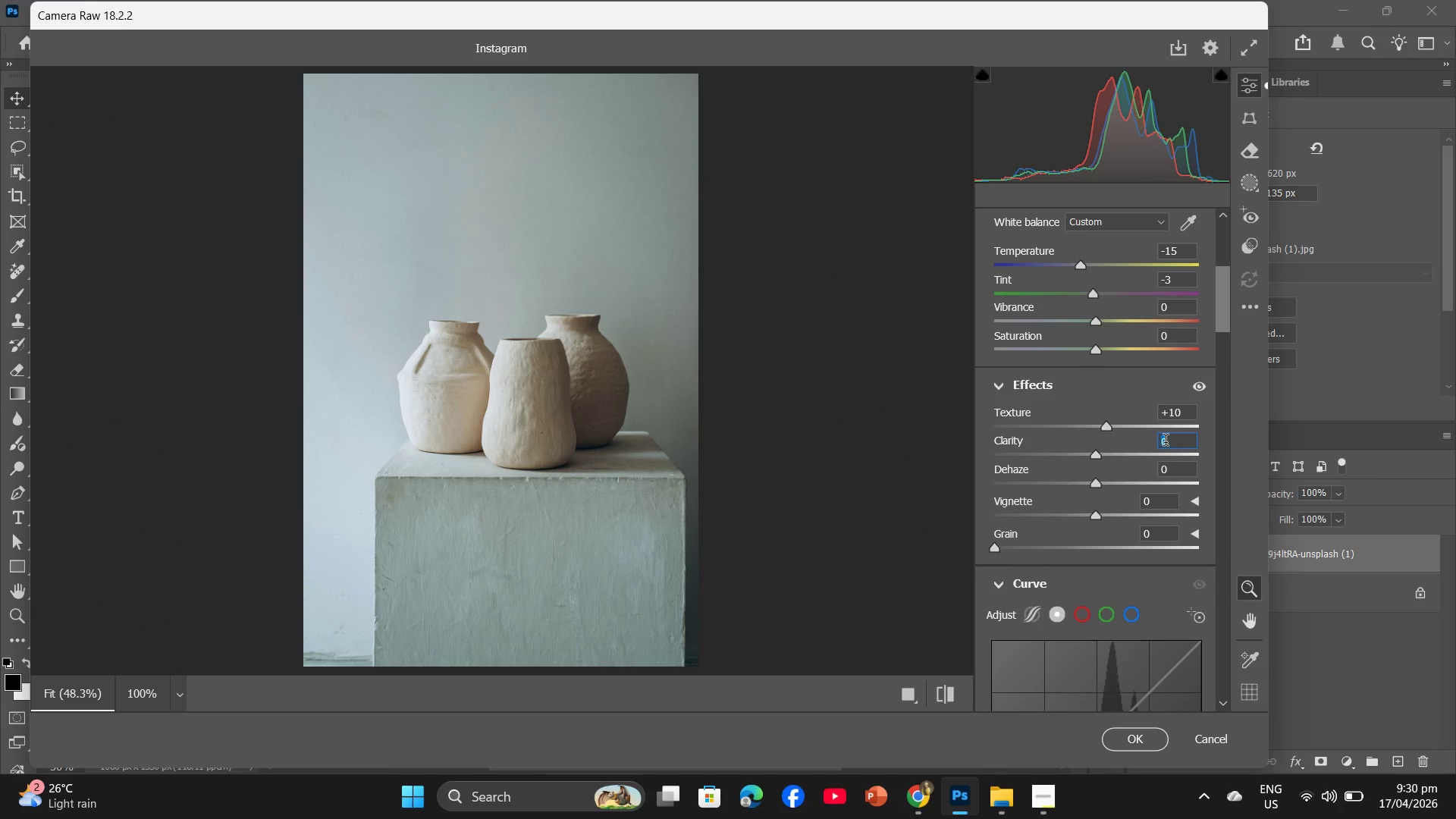 
key(Numpad1)
 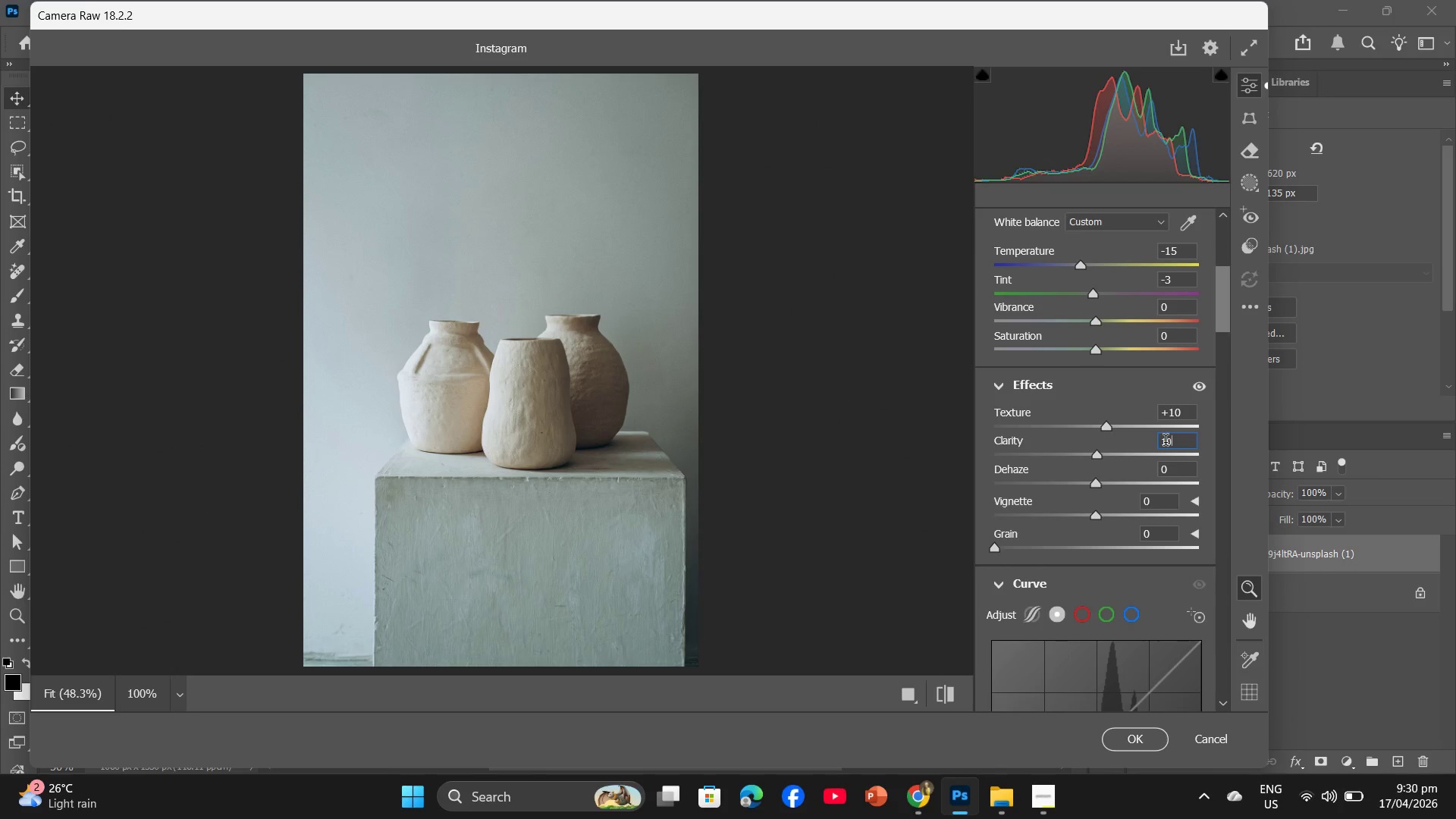 
key(Numpad0)
 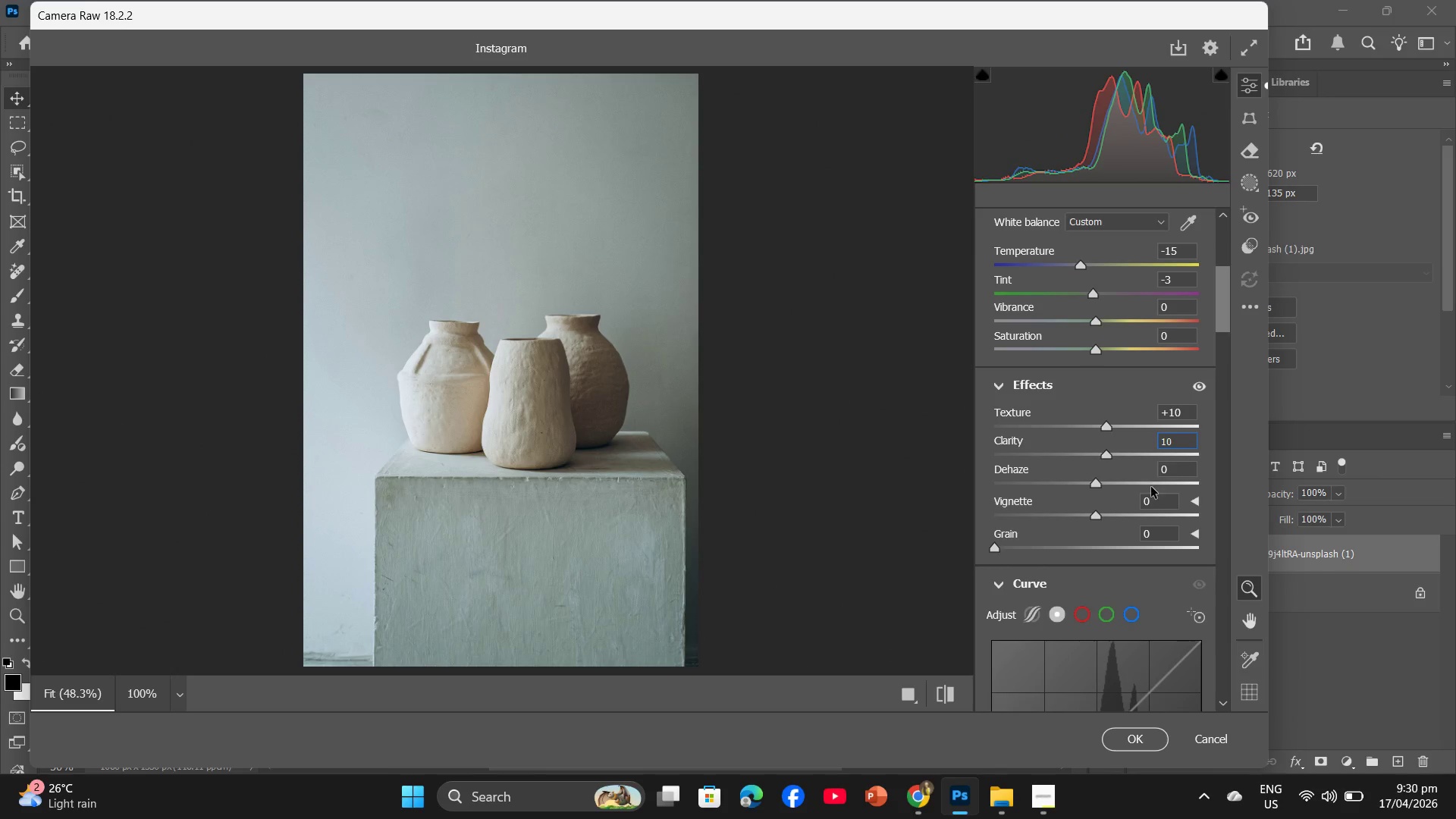 
scroll: coordinate [1131, 494], scroll_direction: up, amount: 3.0
 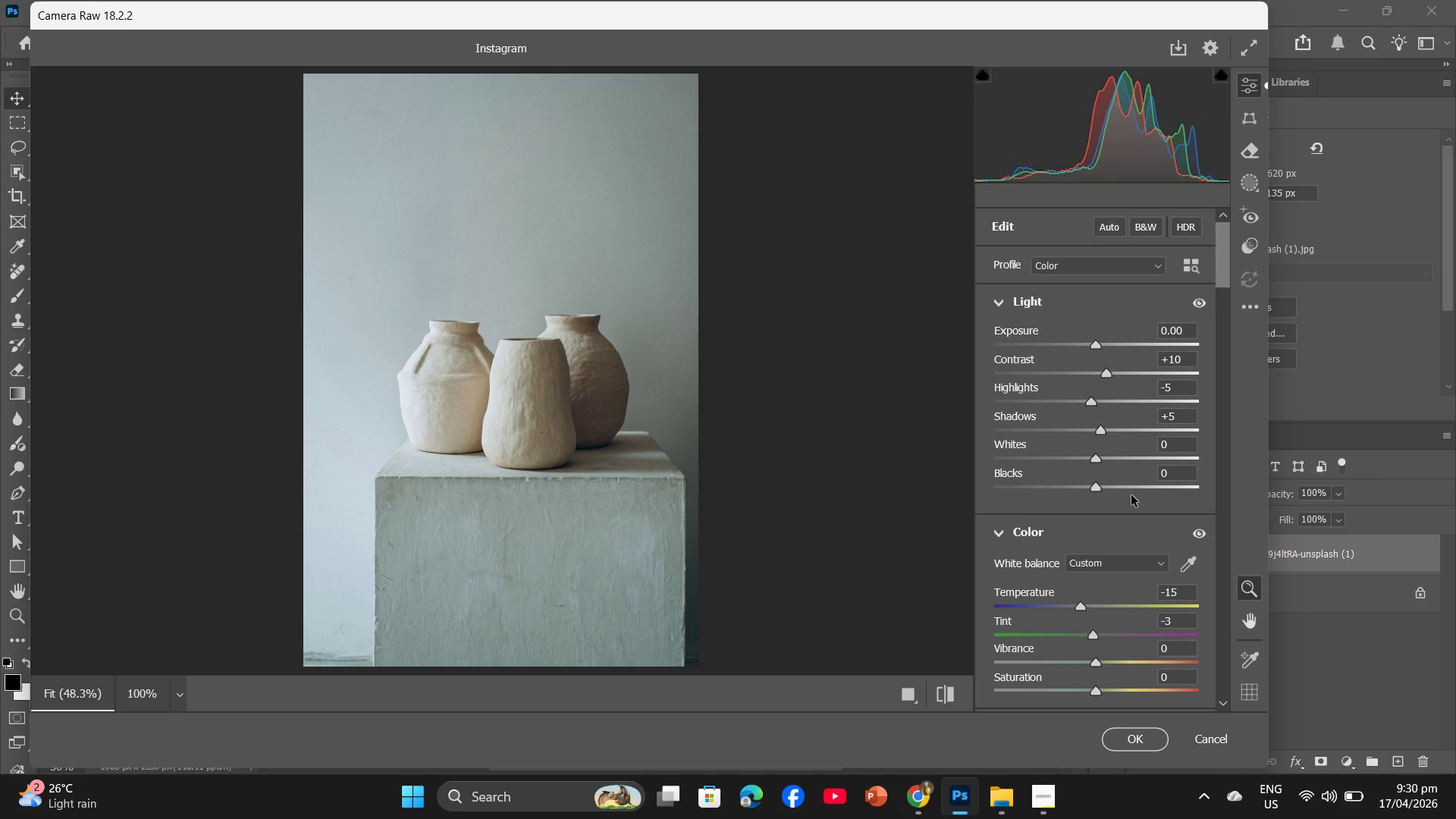 
scroll: coordinate [1131, 495], scroll_direction: down, amount: 2.0
 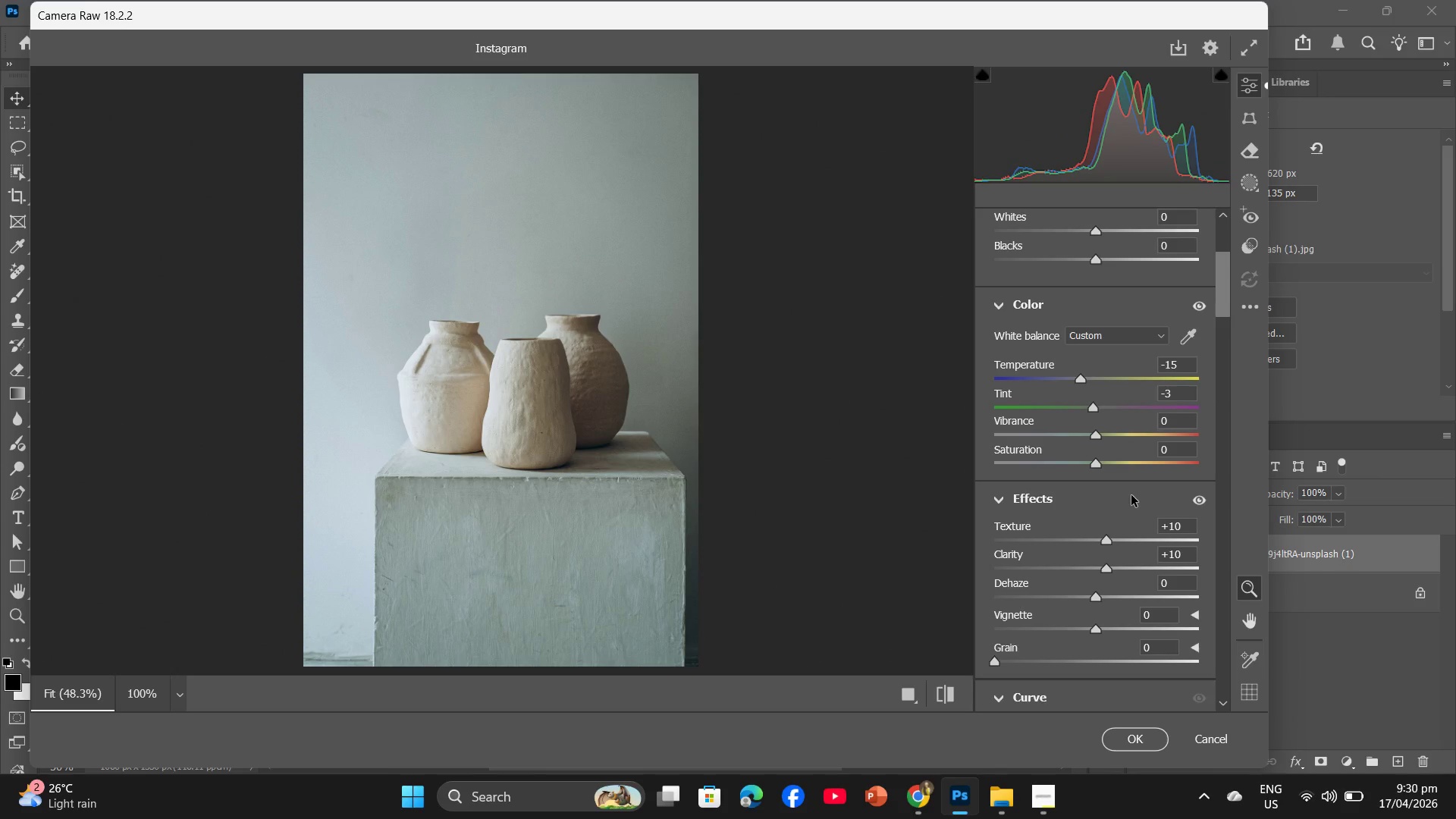 
scroll: coordinate [1131, 495], scroll_direction: none, amount: 0.0
 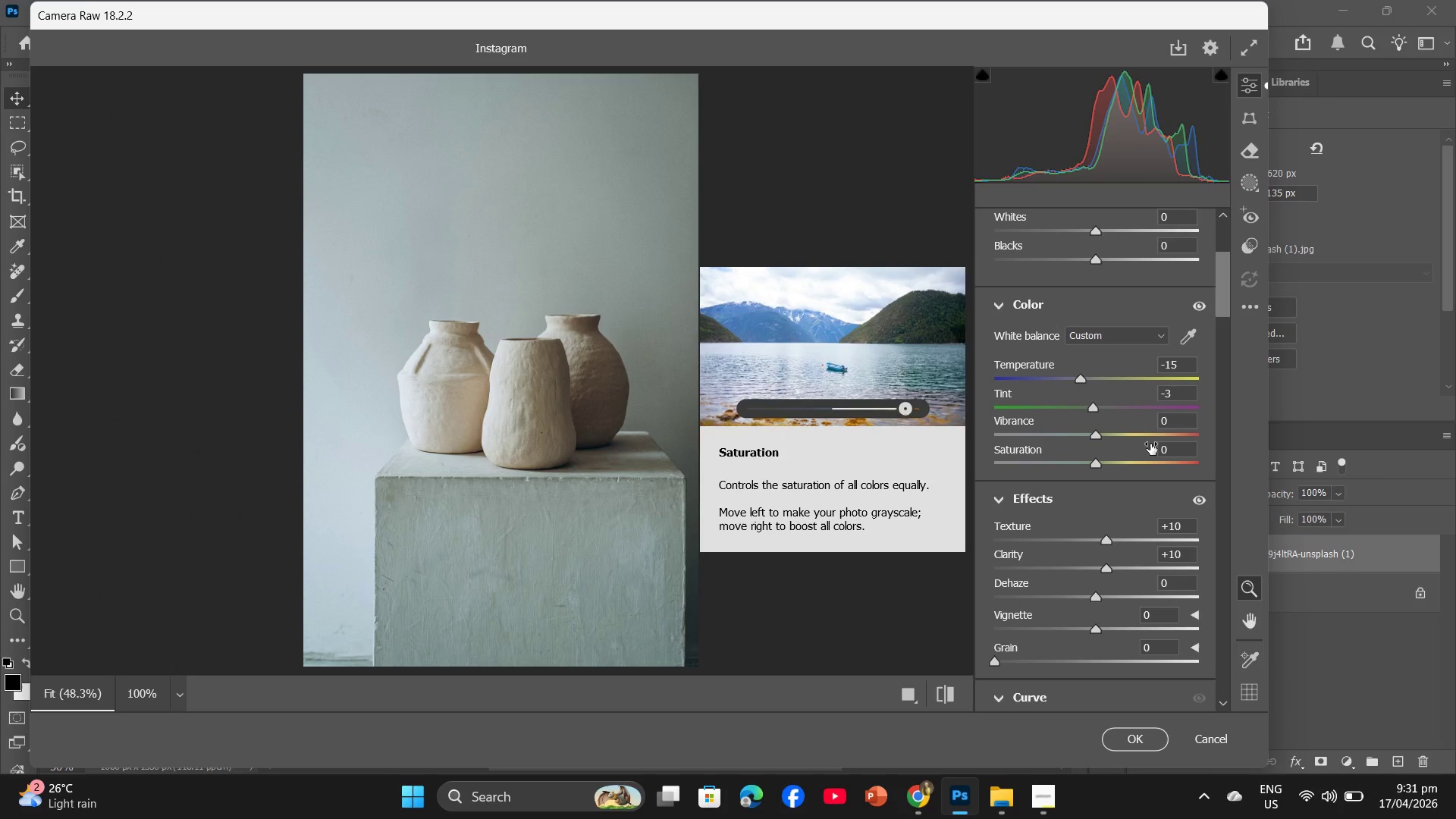 
wait(53.44)
 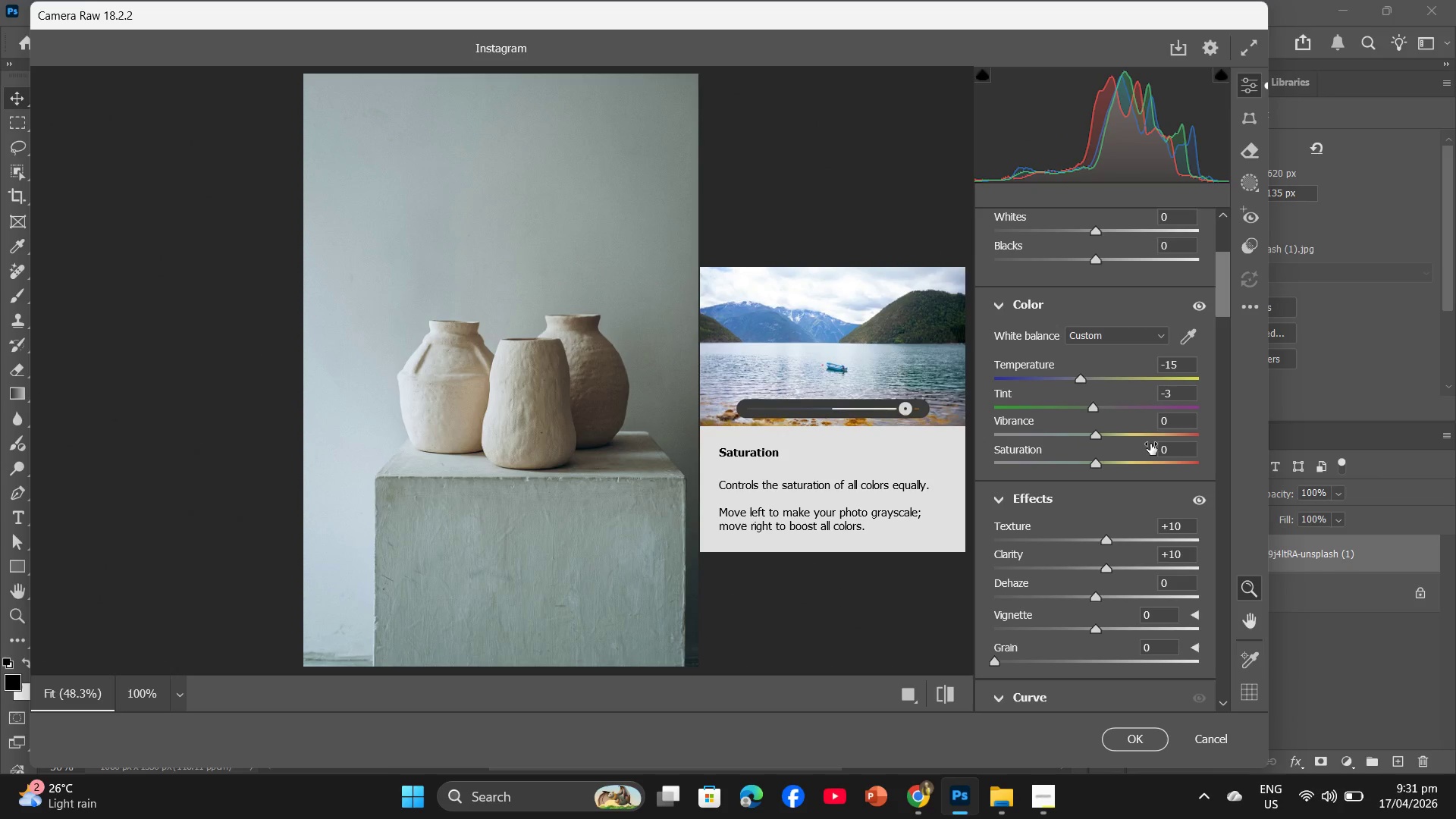 
left_click([1134, 742])
 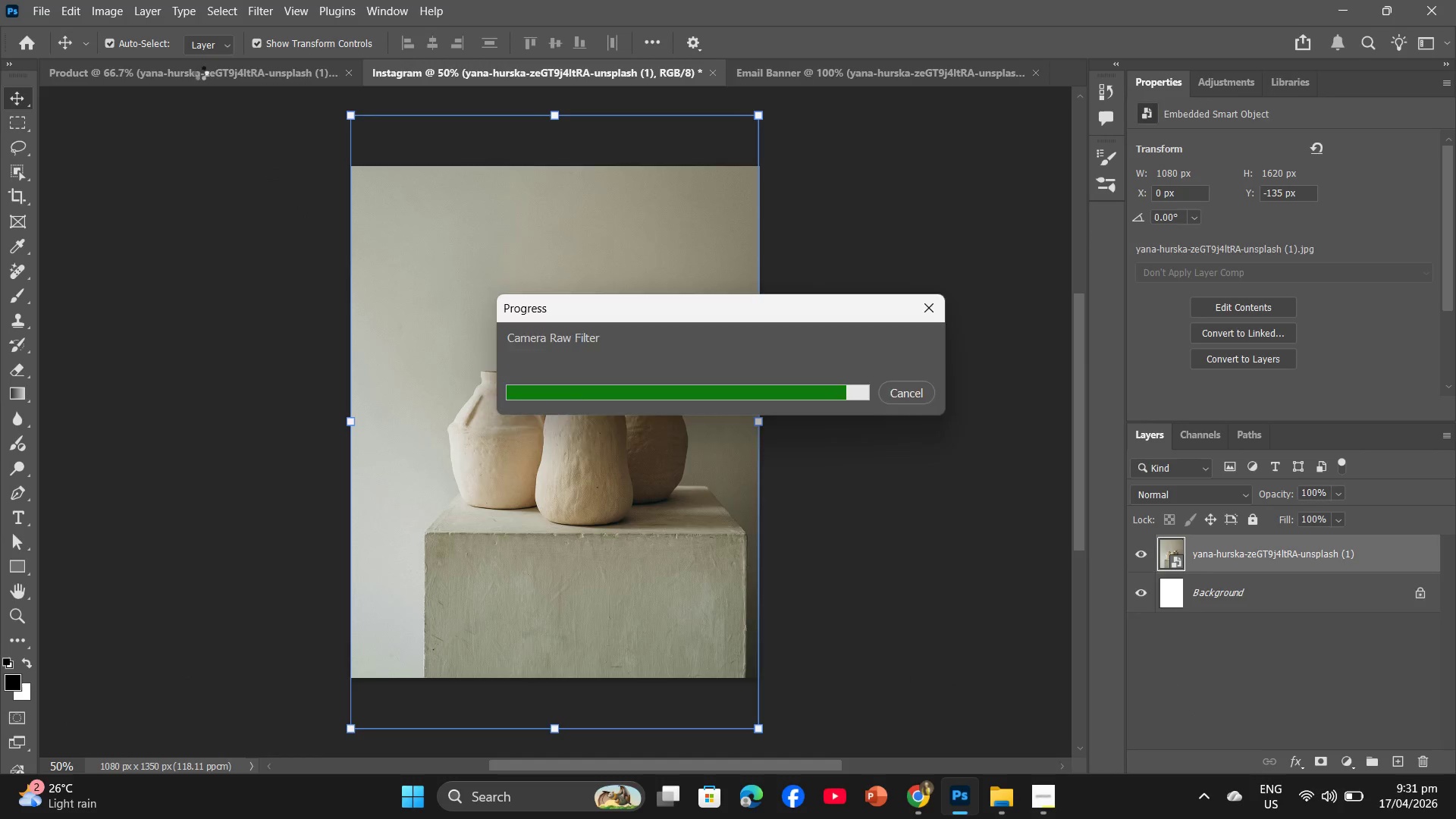 
left_click([214, 88])
 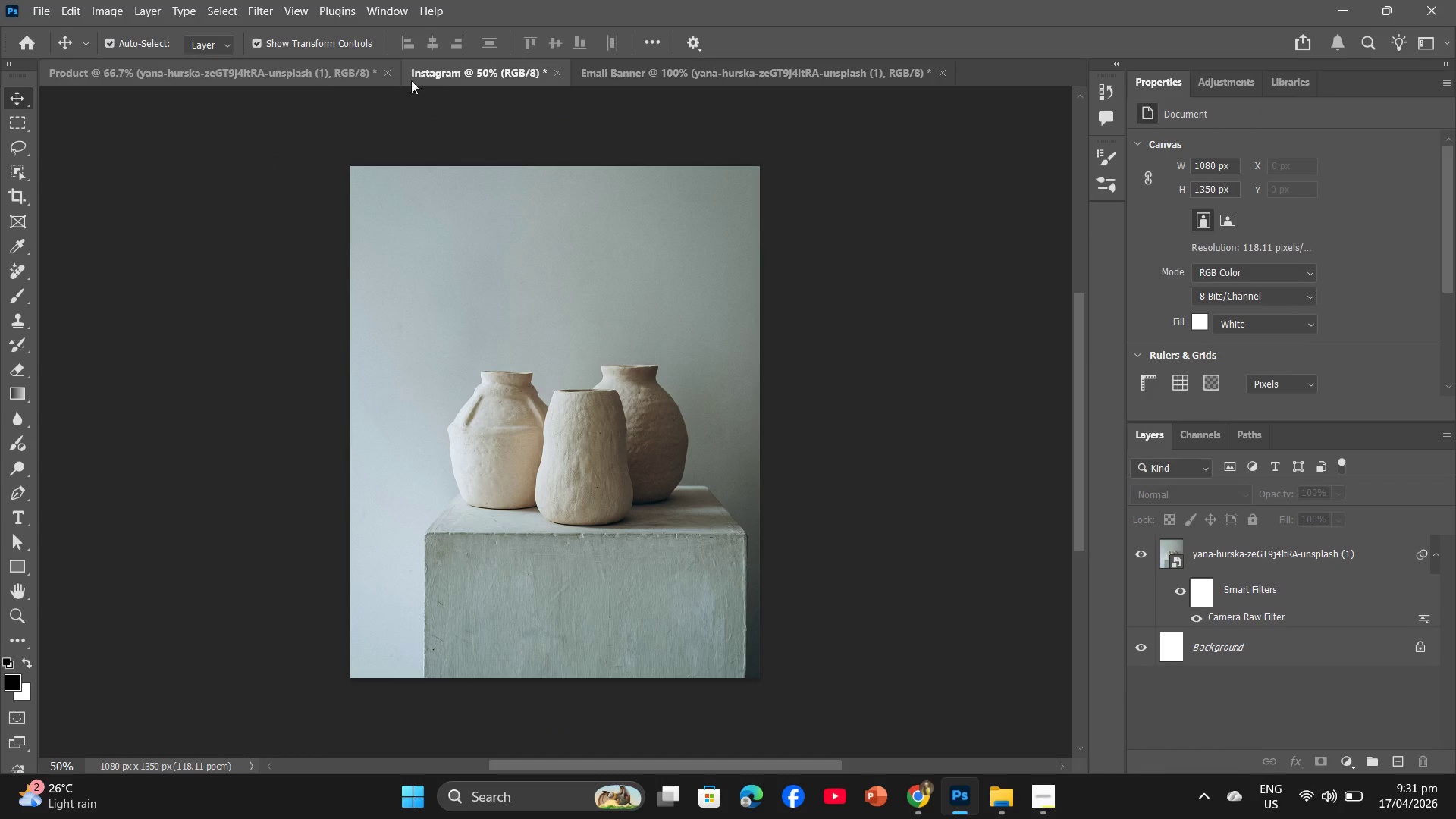 
left_click([478, 71])
 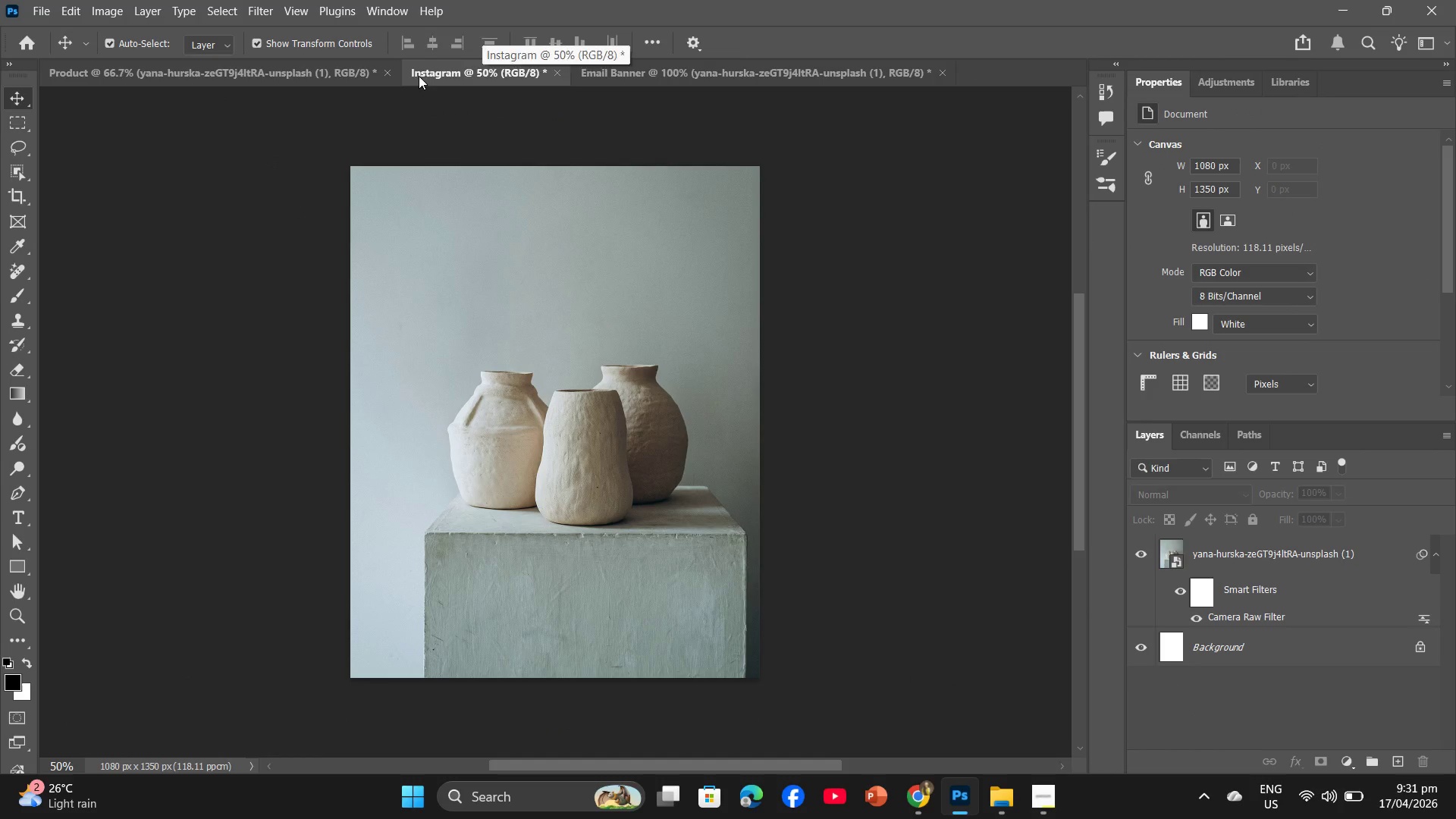 
left_click([350, 70])
 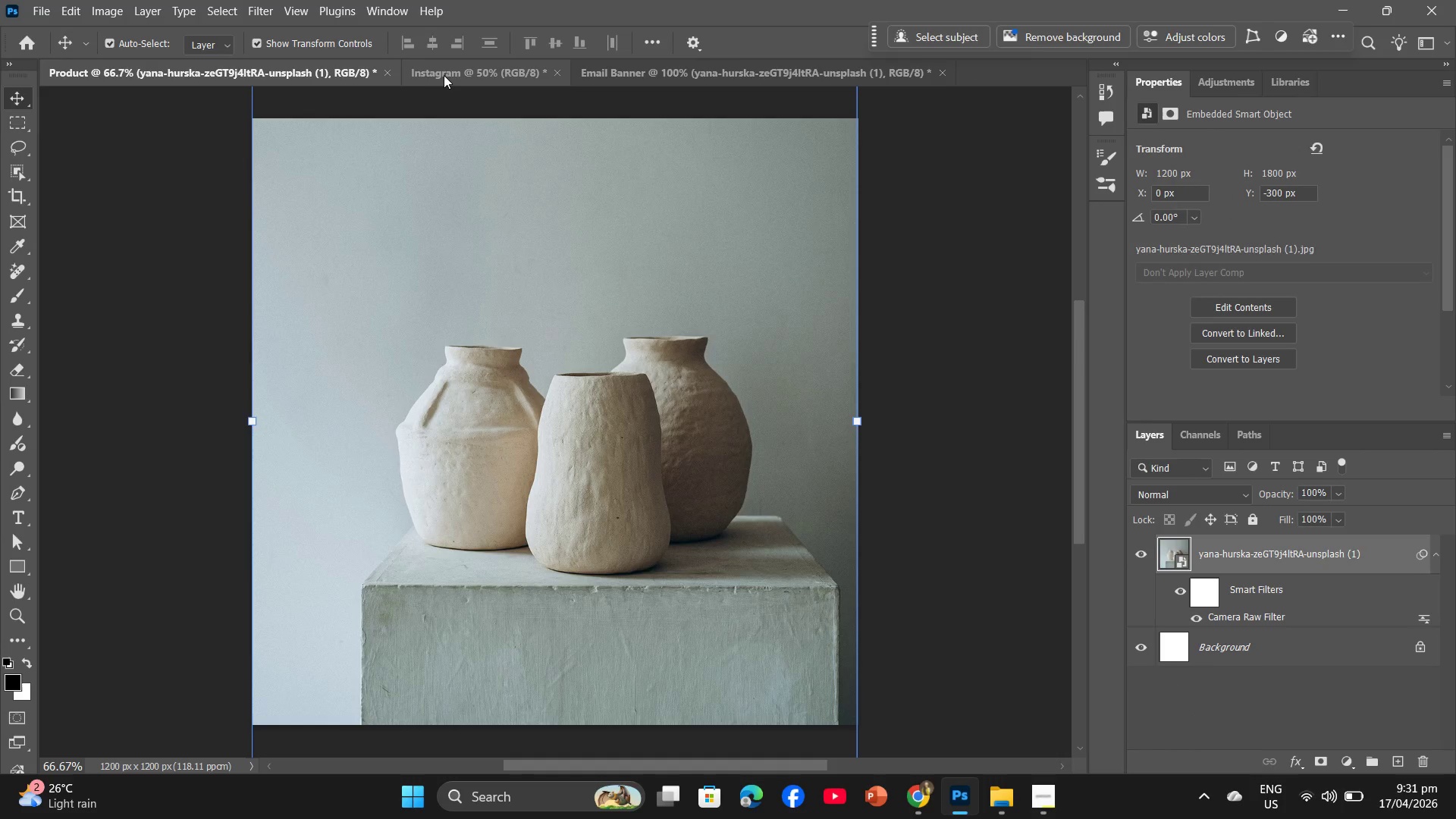 
left_click([448, 77])
 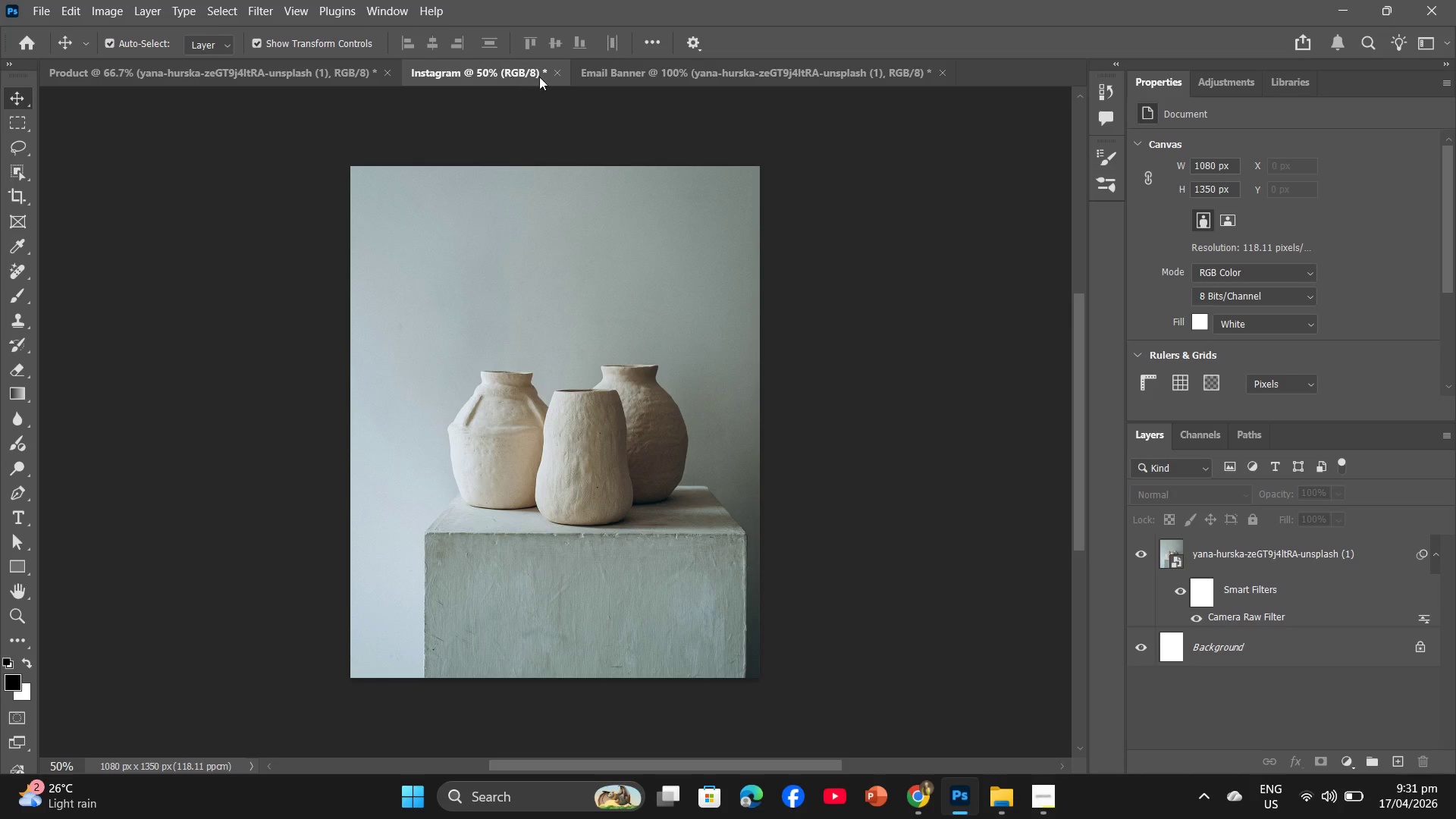 
left_click([607, 75])
 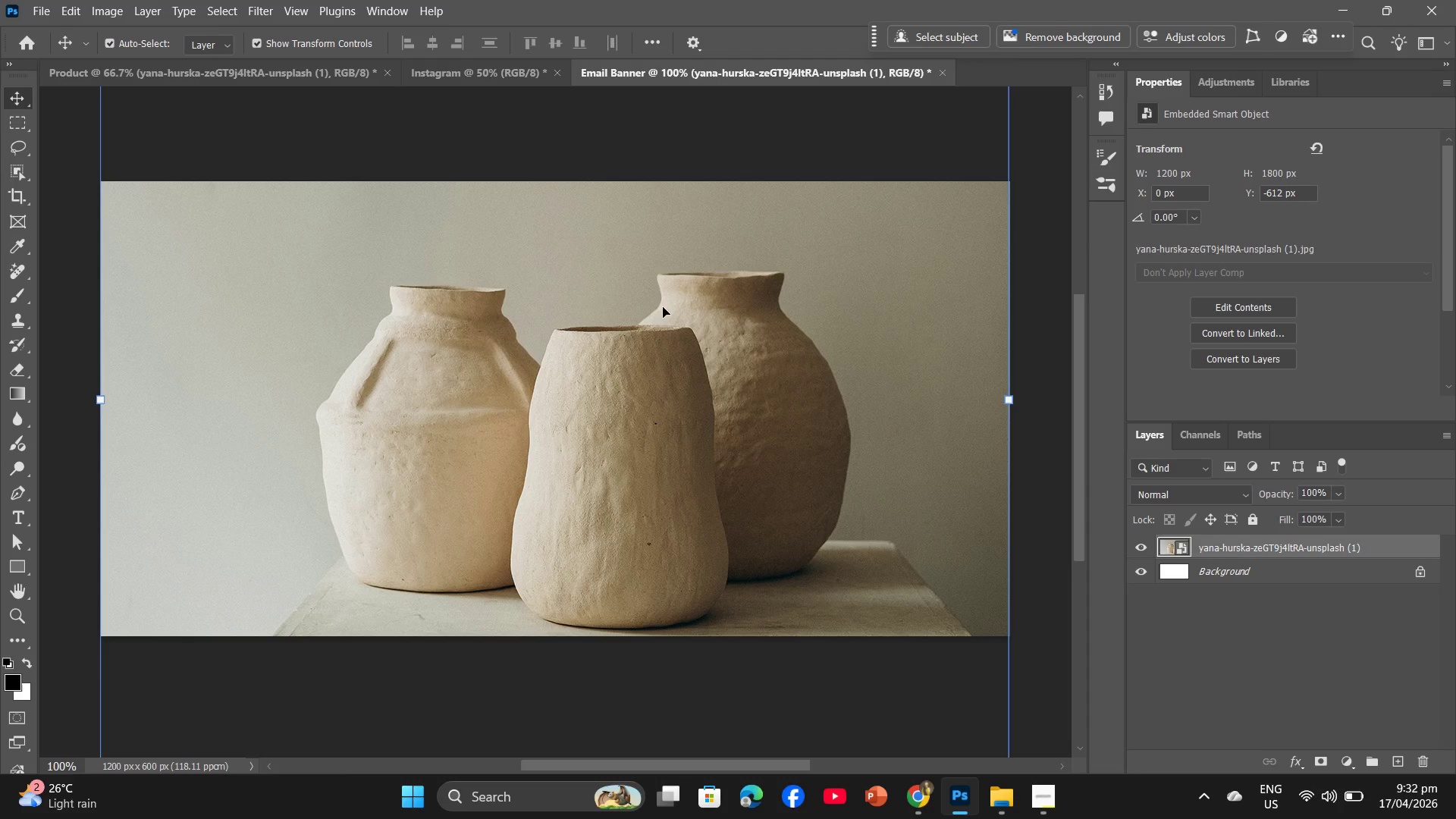 
wait(61.36)
 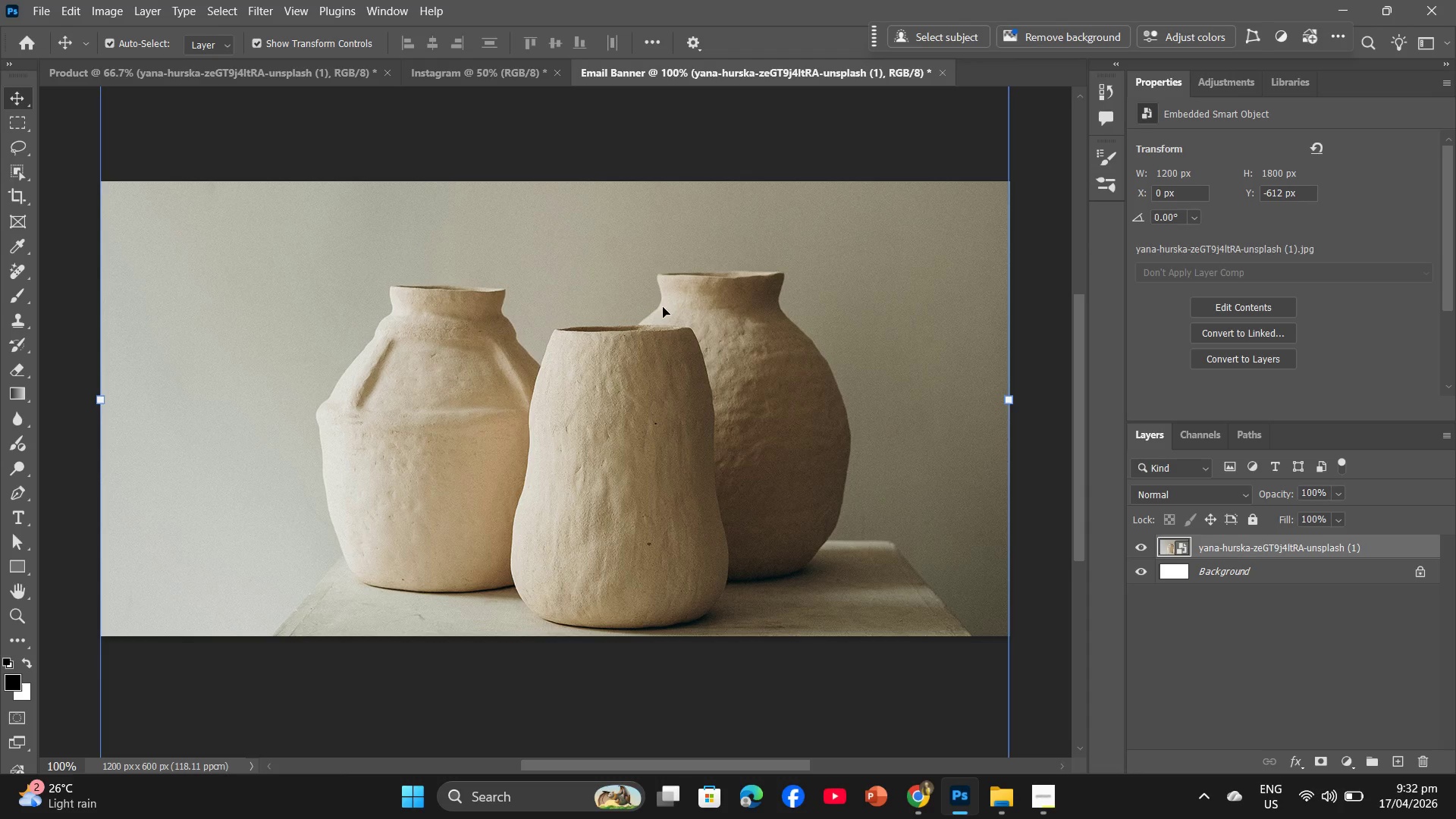 
left_click([519, 72])
 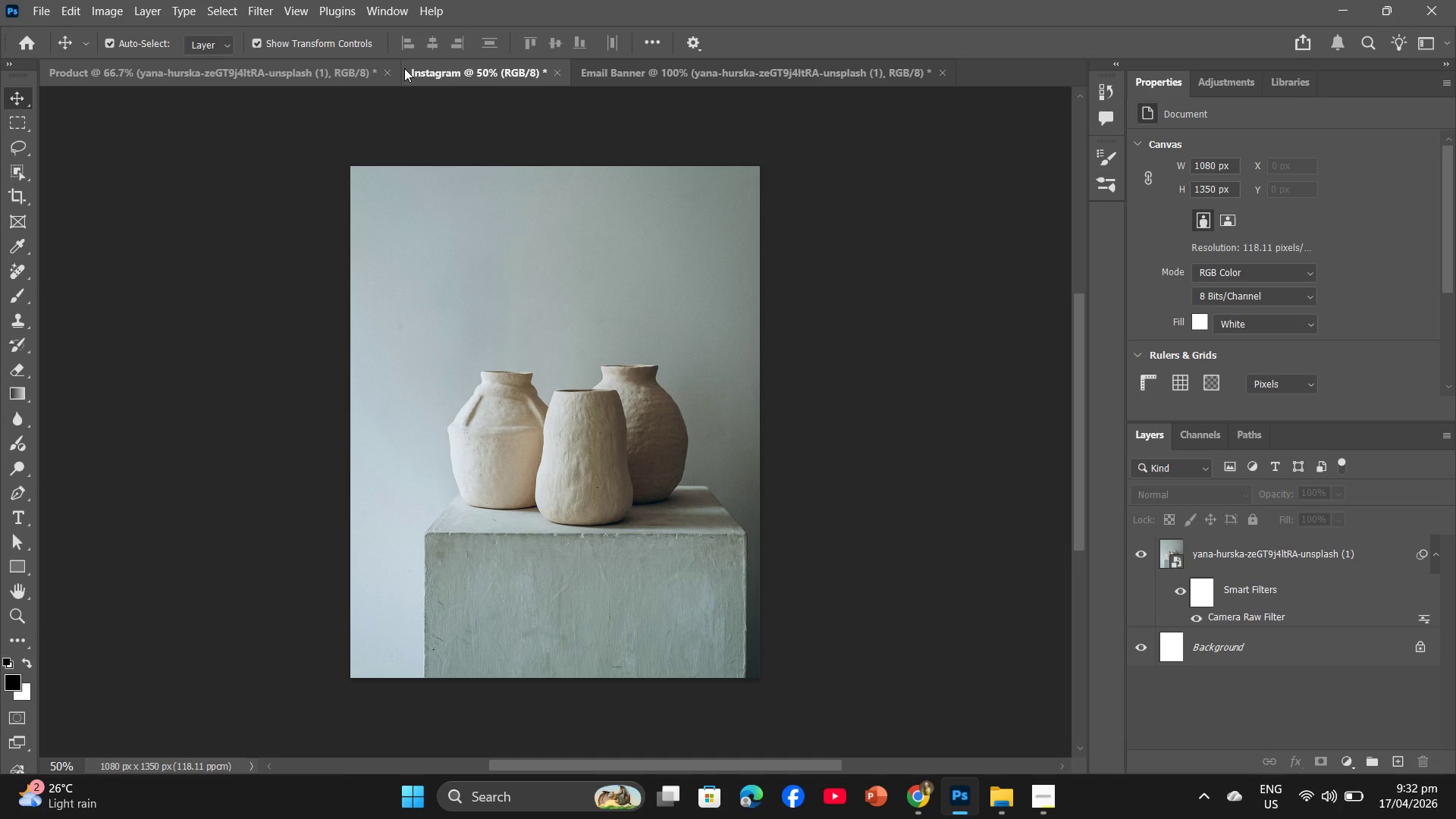 
left_click([293, 64])
 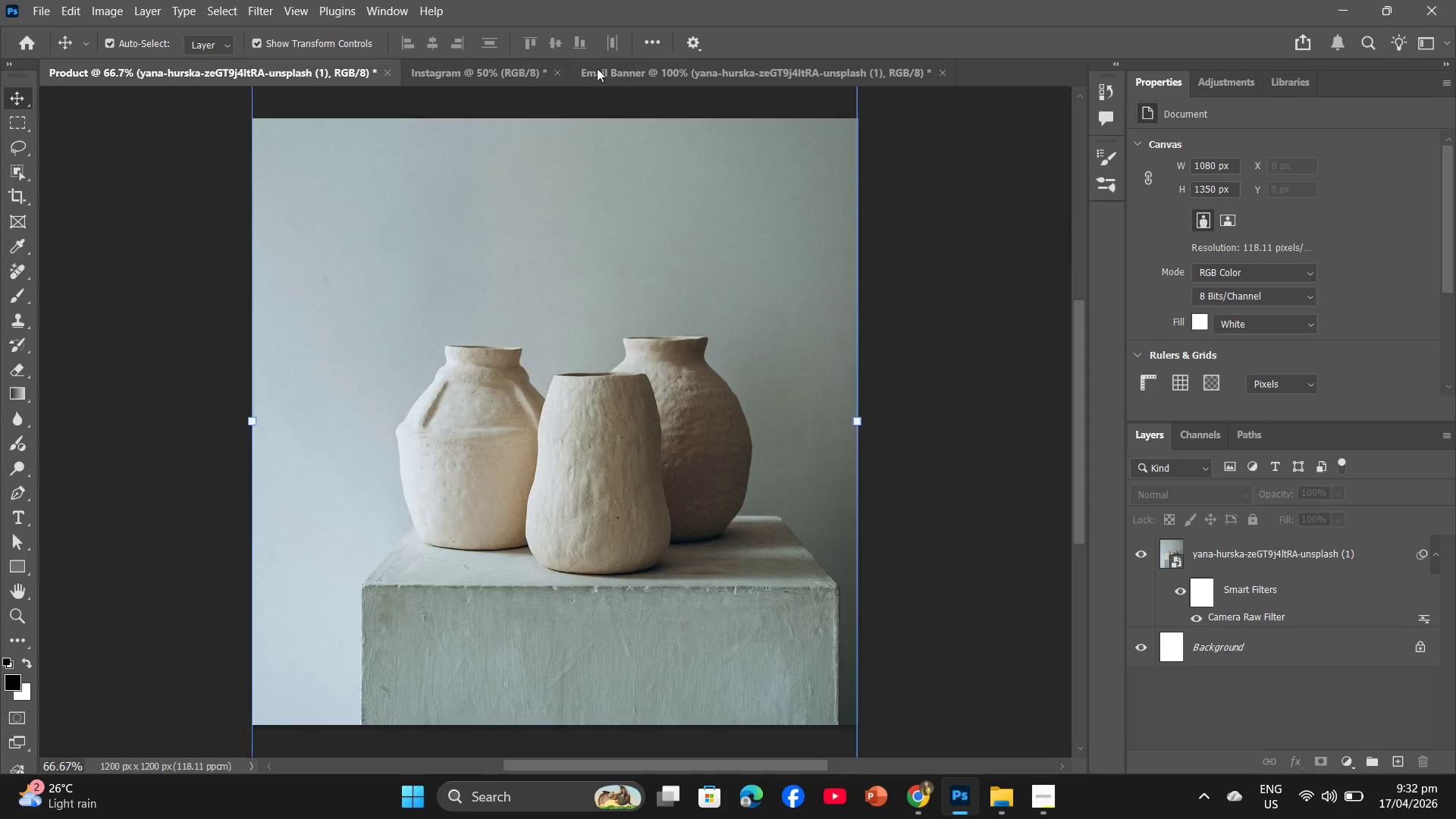 
left_click([609, 68])
 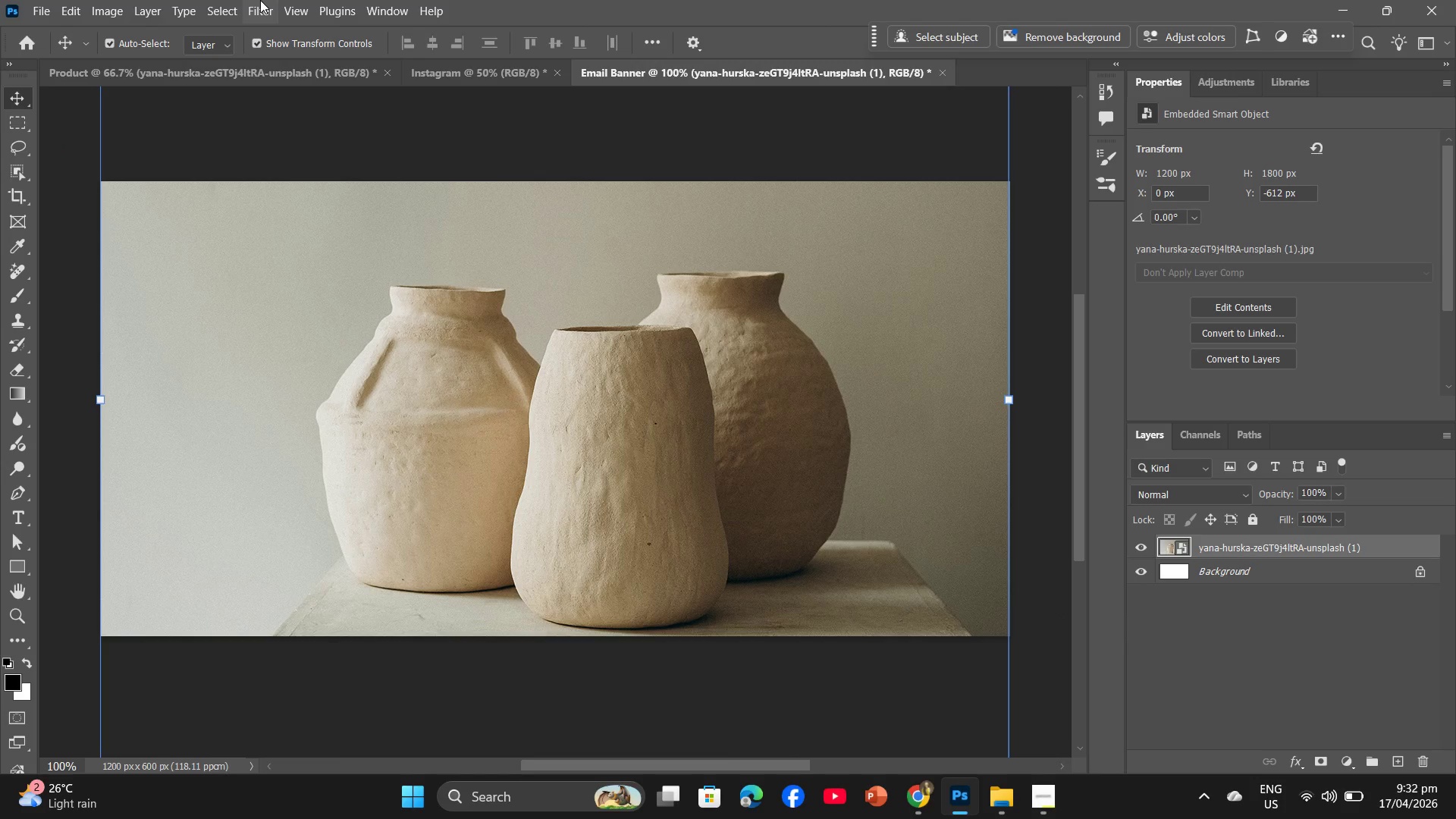 
left_click([260, 0])
 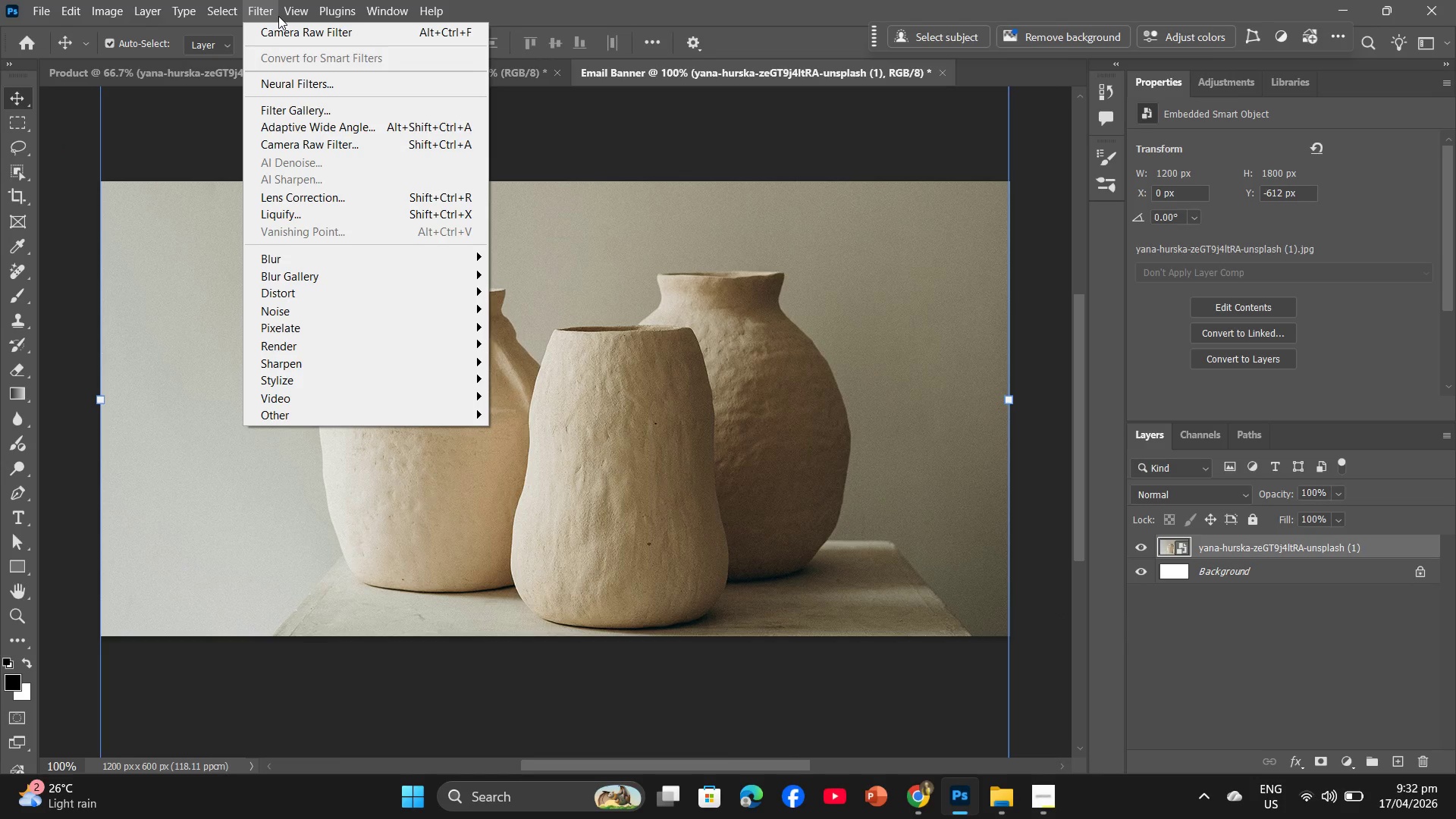 
wait(8.95)
 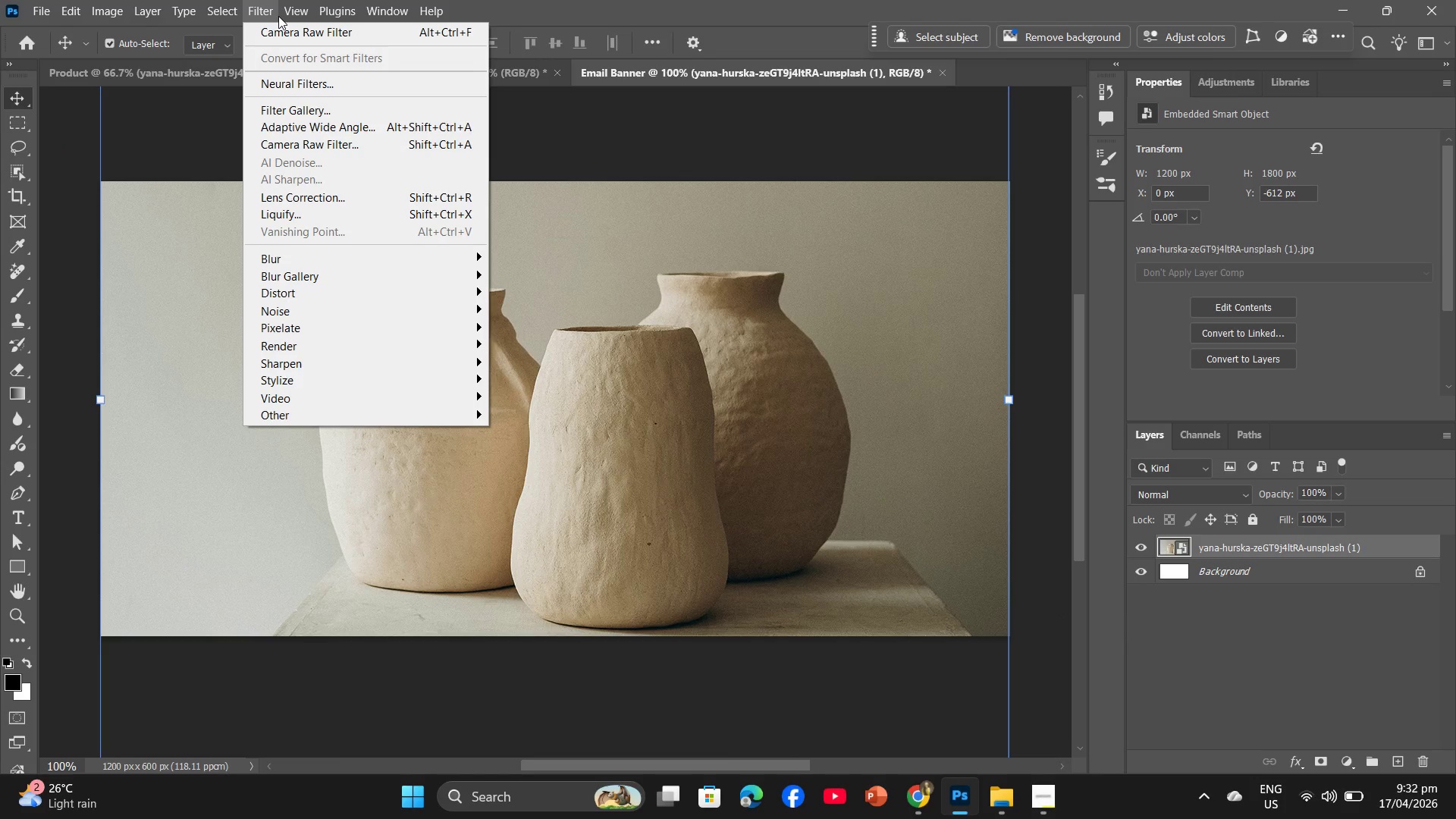 
left_click([267, 33])
 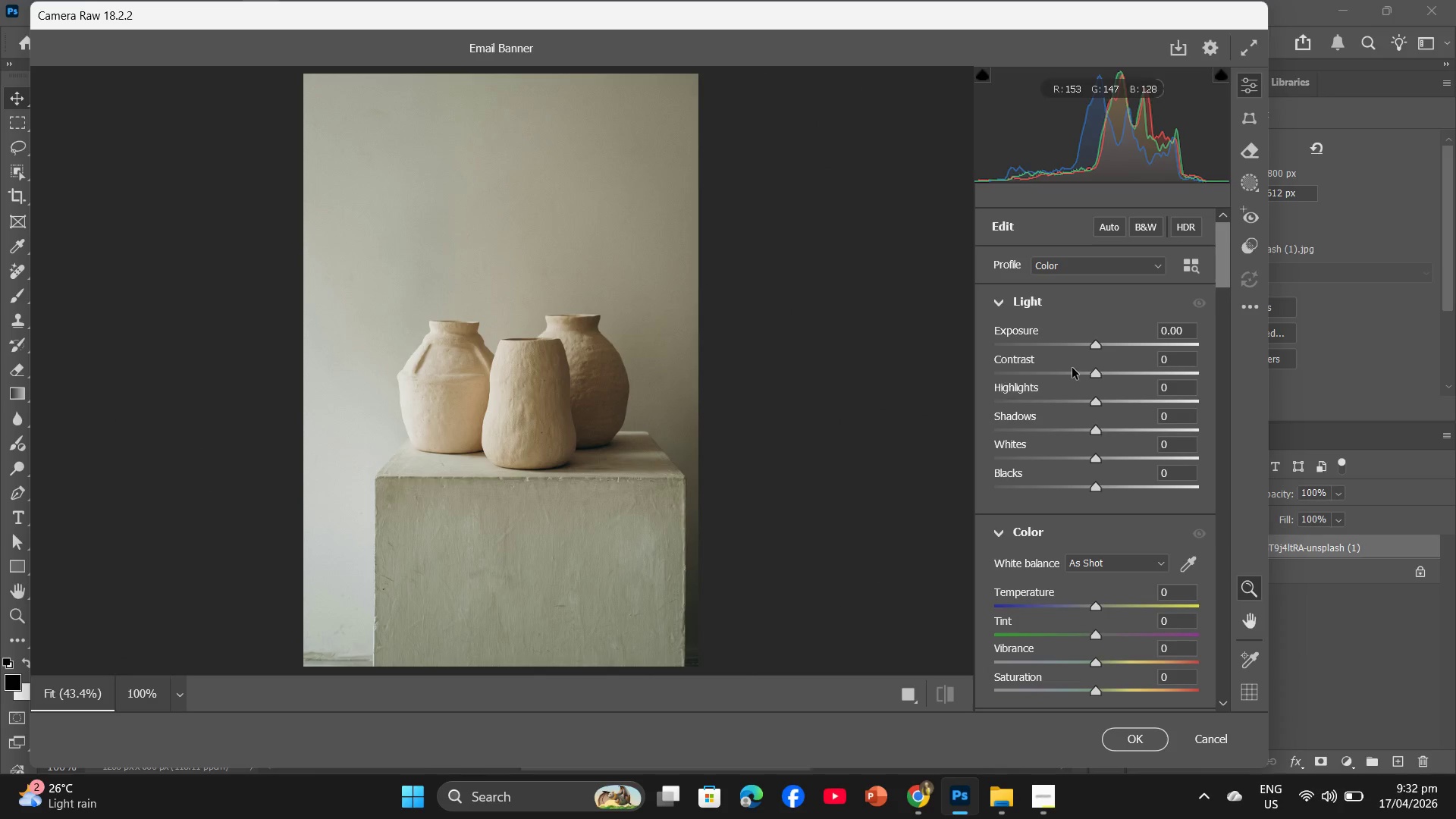 
left_click([1168, 362])
 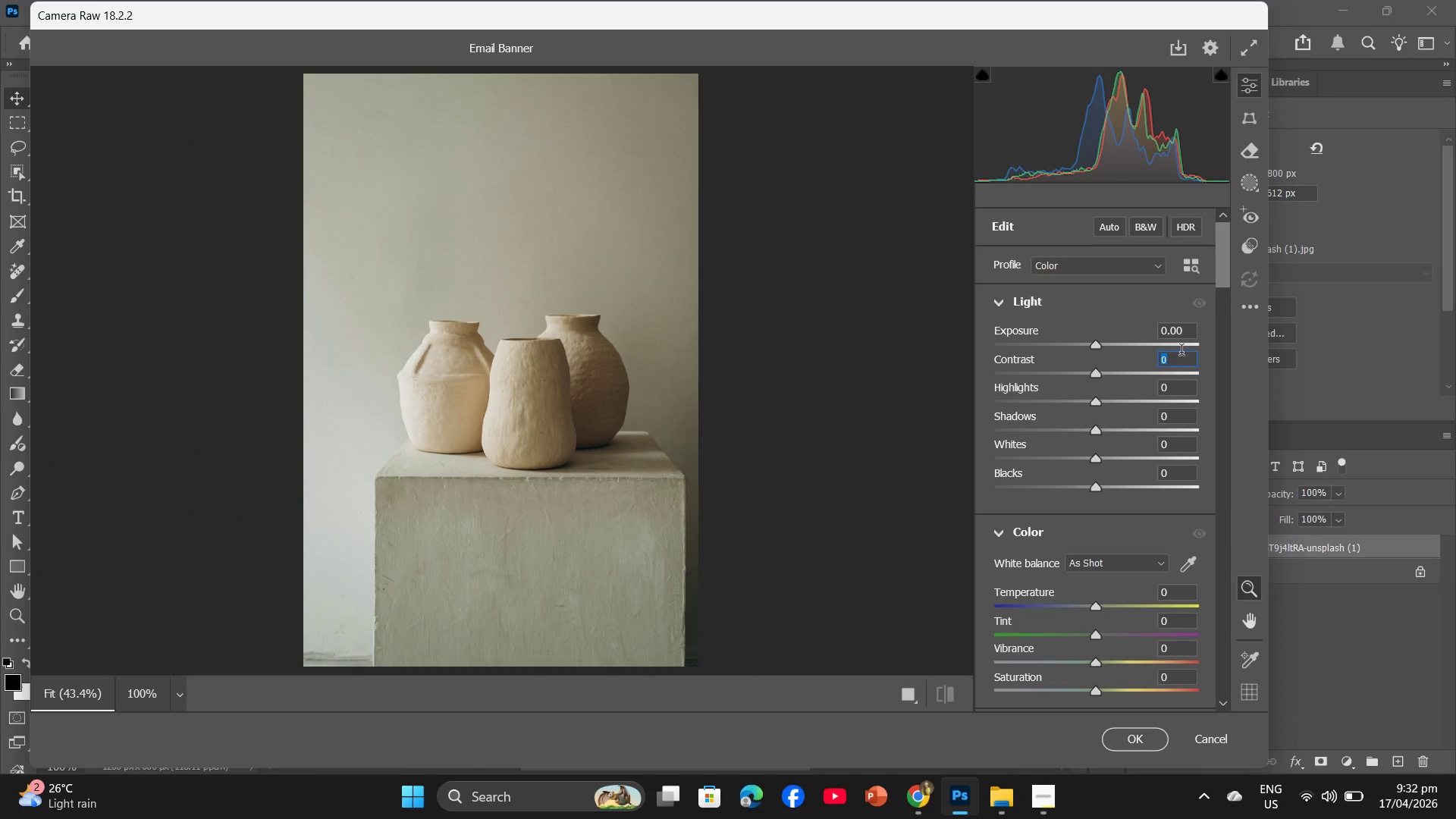 
key(Numpad1)
 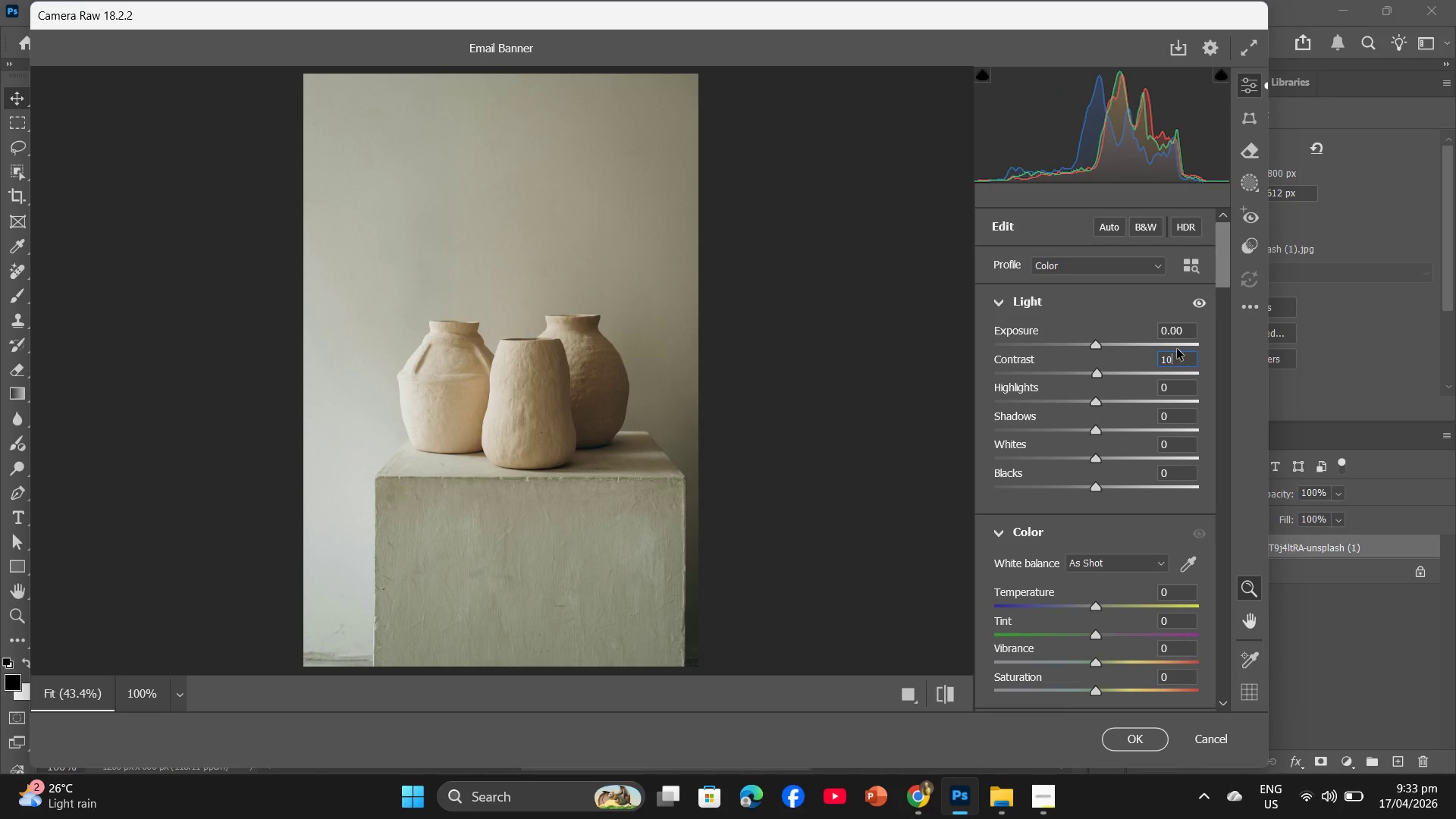 
key(Numpad0)
 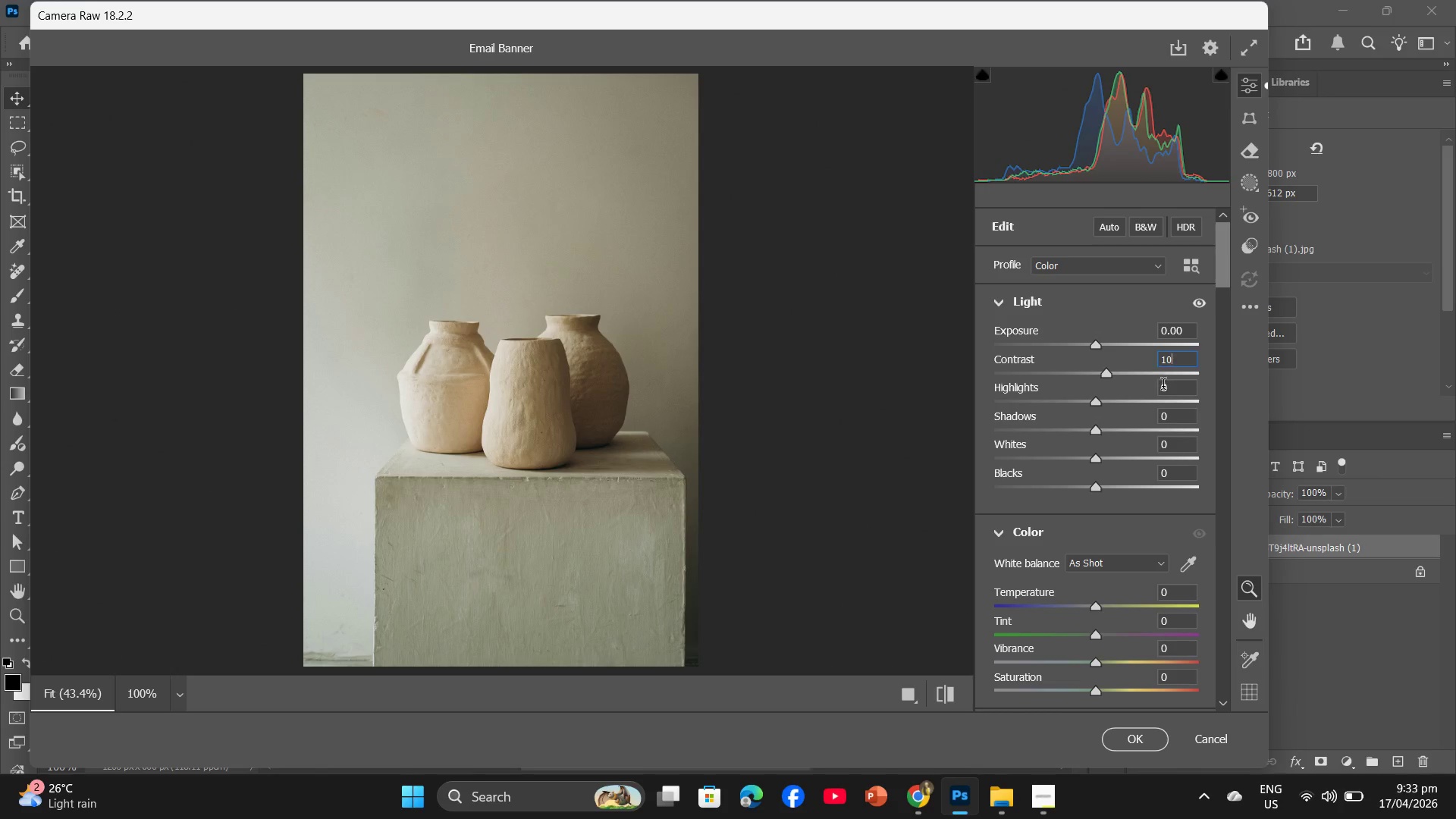 
left_click([1163, 386])
 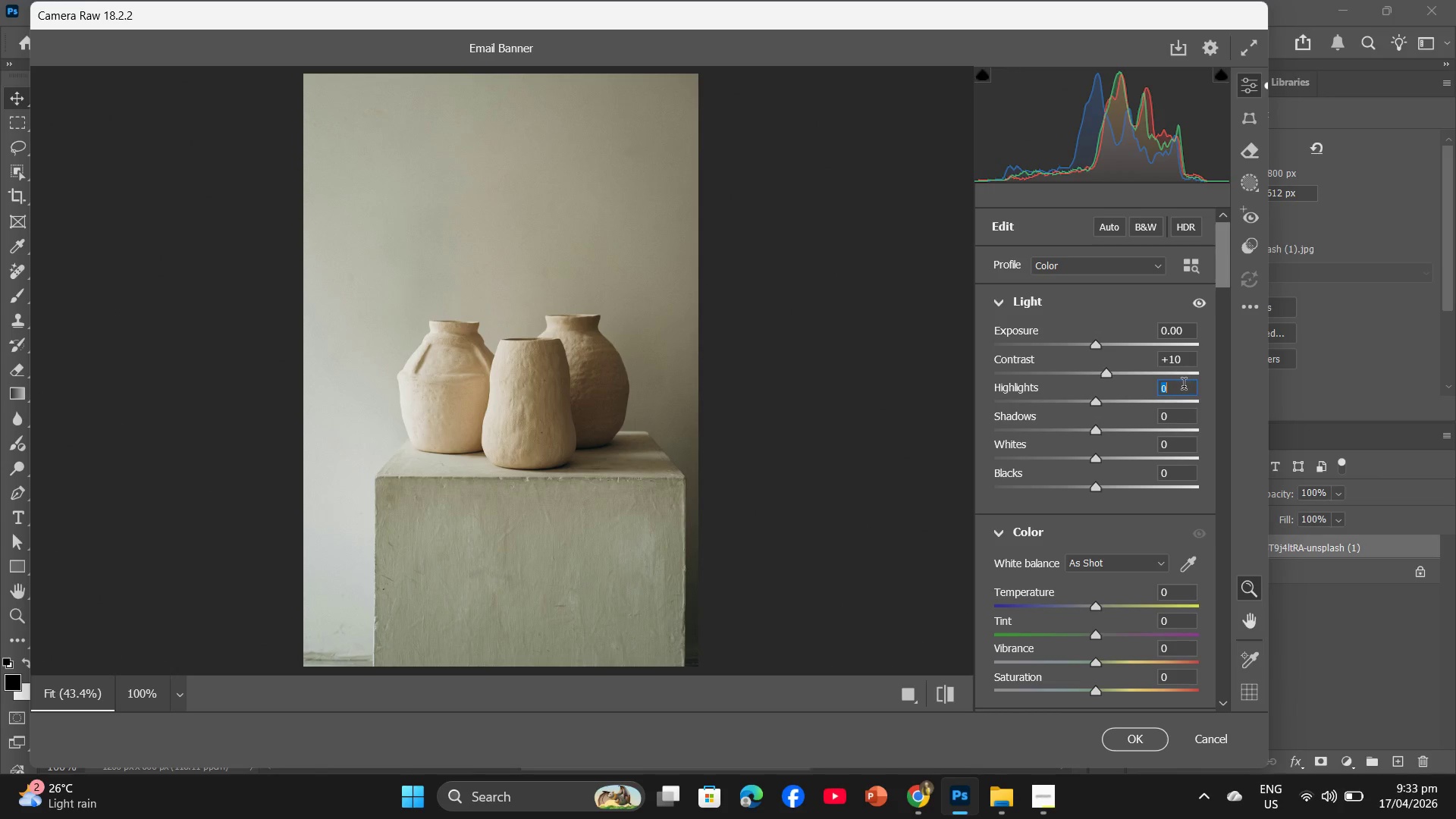 
wait(7.88)
 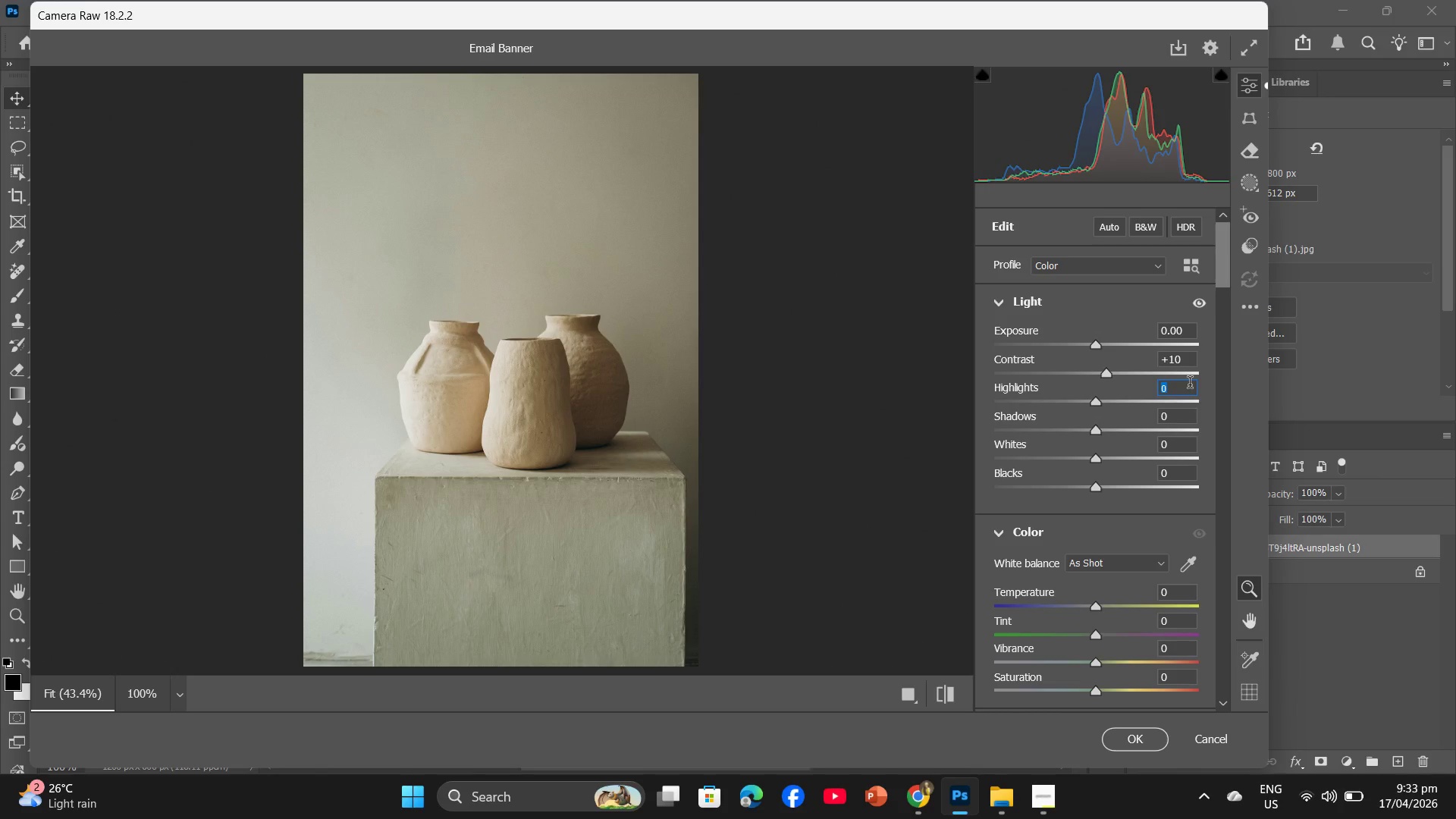 
key(Minus)
 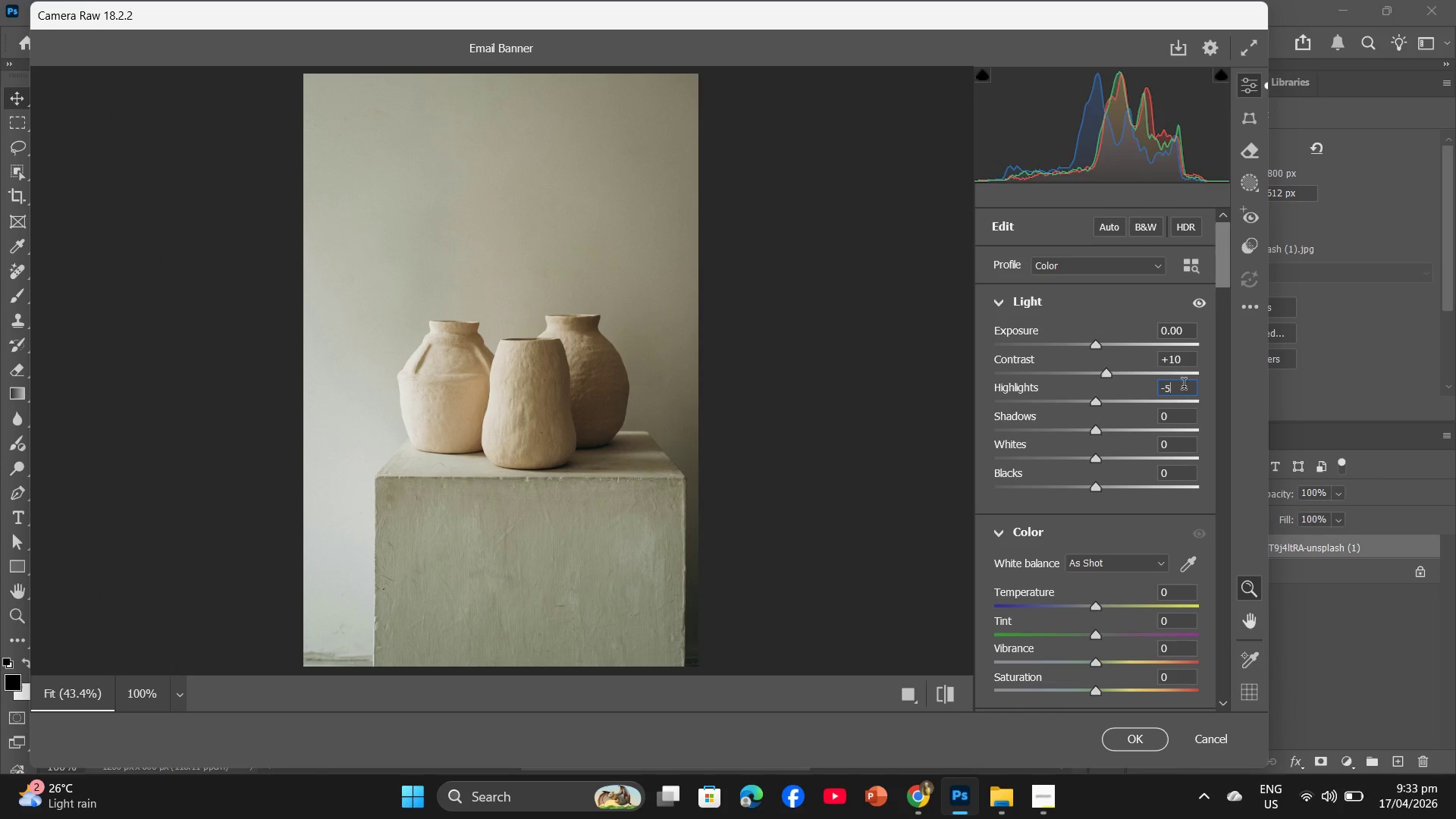 
key(Numpad5)
 